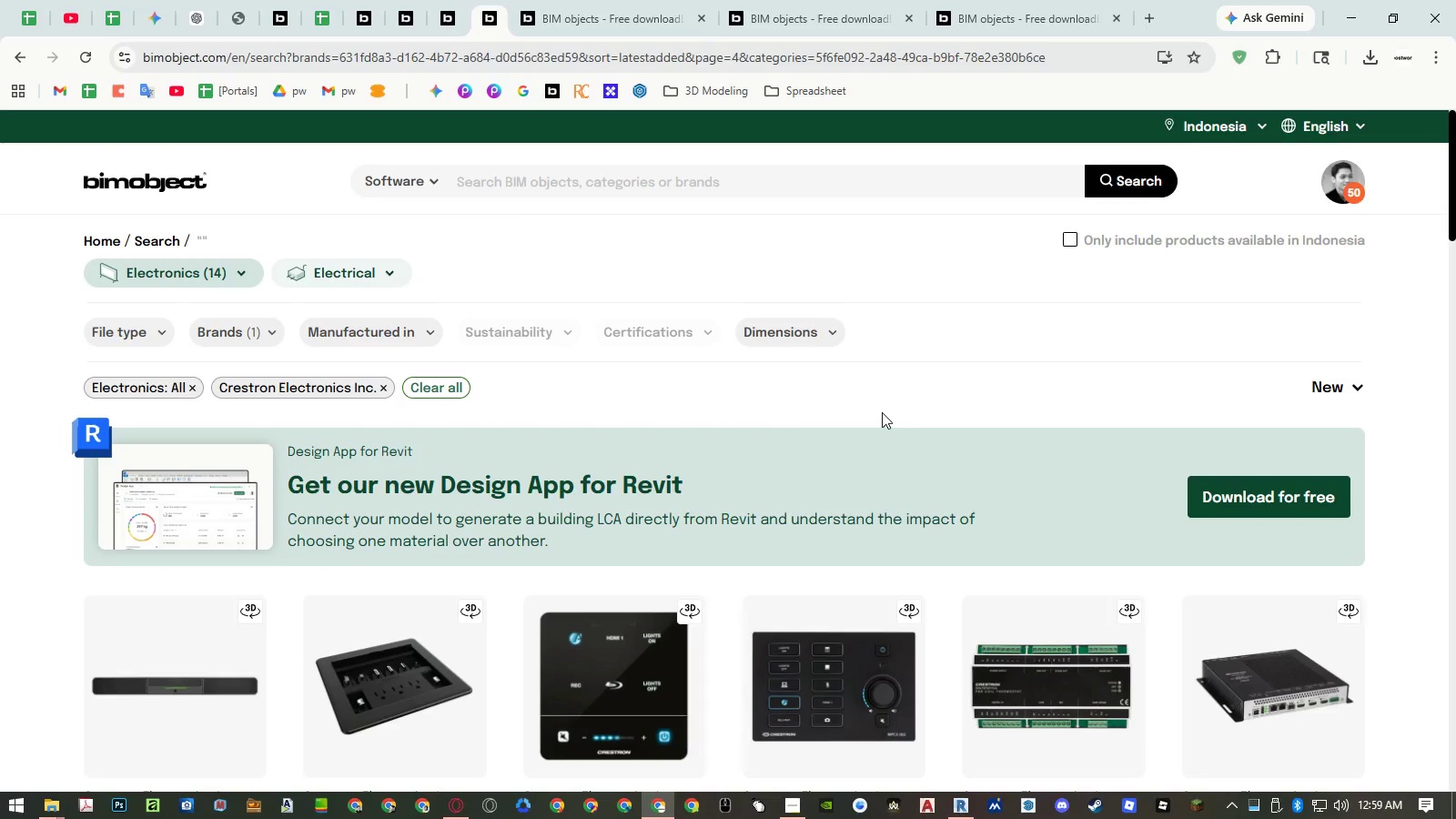 
scroll: coordinate [882, 412], scroll_direction: down, amount: 7.0
 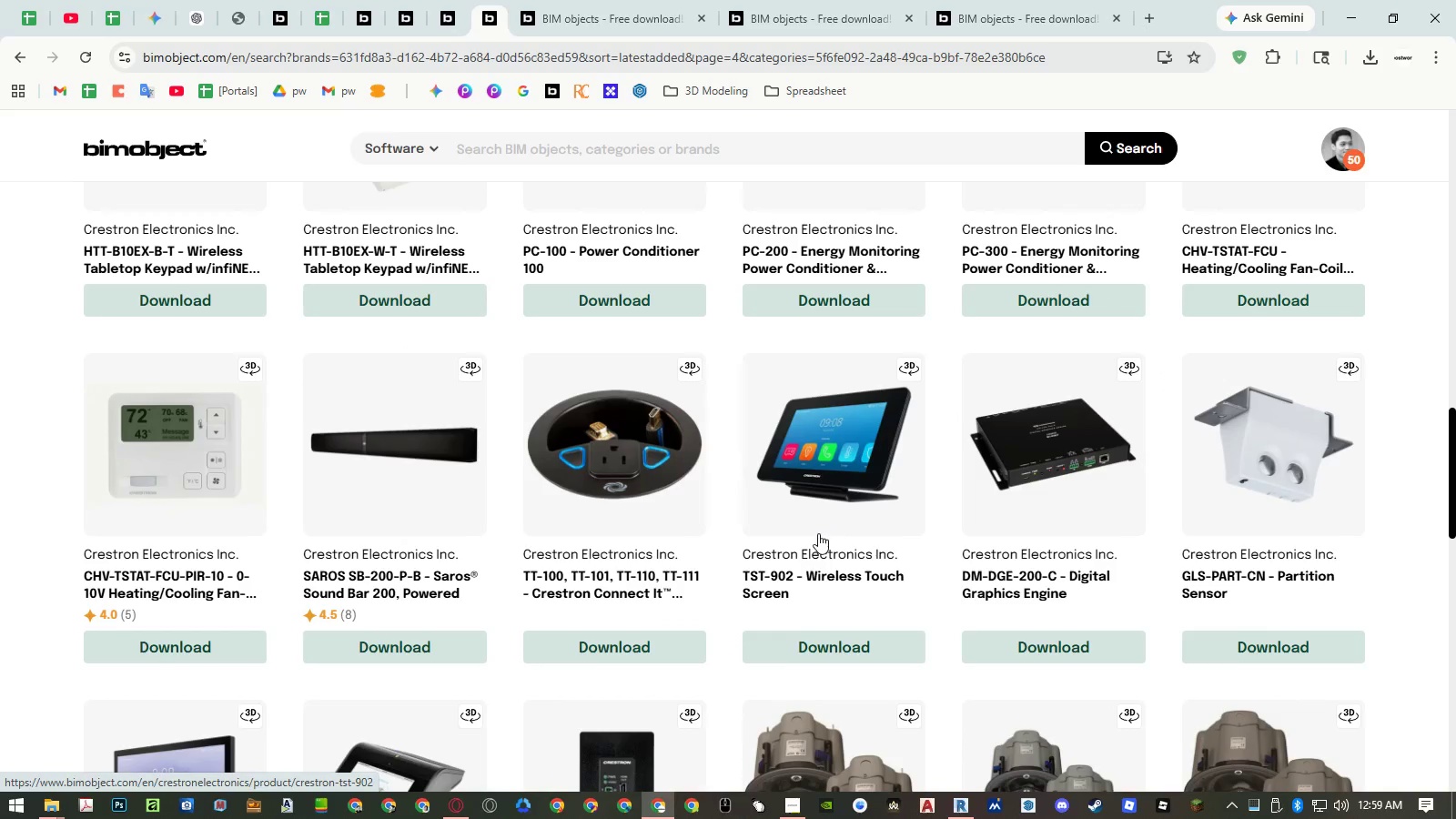 
middle_click([805, 575])
 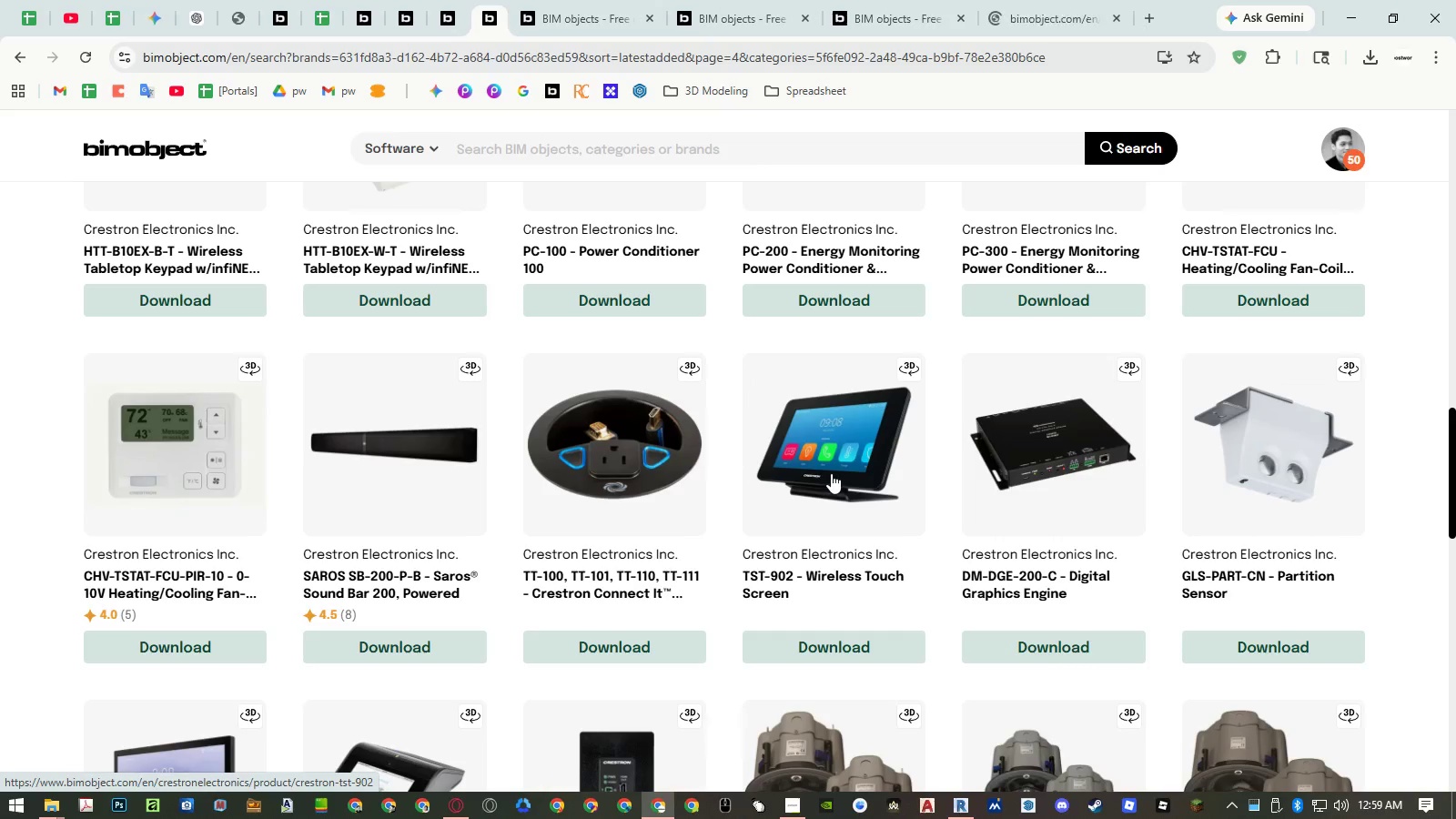 
scroll: coordinate [784, 562], scroll_direction: down, amount: 10.0
 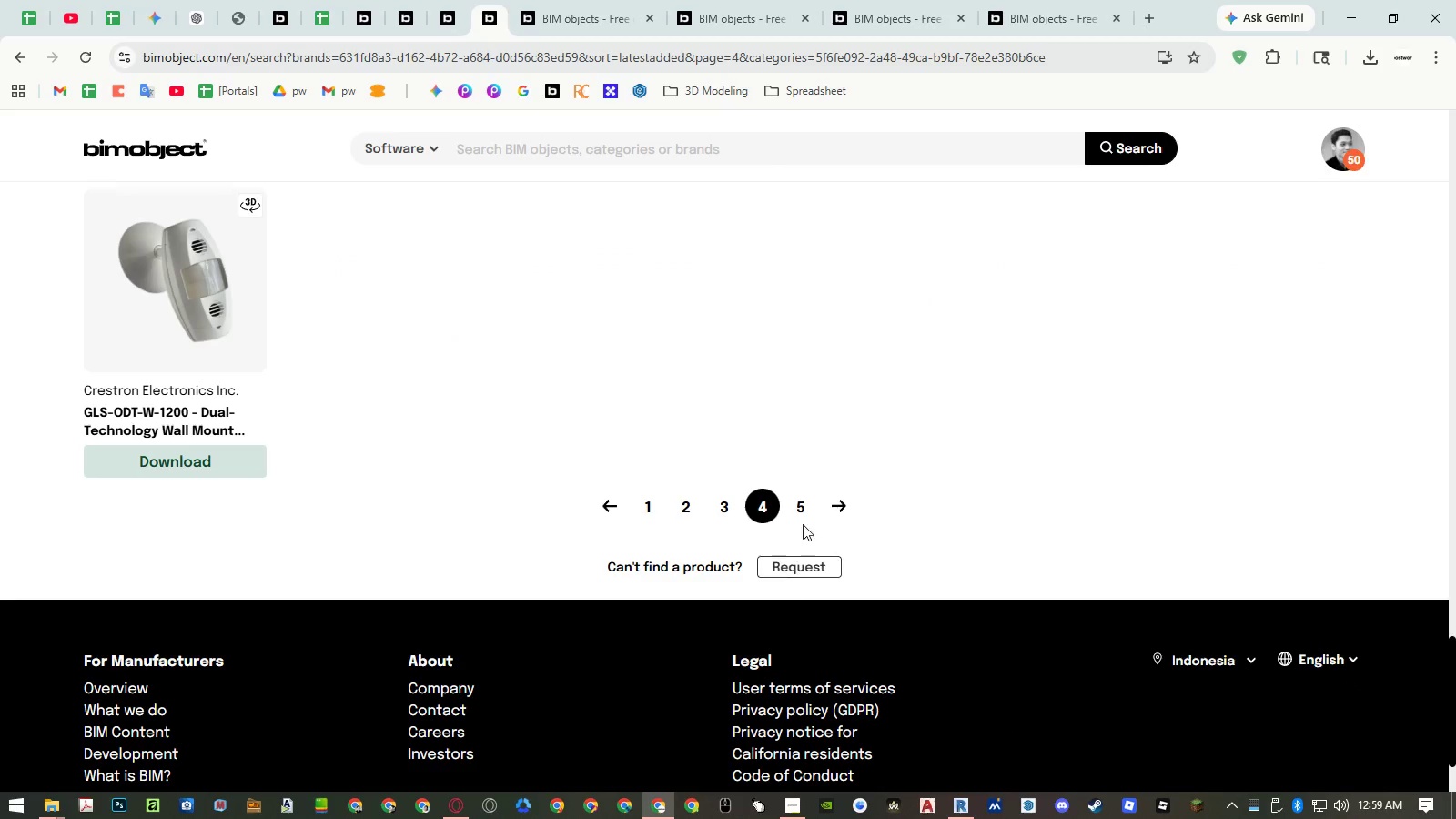 
left_click([805, 512])
 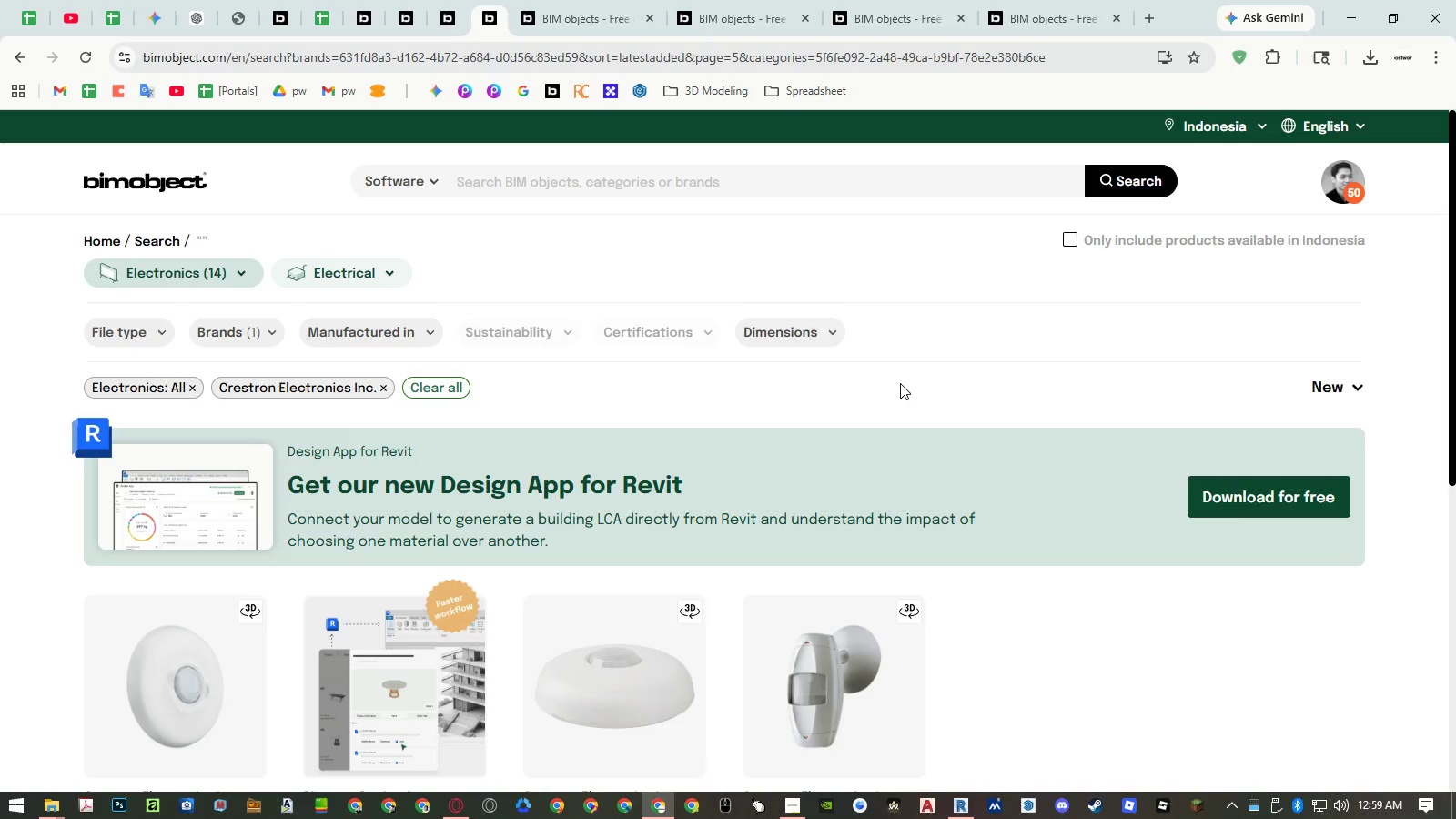 
scroll: coordinate [900, 383], scroll_direction: down, amount: 4.0
 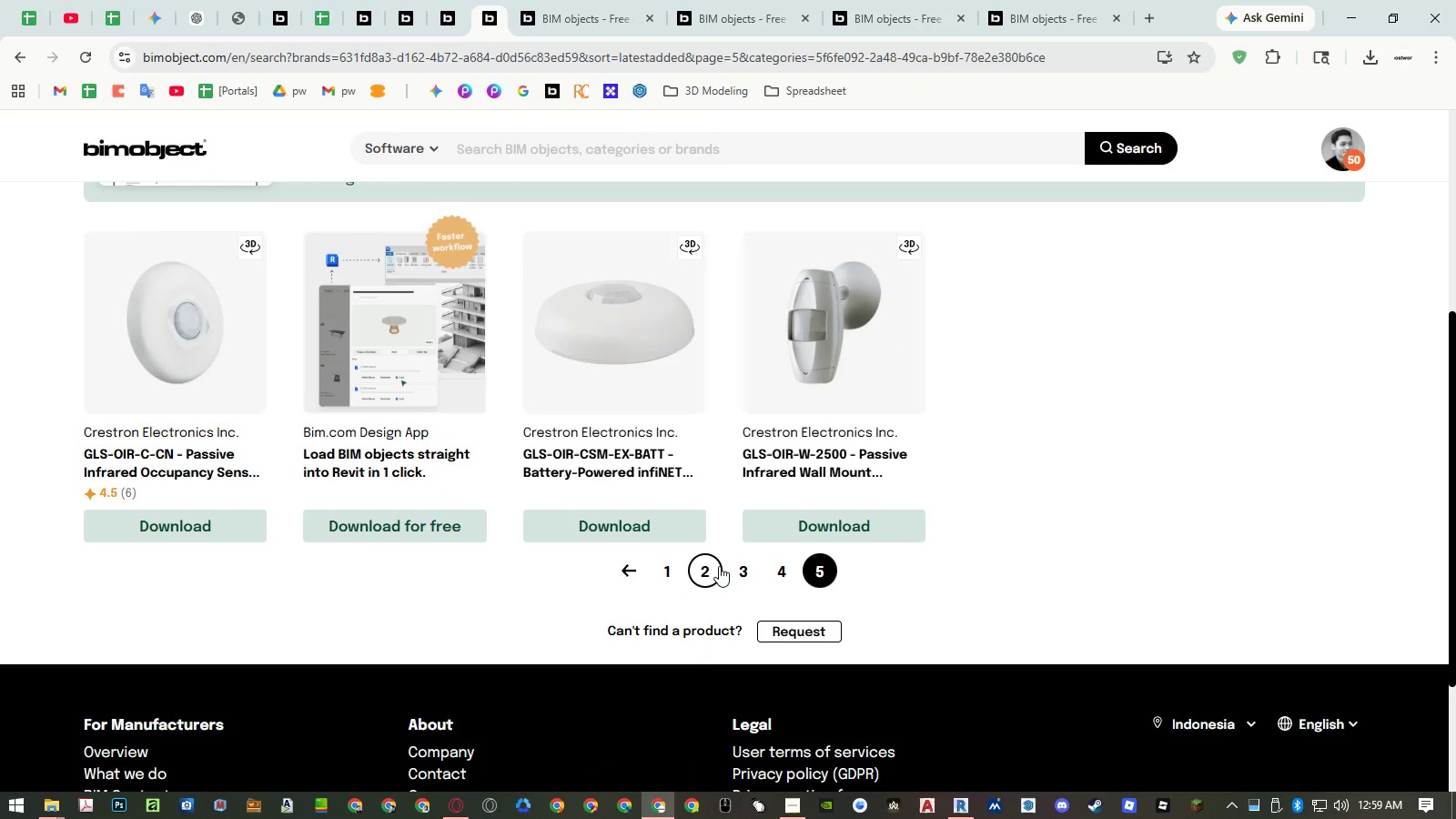 
left_click([732, 566])
 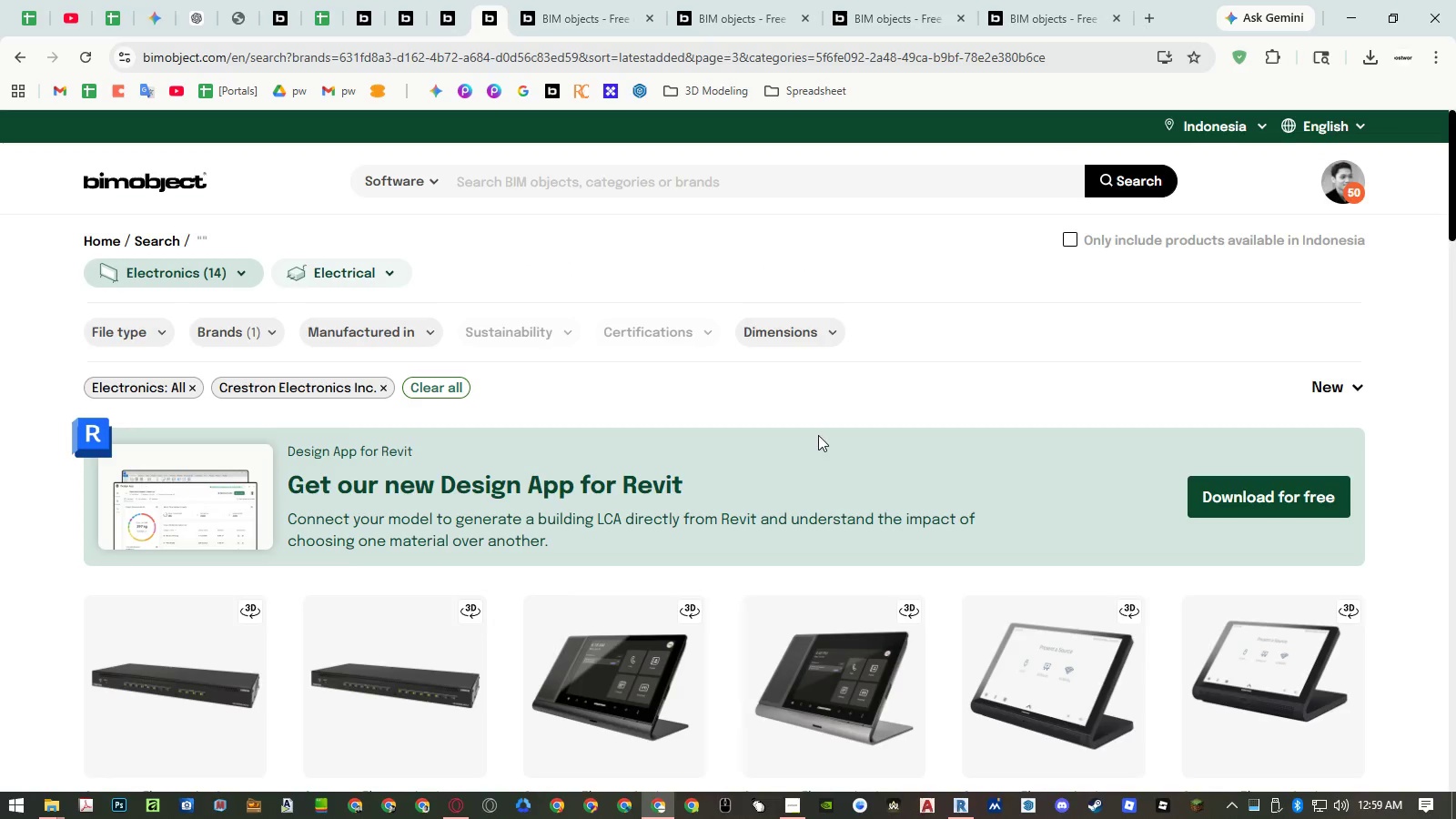 
scroll: coordinate [819, 433], scroll_direction: down, amount: 10.0
 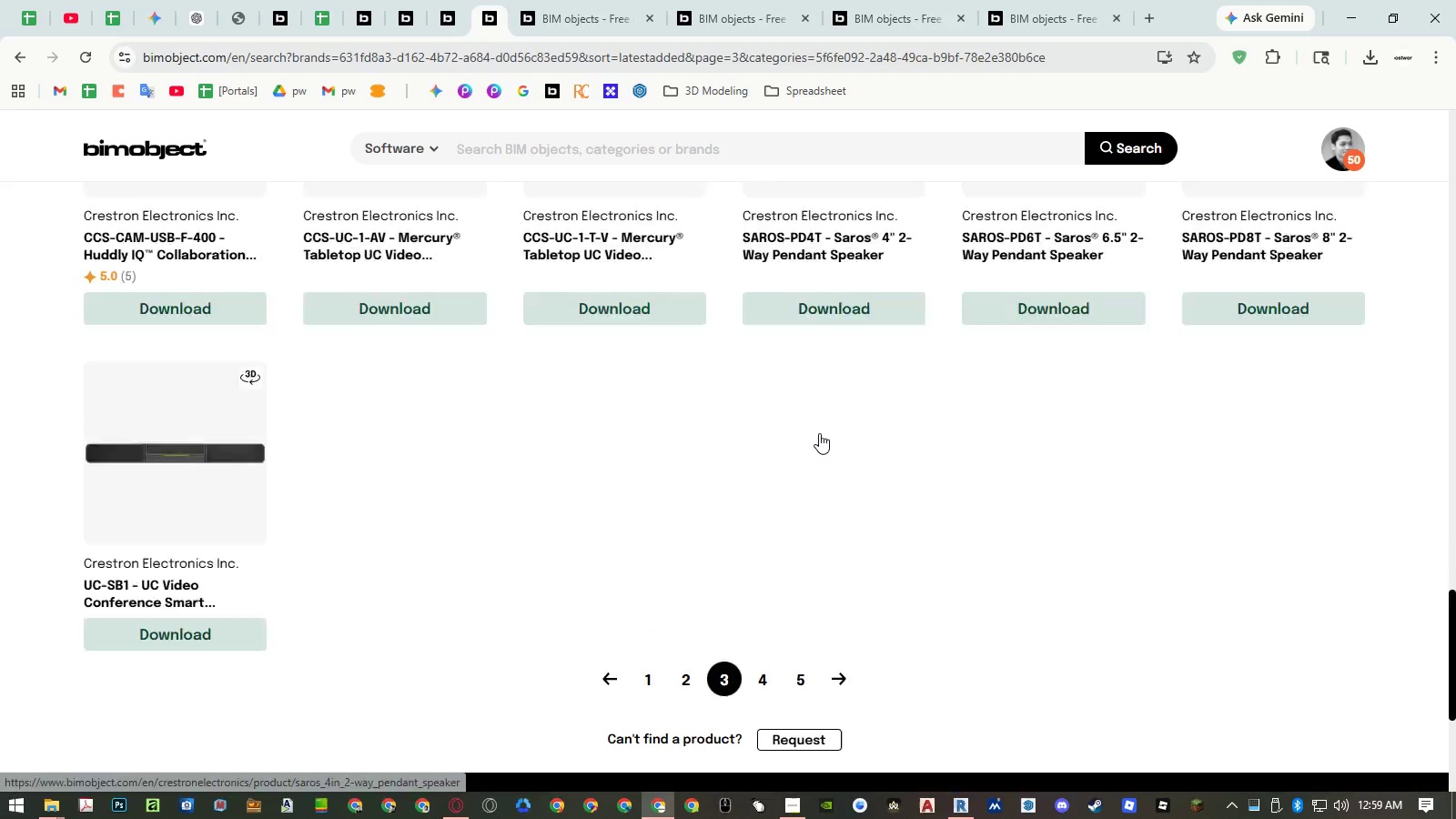 
left_click([679, 604])
 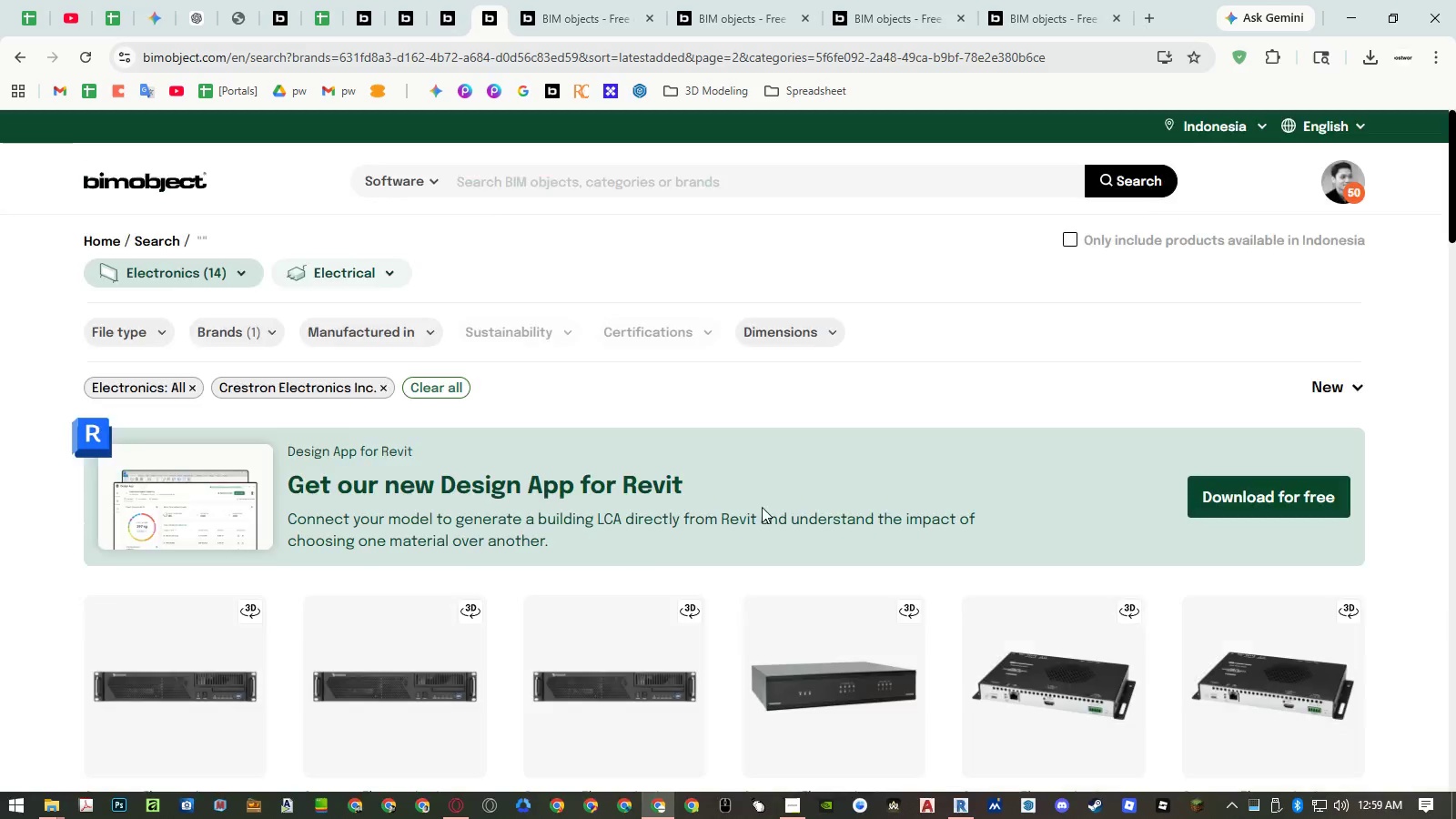 
scroll: coordinate [774, 491], scroll_direction: down, amount: 17.0
 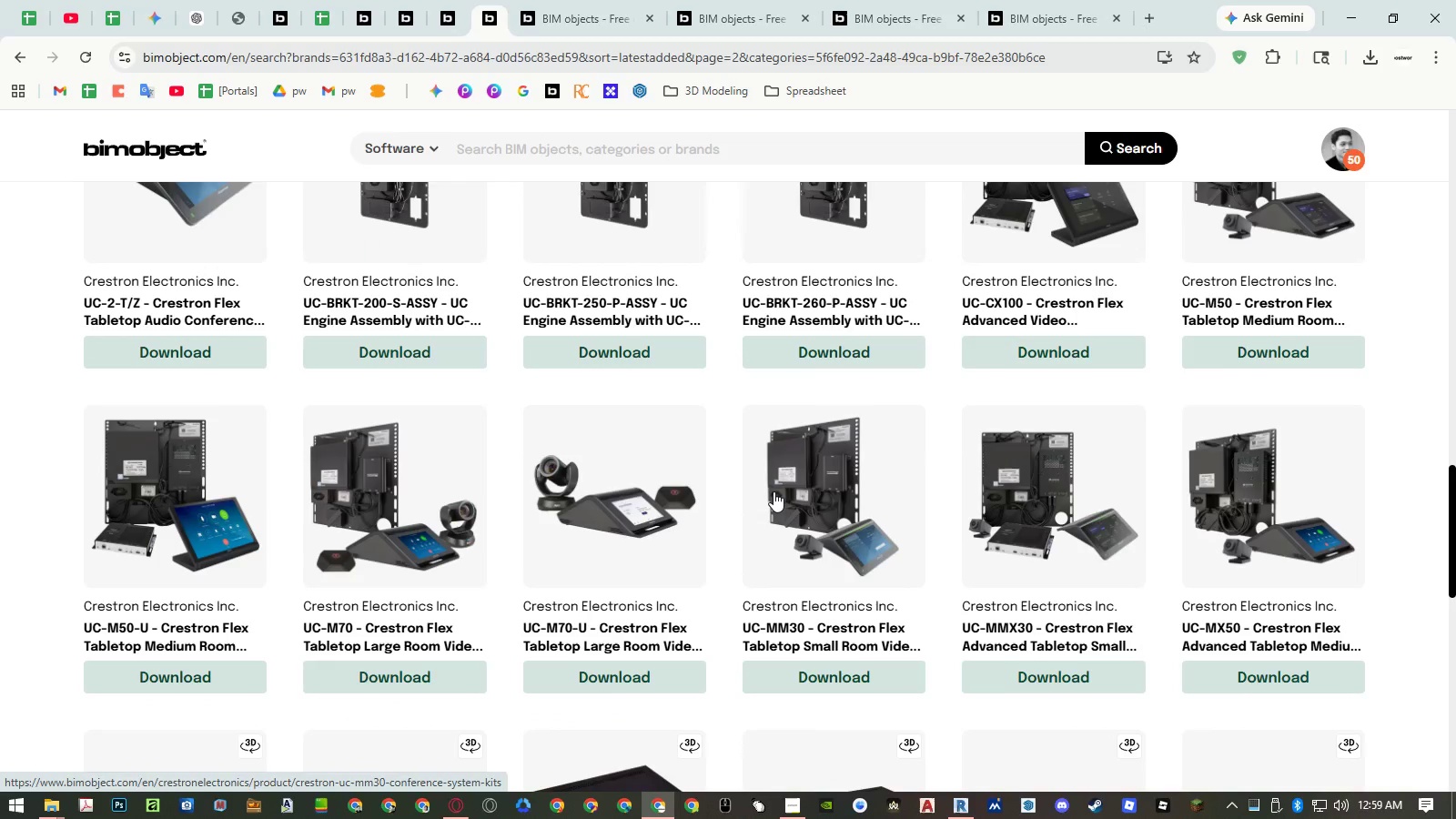 
scroll: coordinate [774, 491], scroll_direction: down, amount: 5.0
 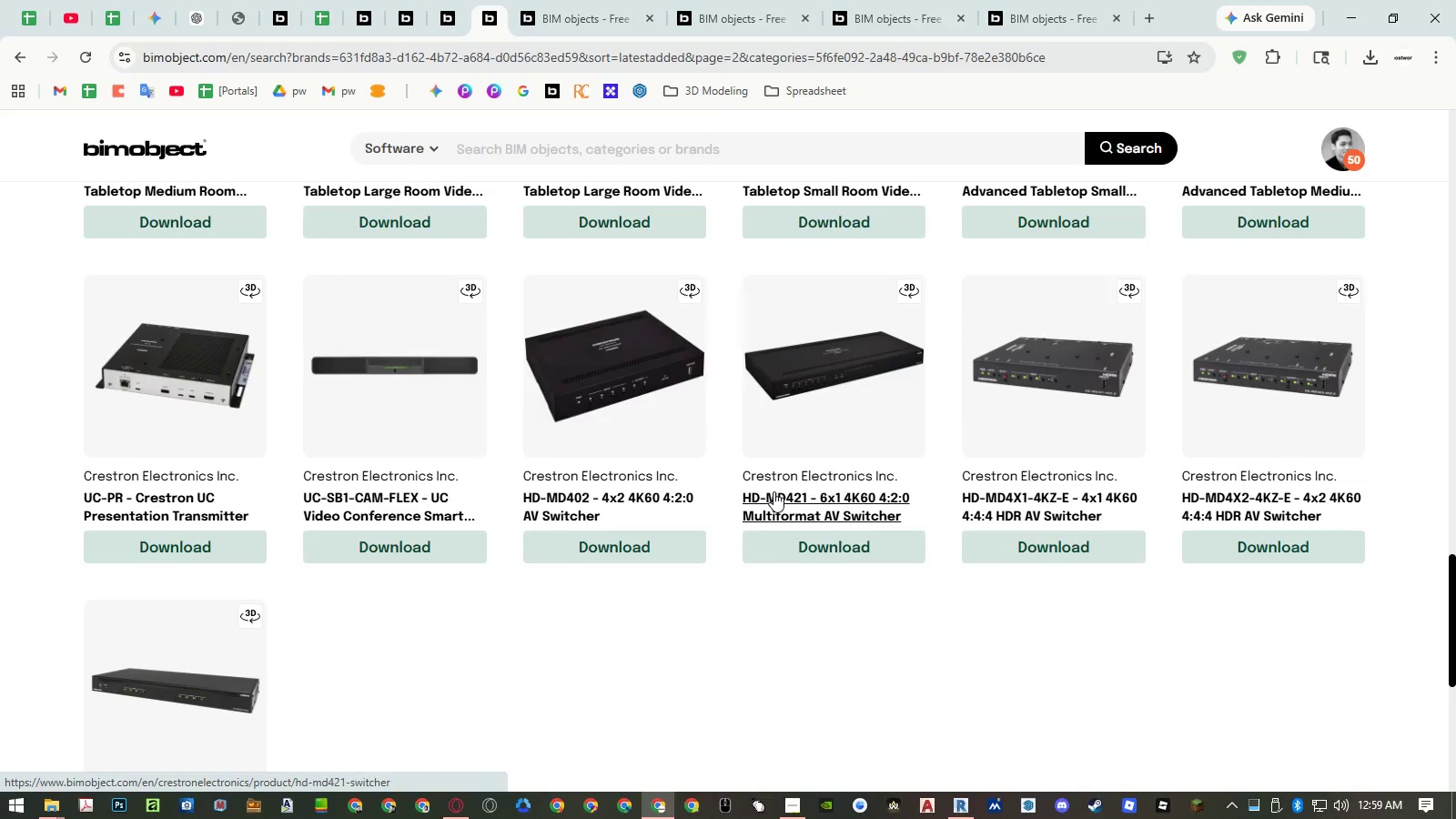 
scroll: coordinate [774, 491], scroll_direction: up, amount: 14.0
 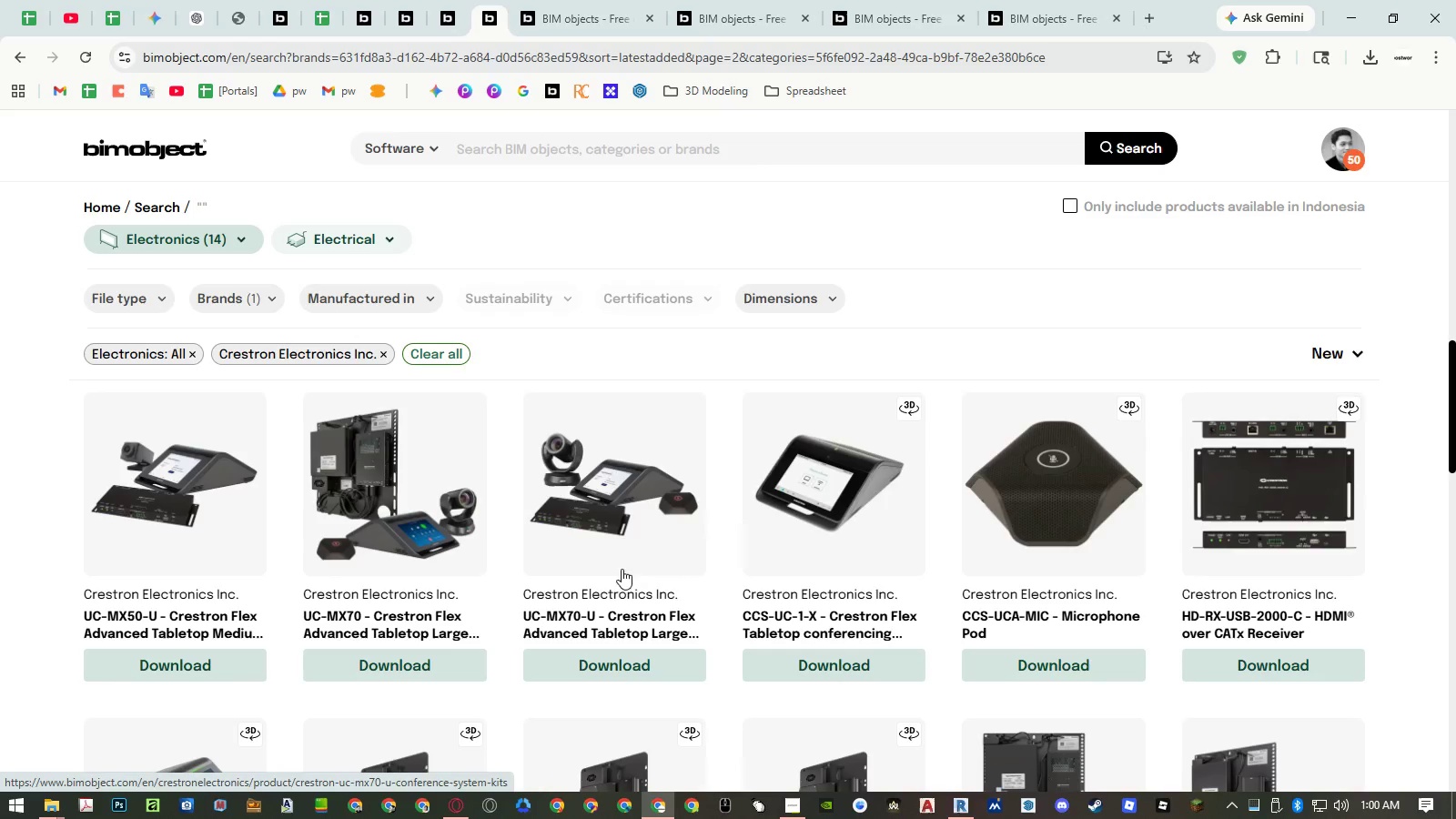 
wait(9.64)
 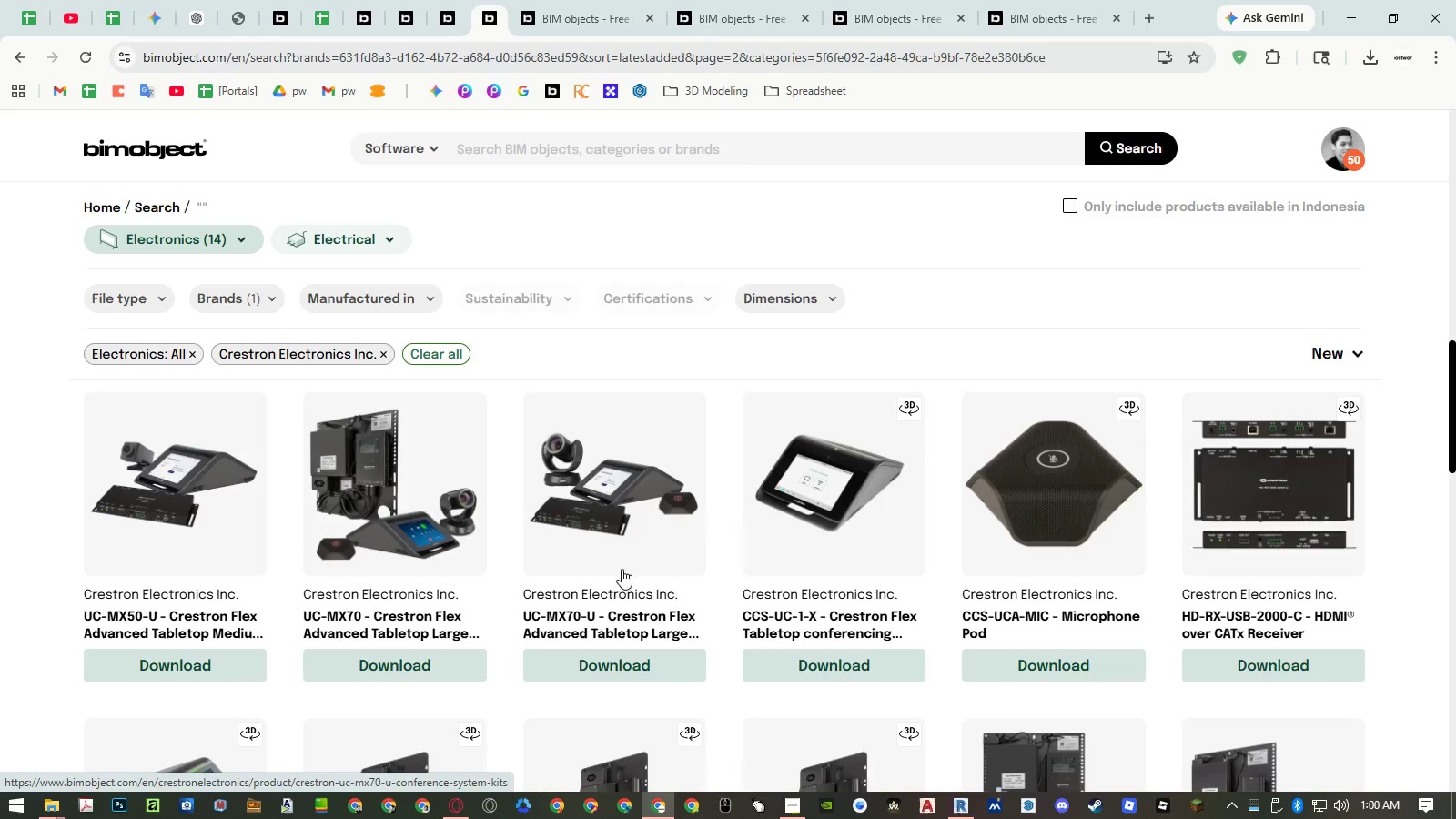 
middle_click([441, 627])
 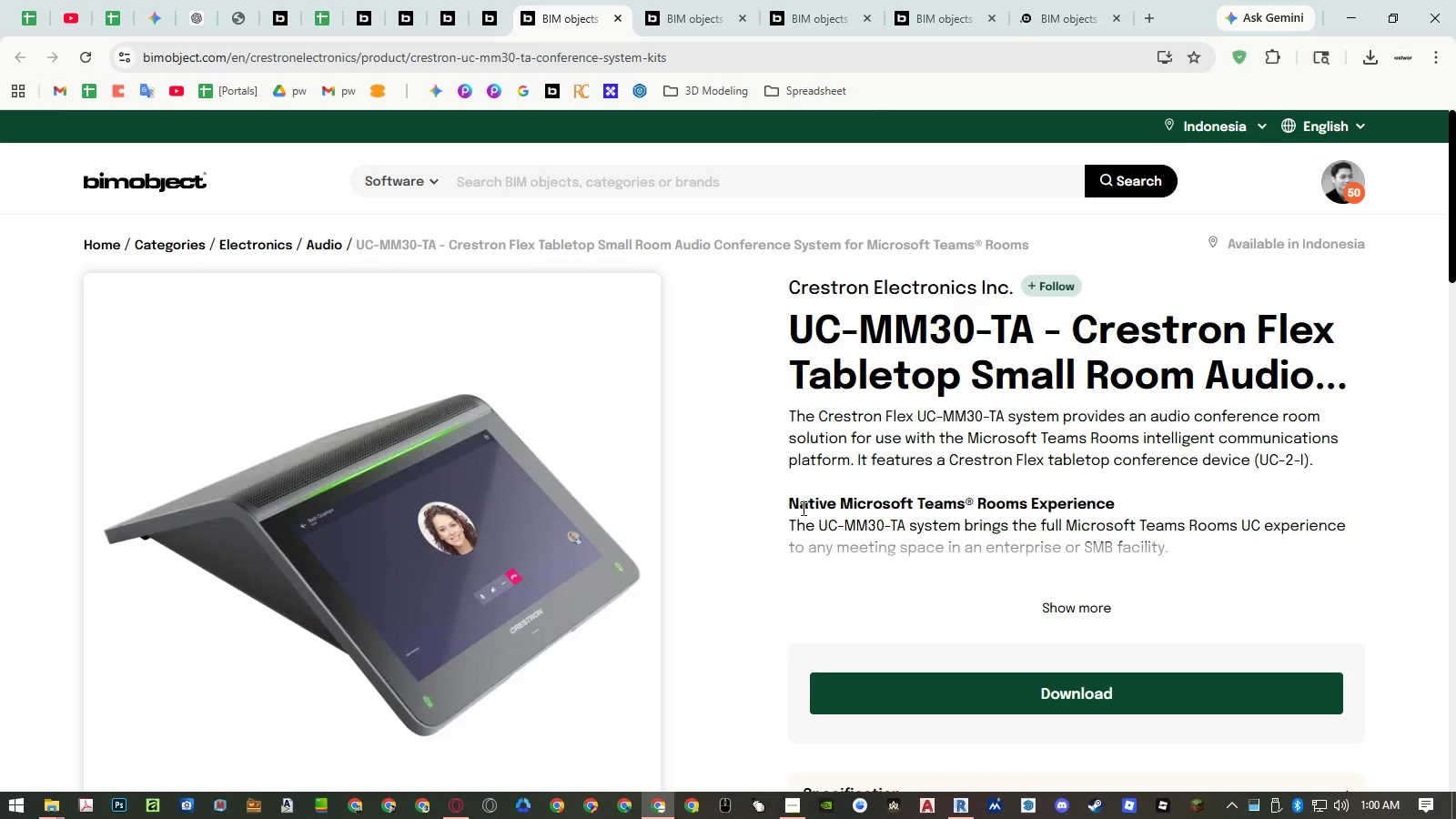 
left_click([889, 685])
 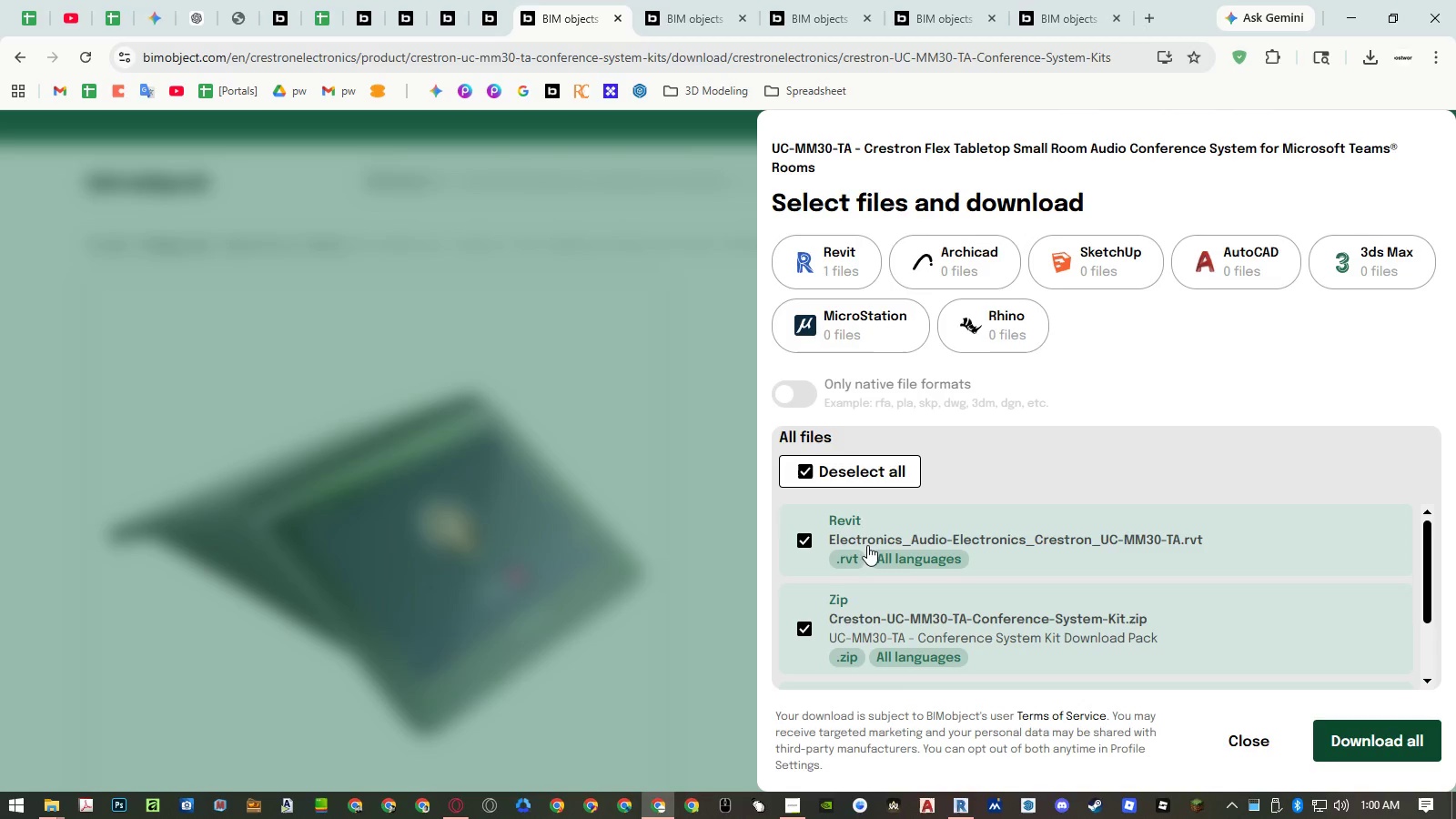 
left_click([814, 263])
 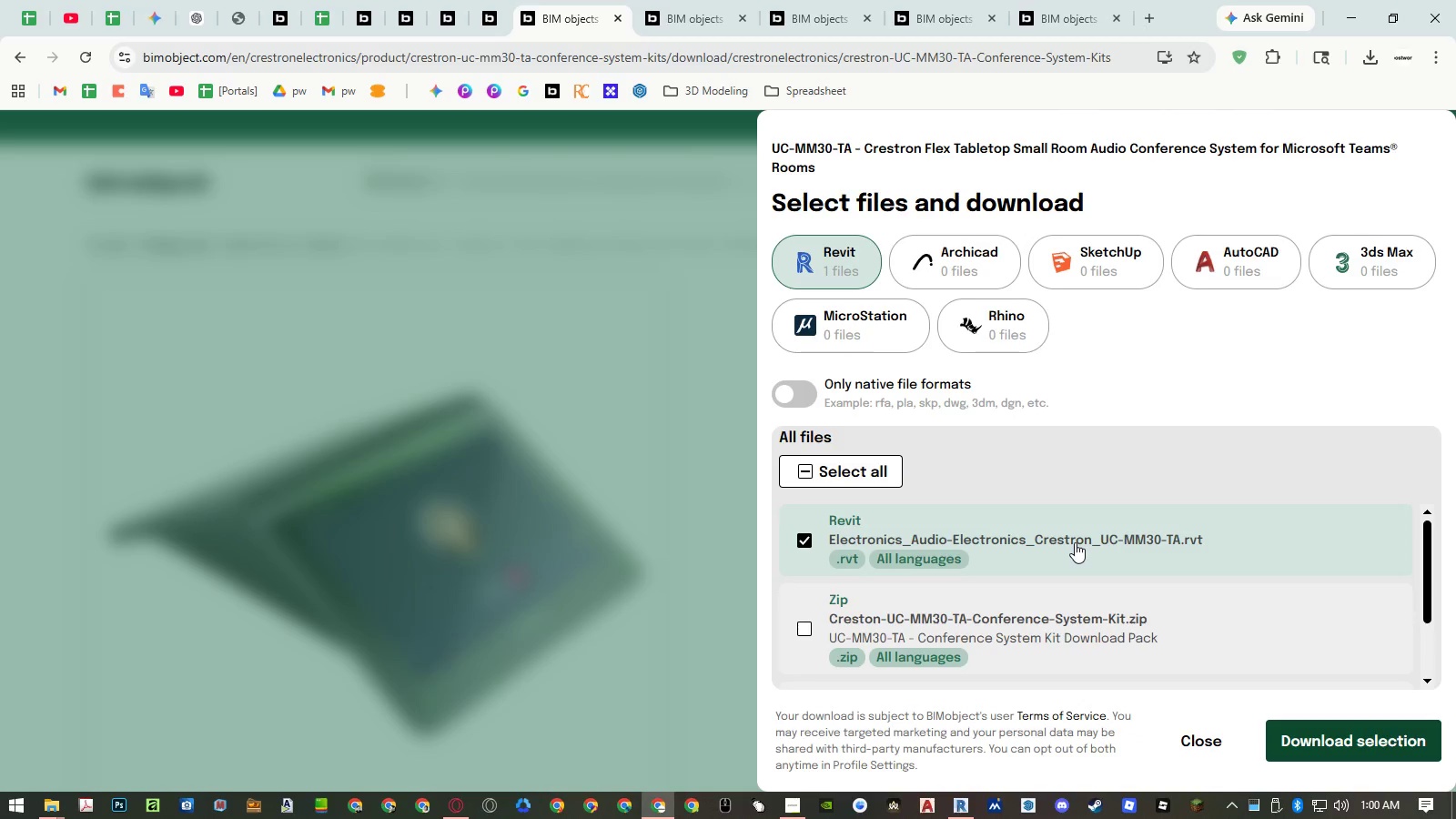 
scroll: coordinate [1100, 578], scroll_direction: down, amount: 4.0
 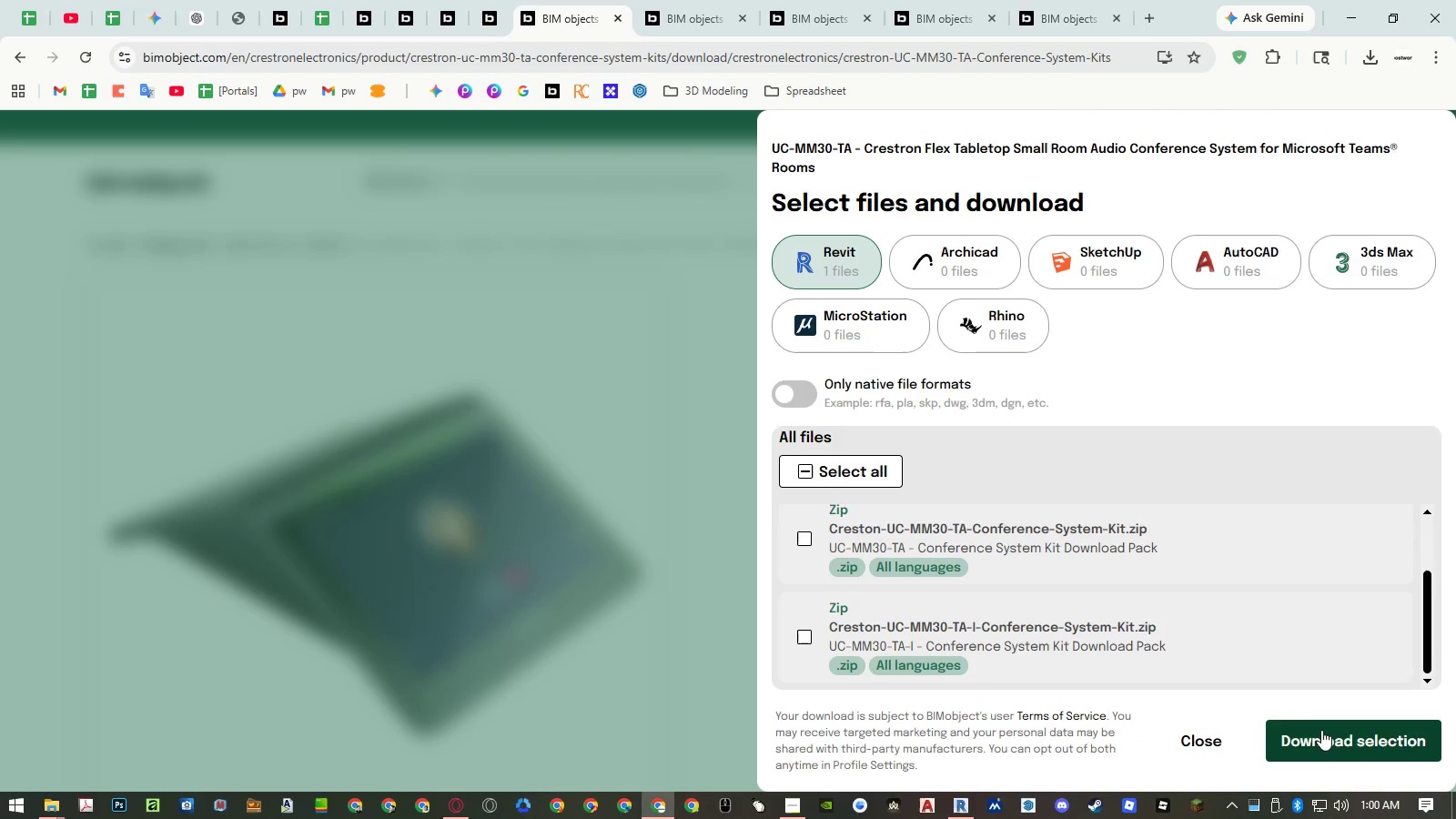 
left_click([1321, 737])
 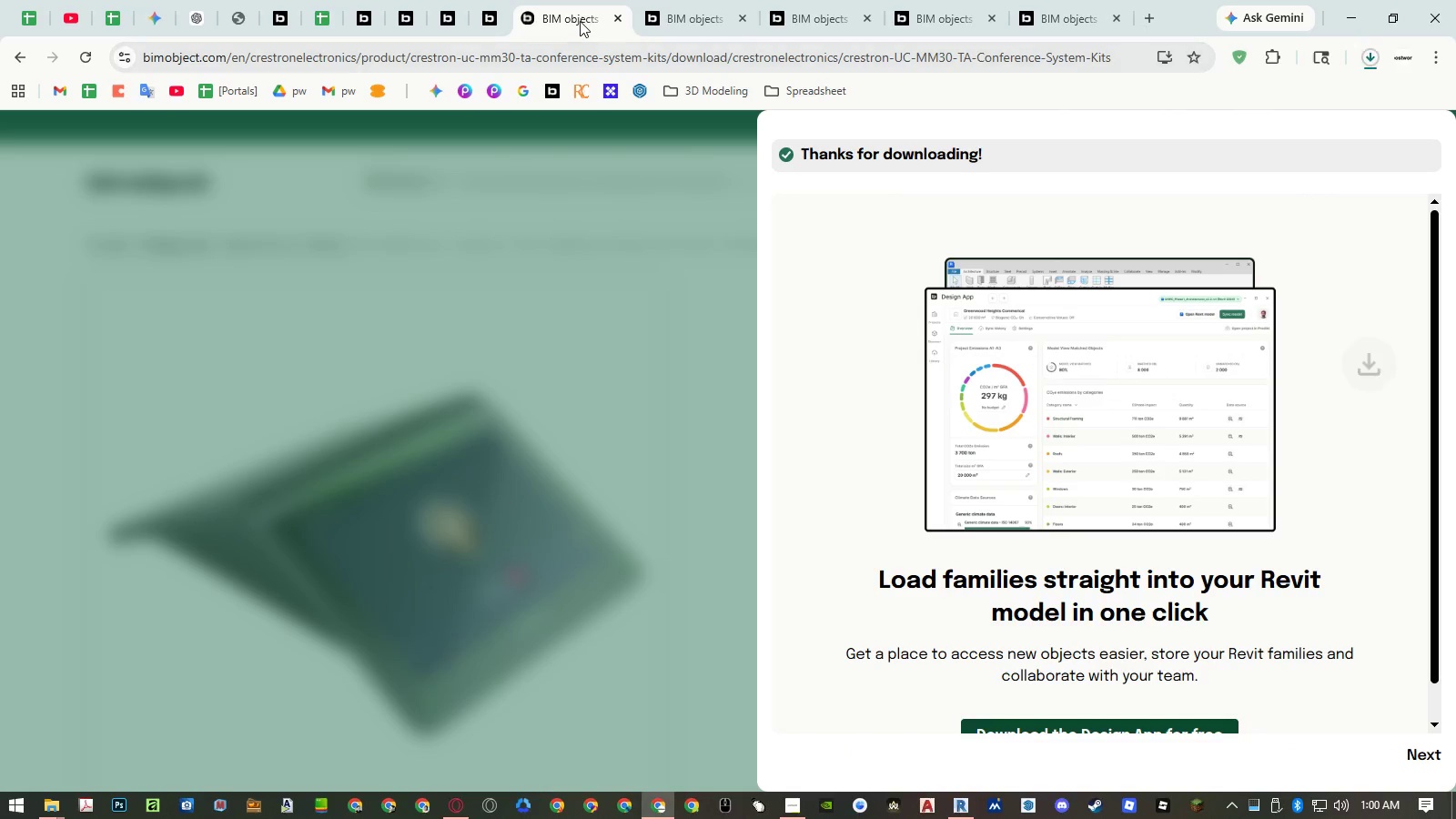 
middle_click([580, 21])
 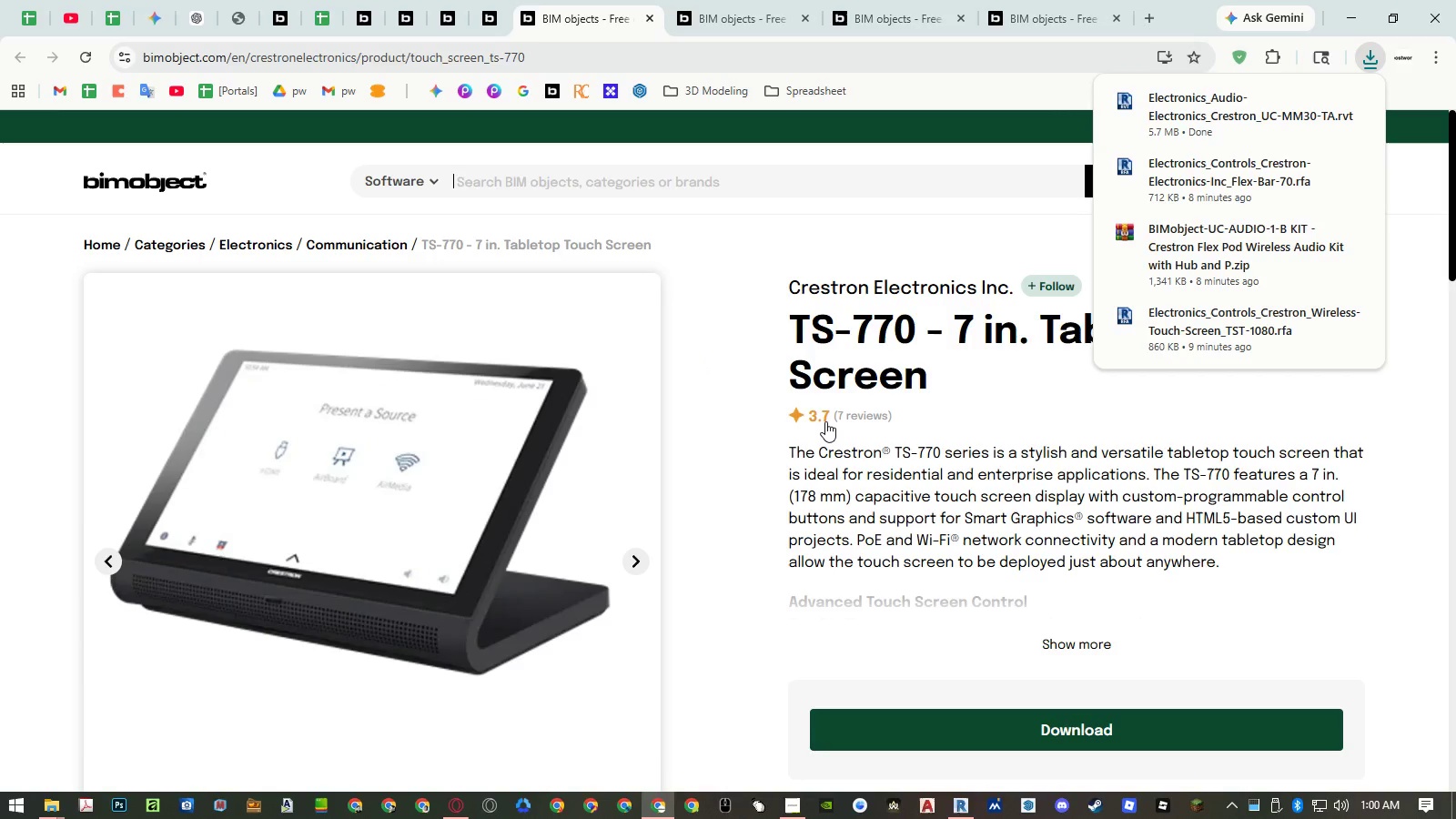 
scroll: coordinate [825, 421], scroll_direction: down, amount: 2.0
 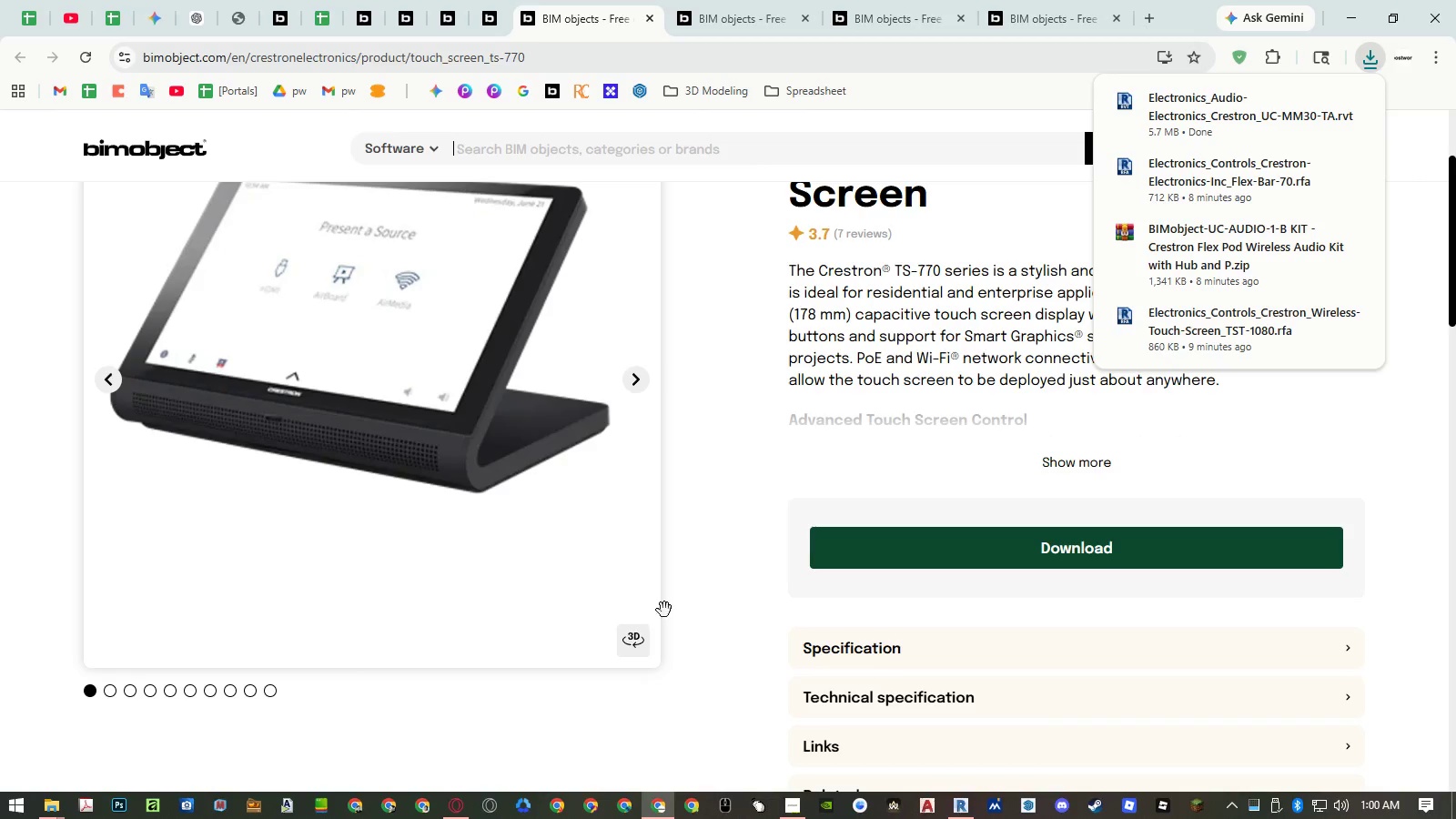 
left_click([636, 639])
 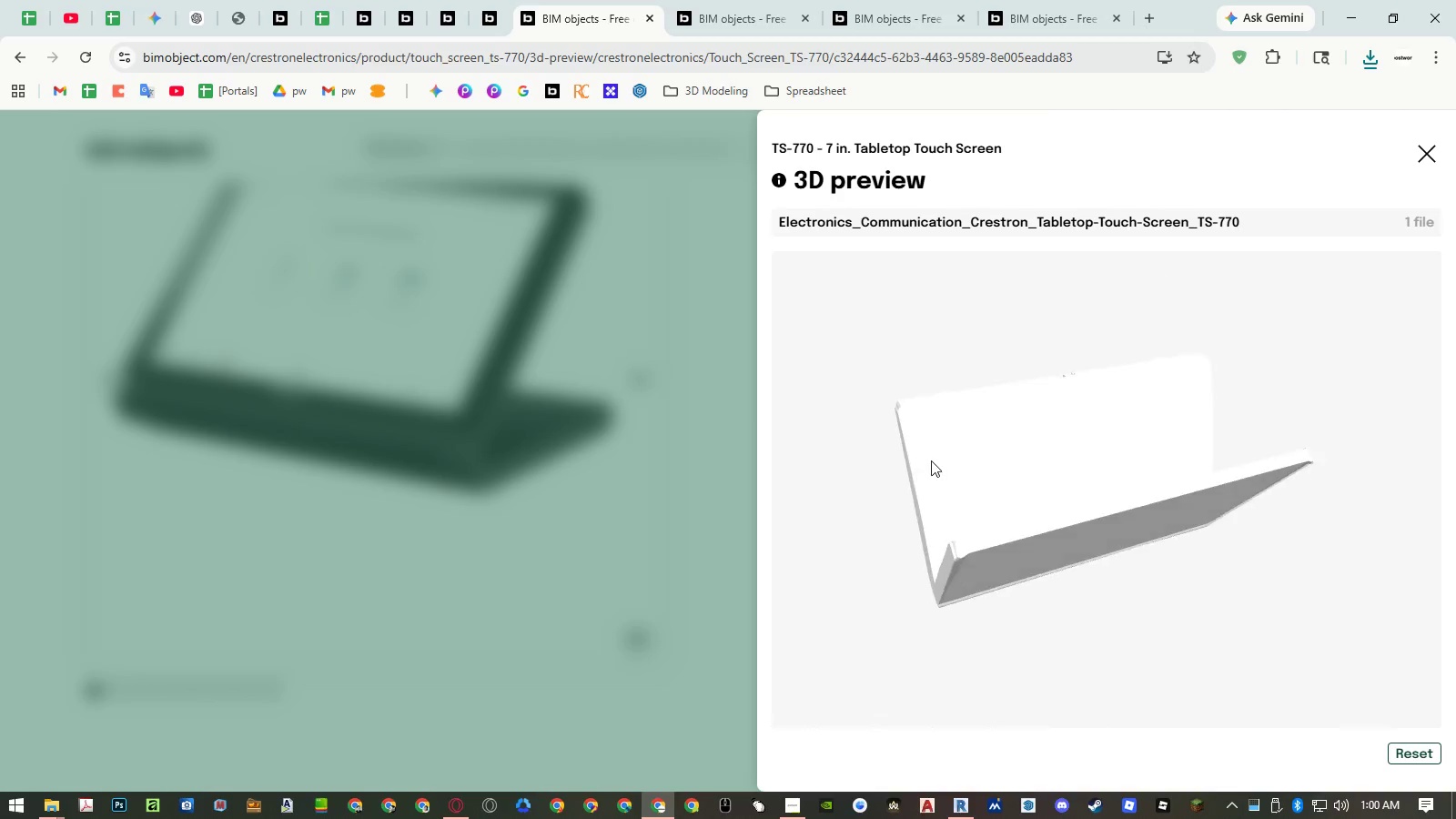 
left_click_drag(start_coordinate=[951, 540], to_coordinate=[994, 507])
 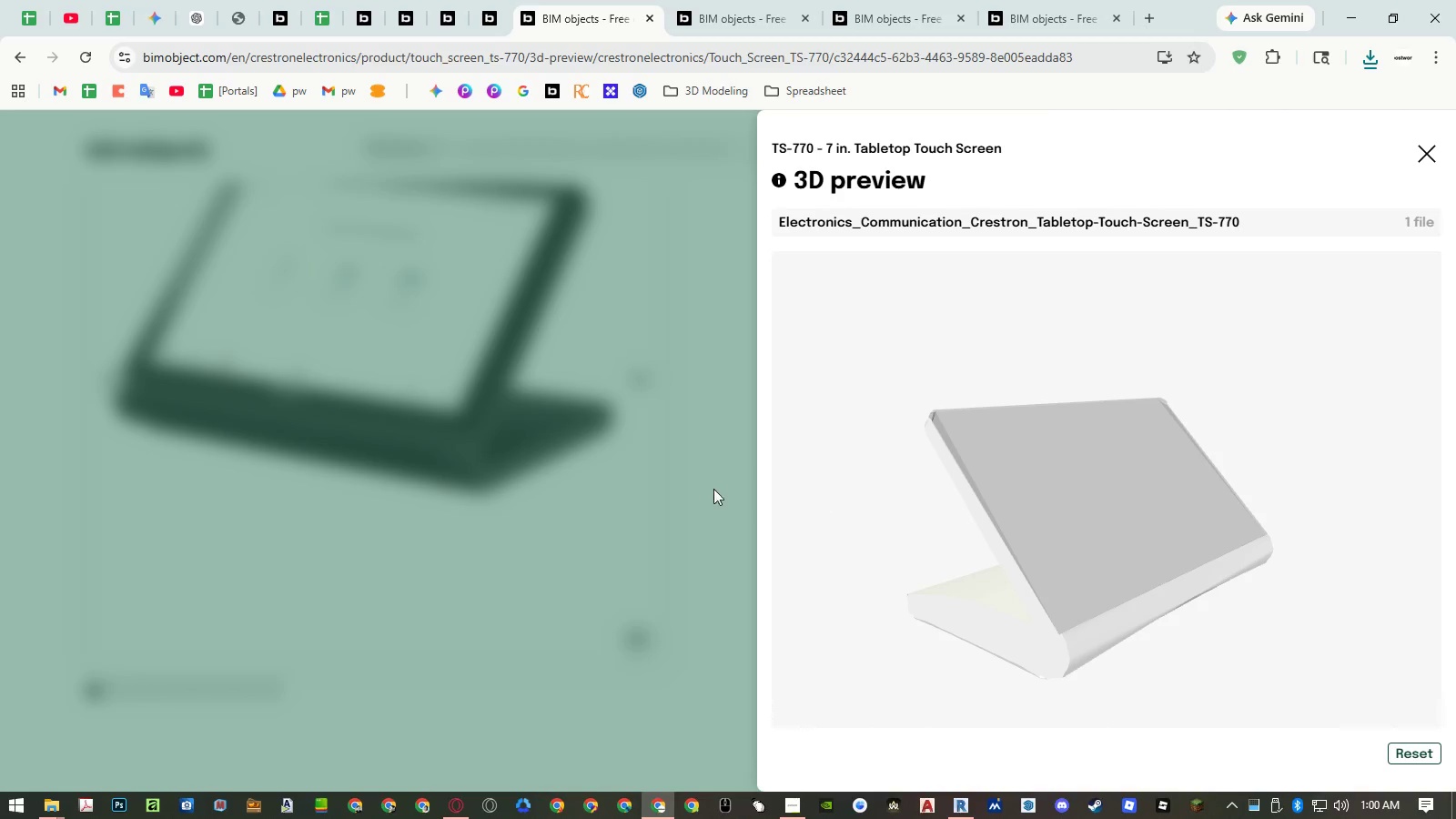 
left_click([626, 474])
 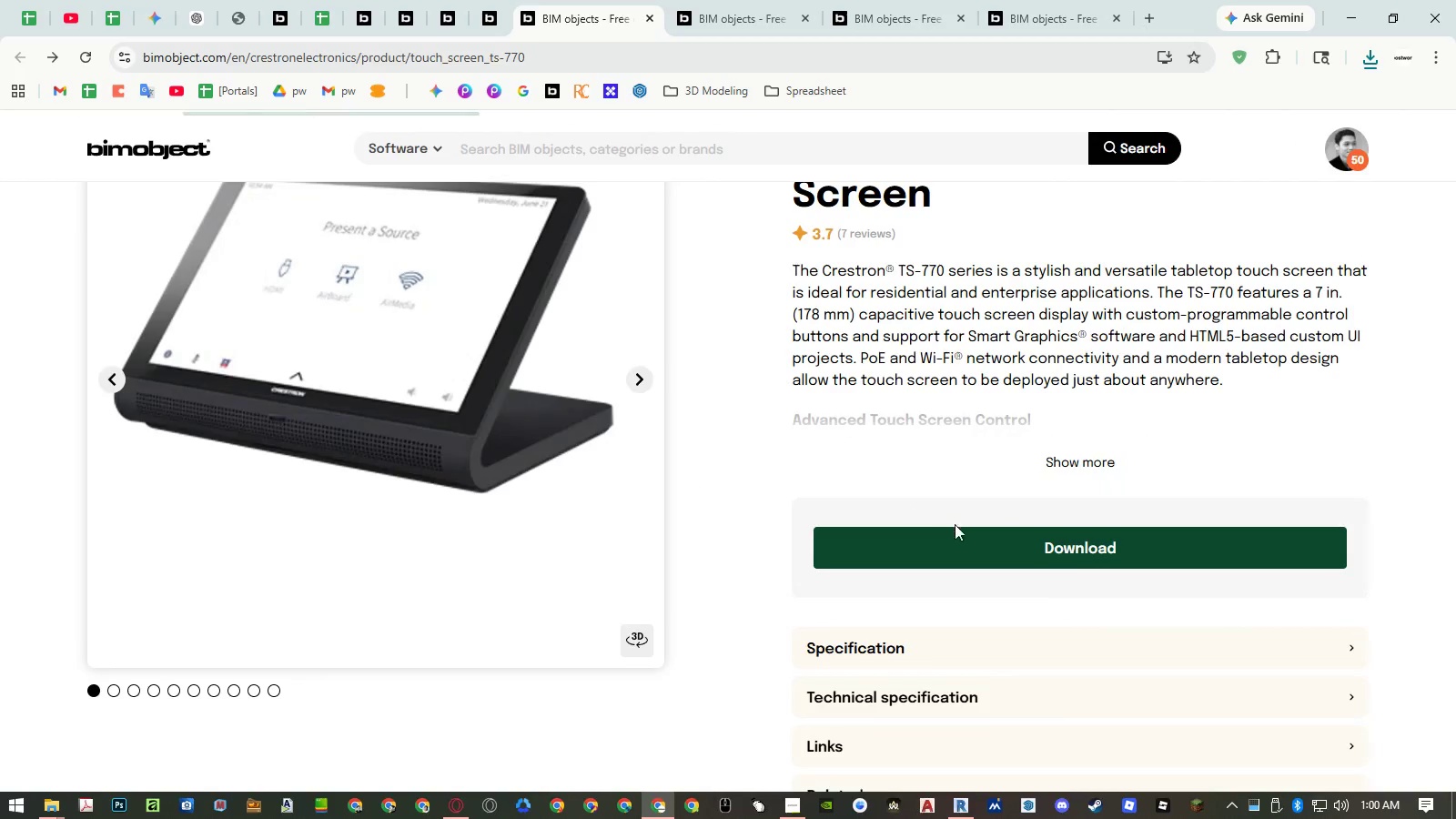 
left_click([957, 541])
 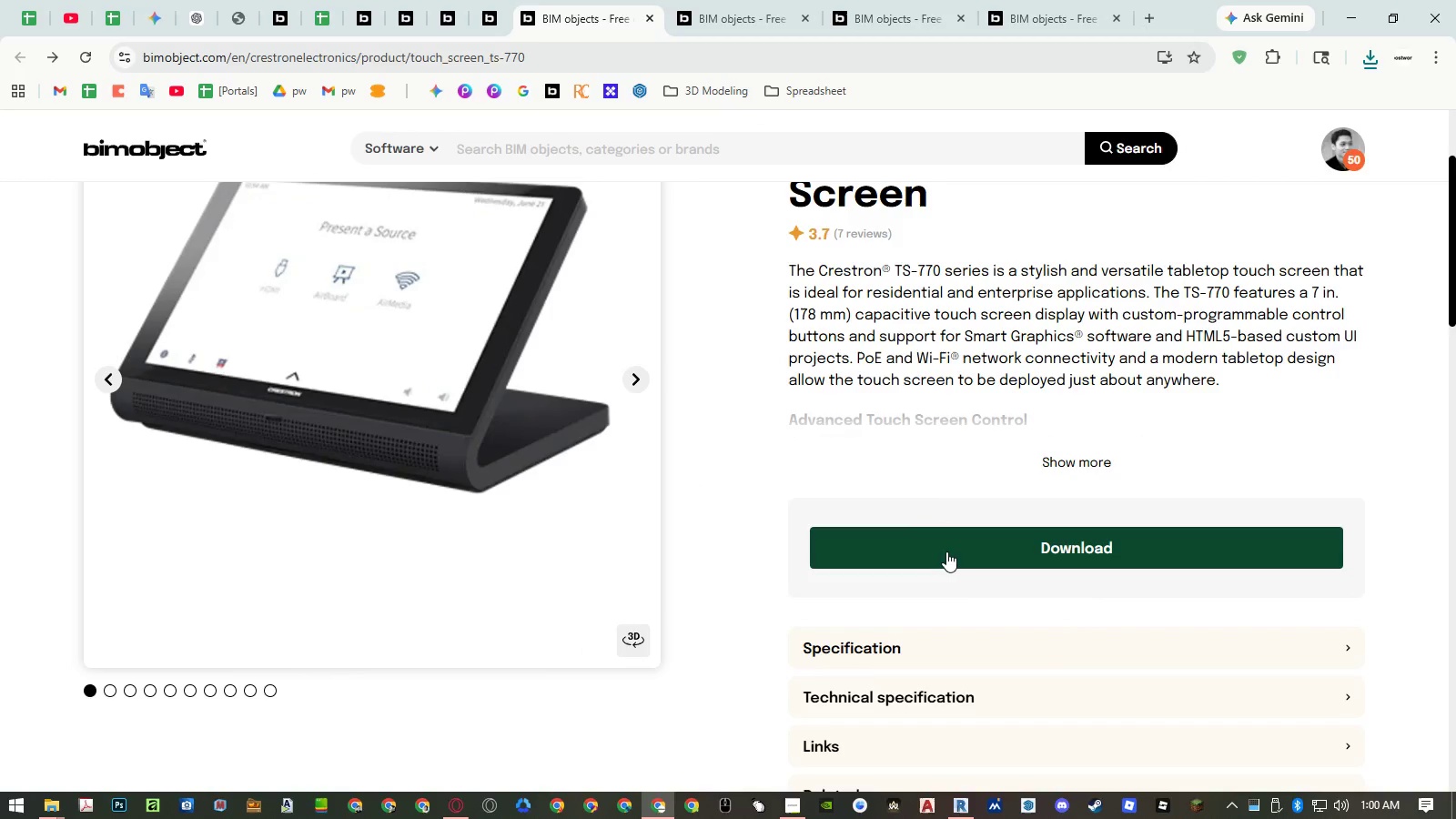 
left_click([946, 551])
 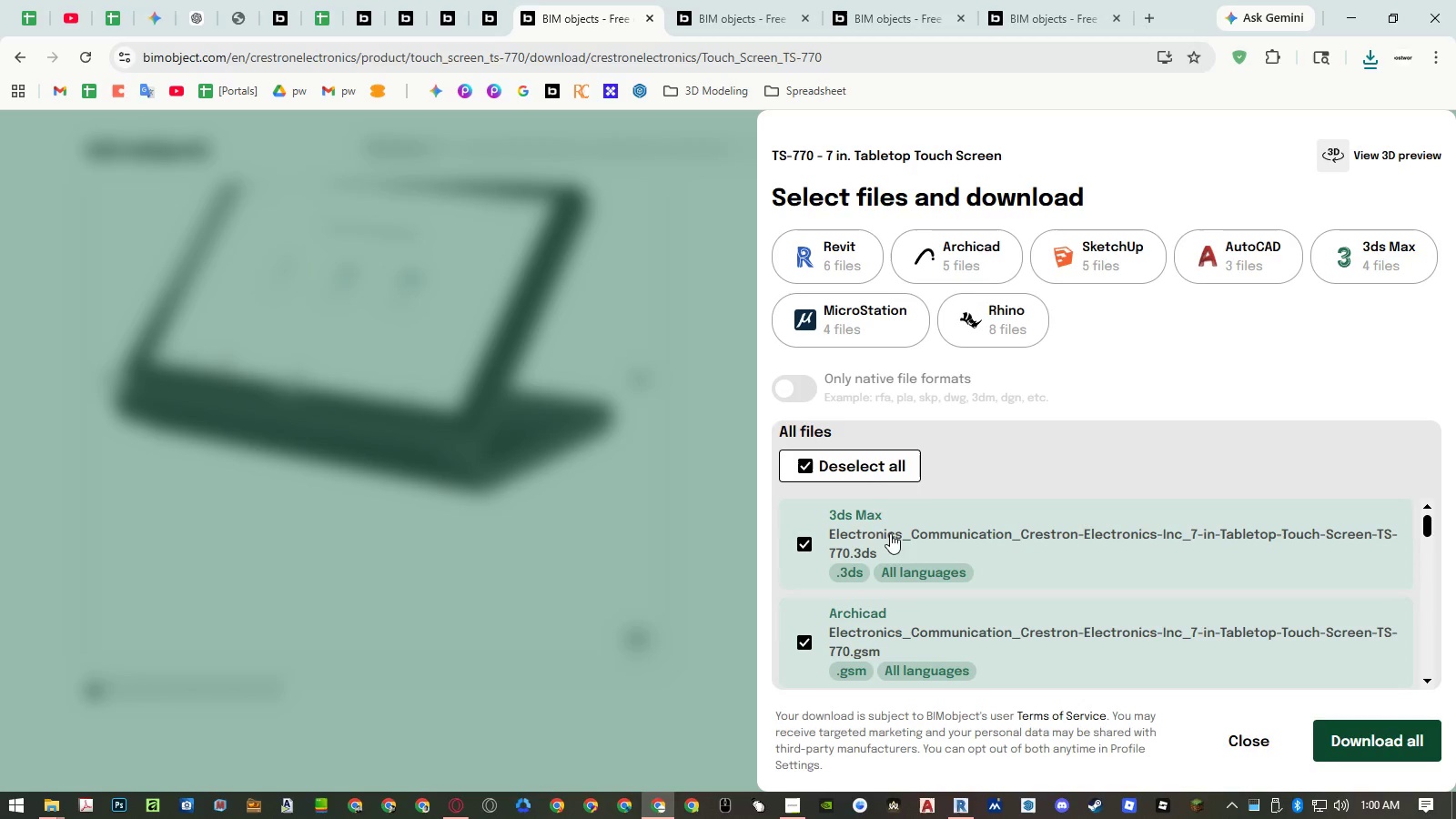 
left_click([839, 254])
 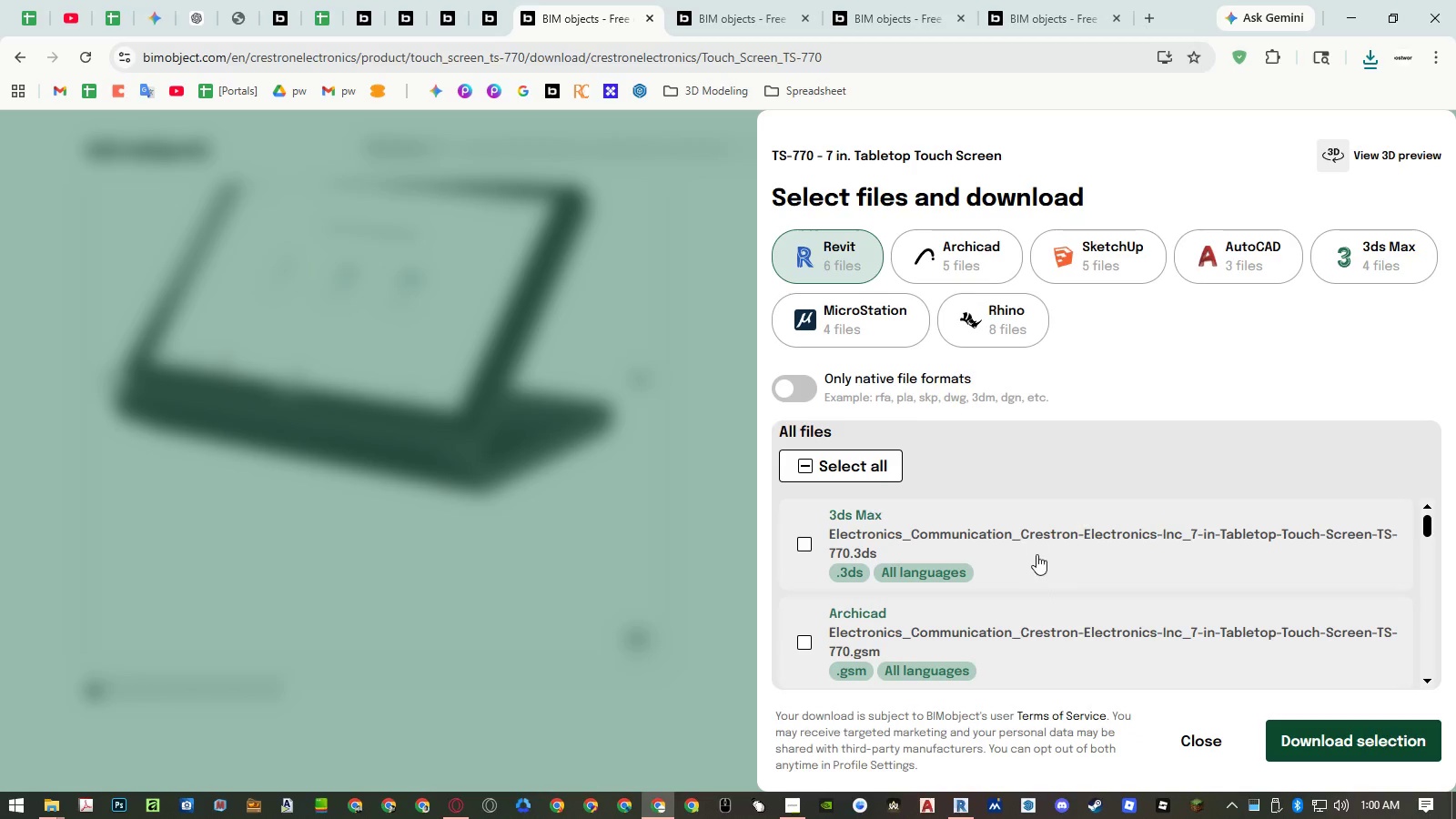 
scroll: coordinate [1037, 559], scroll_direction: down, amount: 2.0
 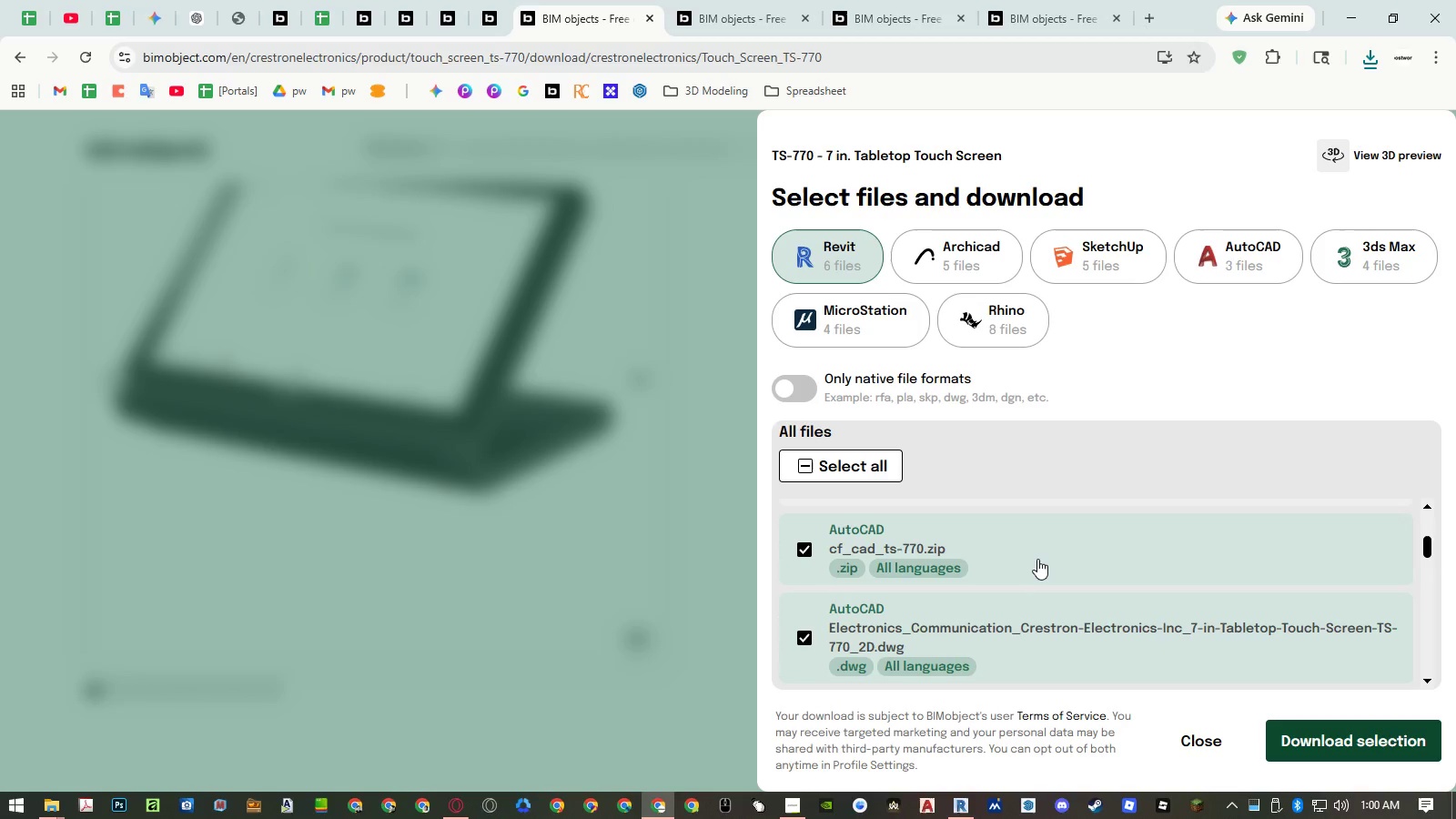 
left_click([1037, 559])
 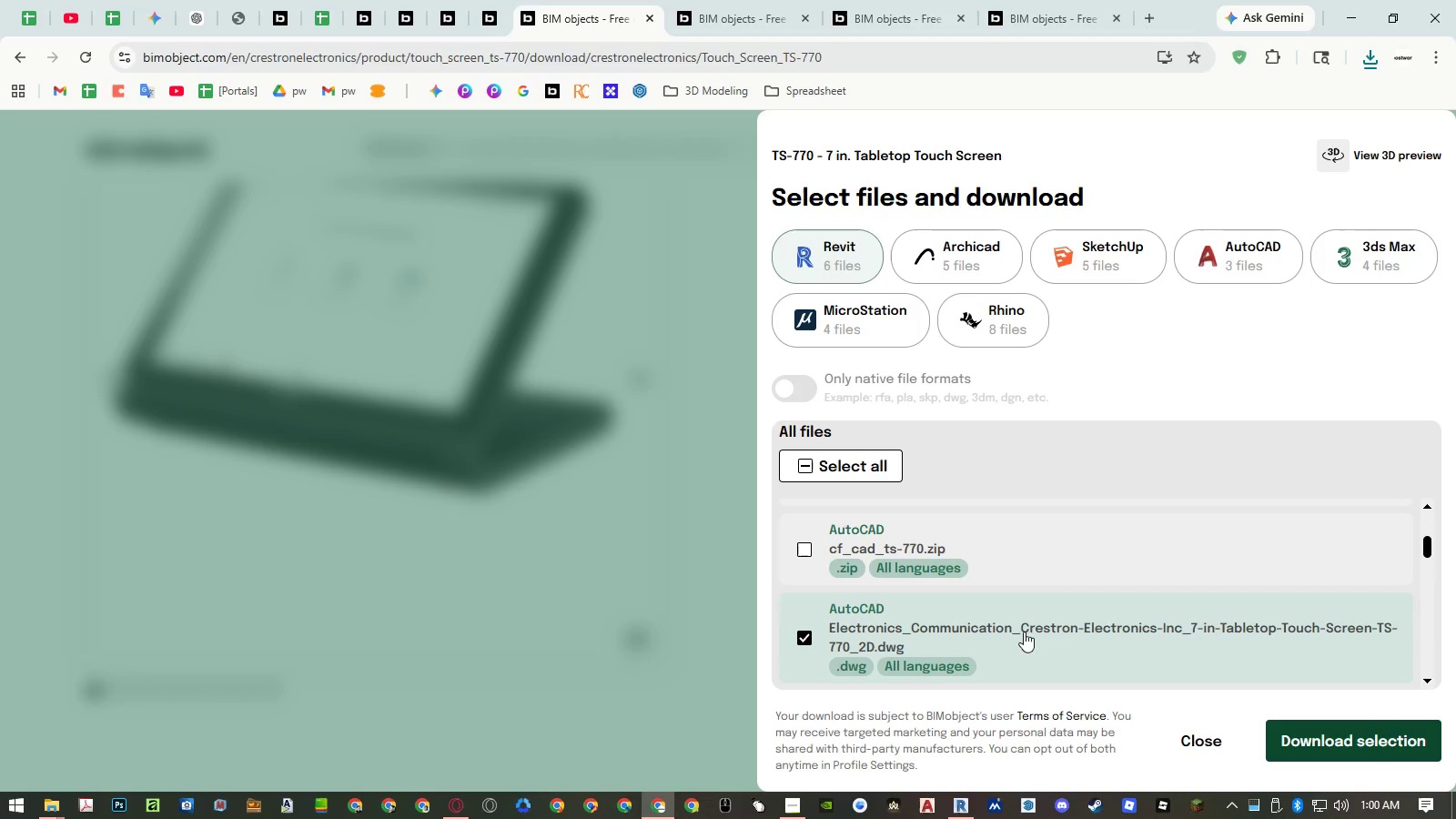 
double_click([1023, 637])
 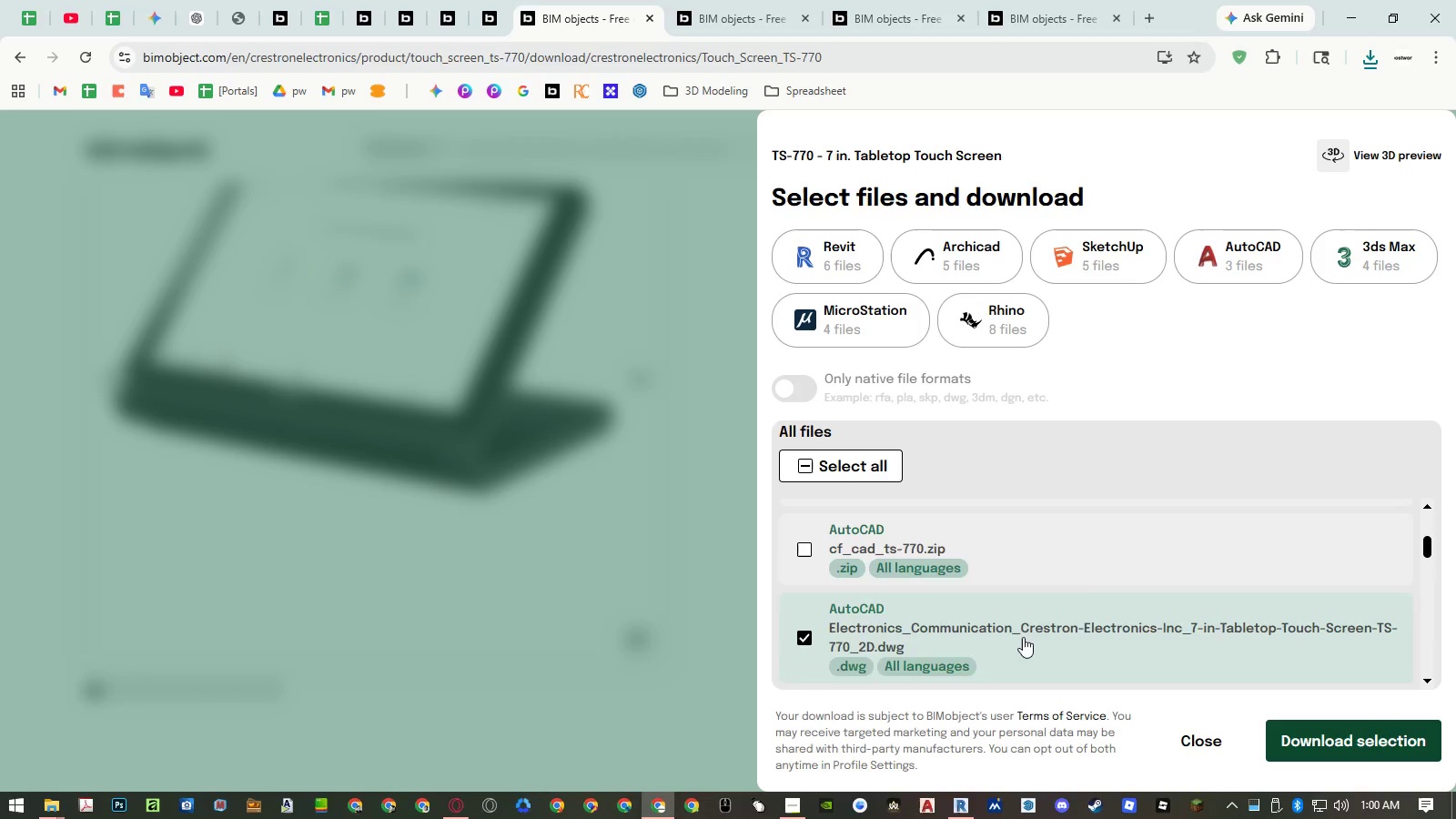 
scroll: coordinate [1023, 637], scroll_direction: down, amount: 1.0
 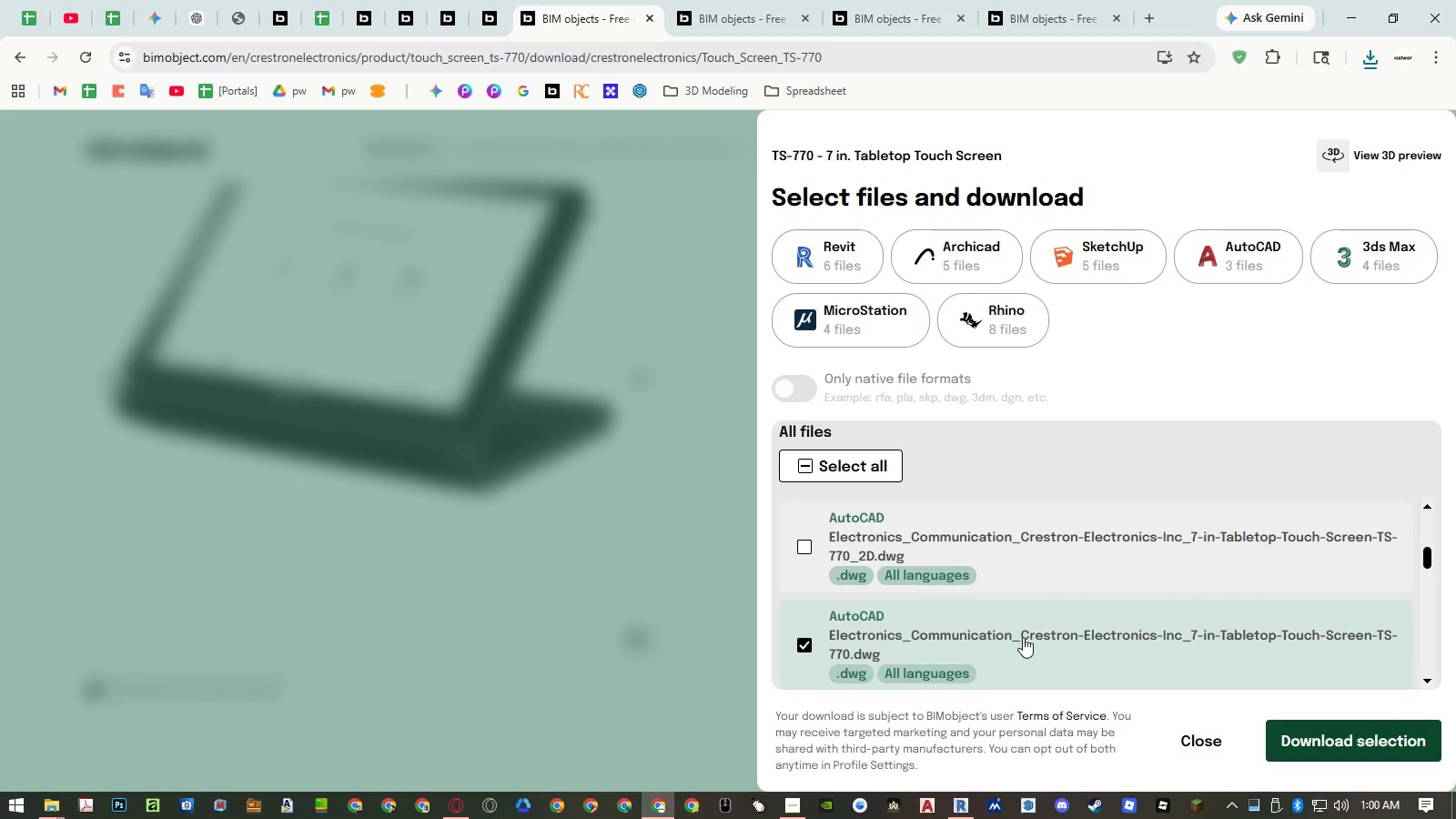 
left_click([1023, 637])
 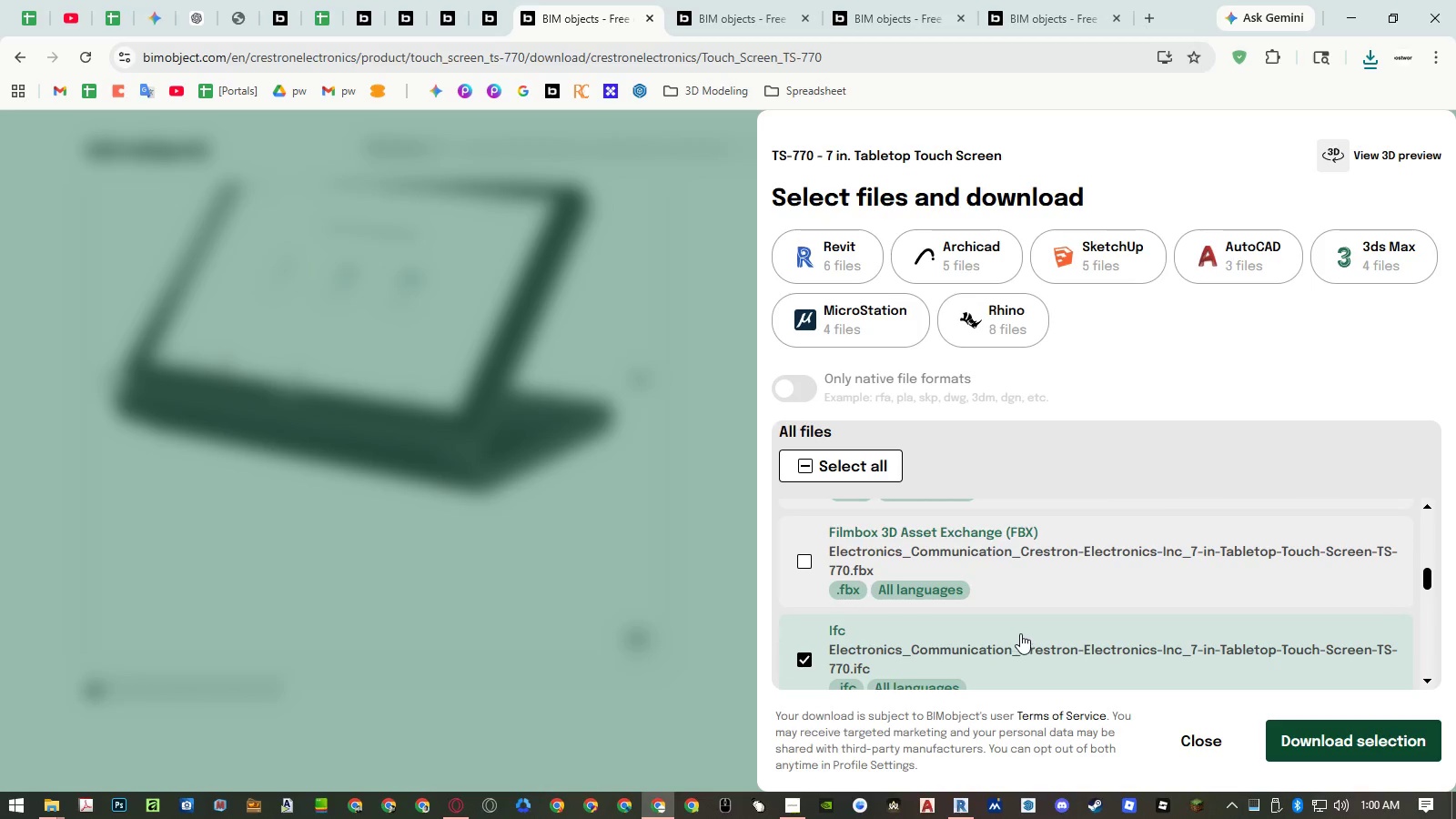 
scroll: coordinate [1017, 625], scroll_direction: down, amount: 6.0
 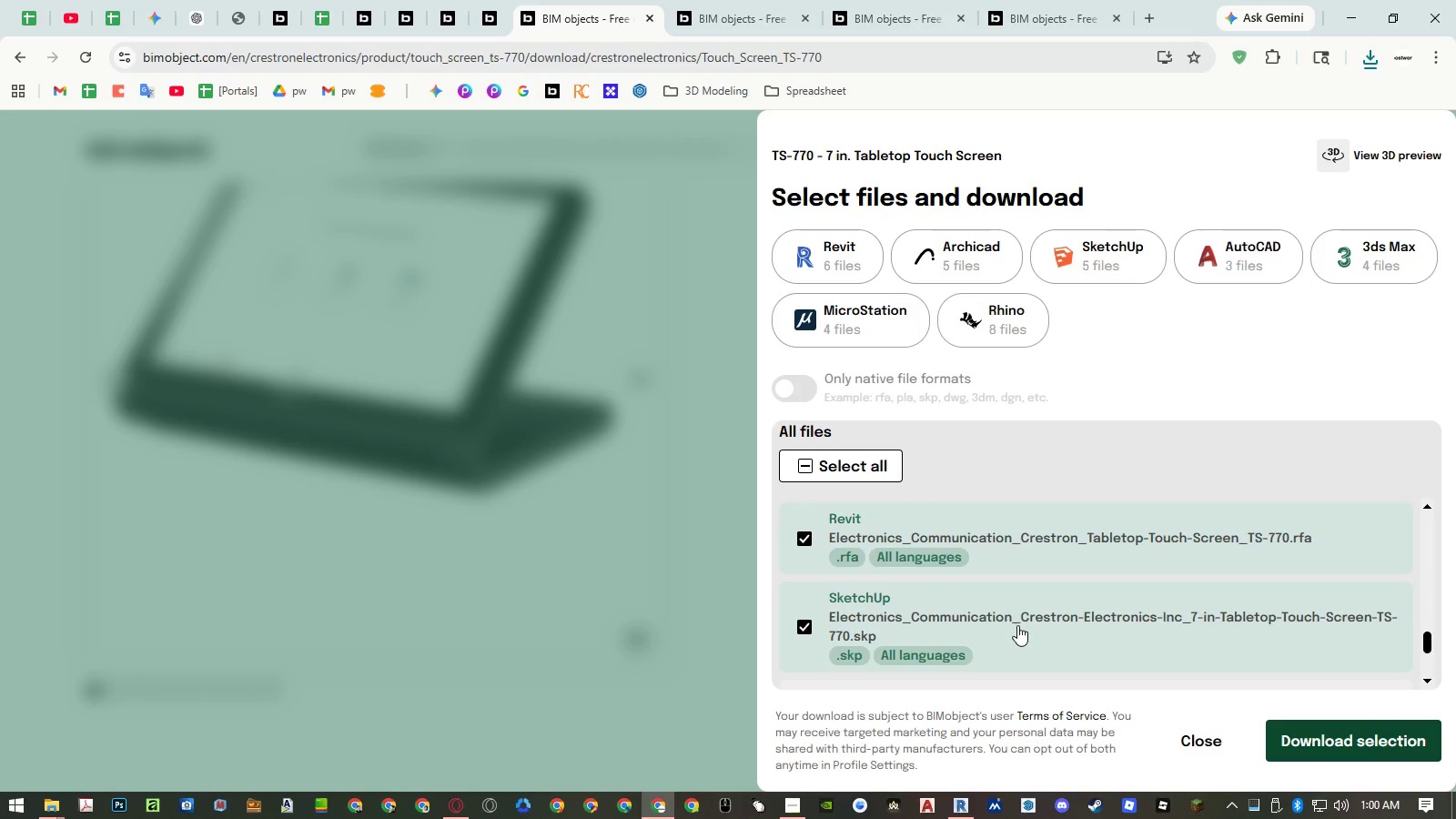 
left_click([1017, 625])
 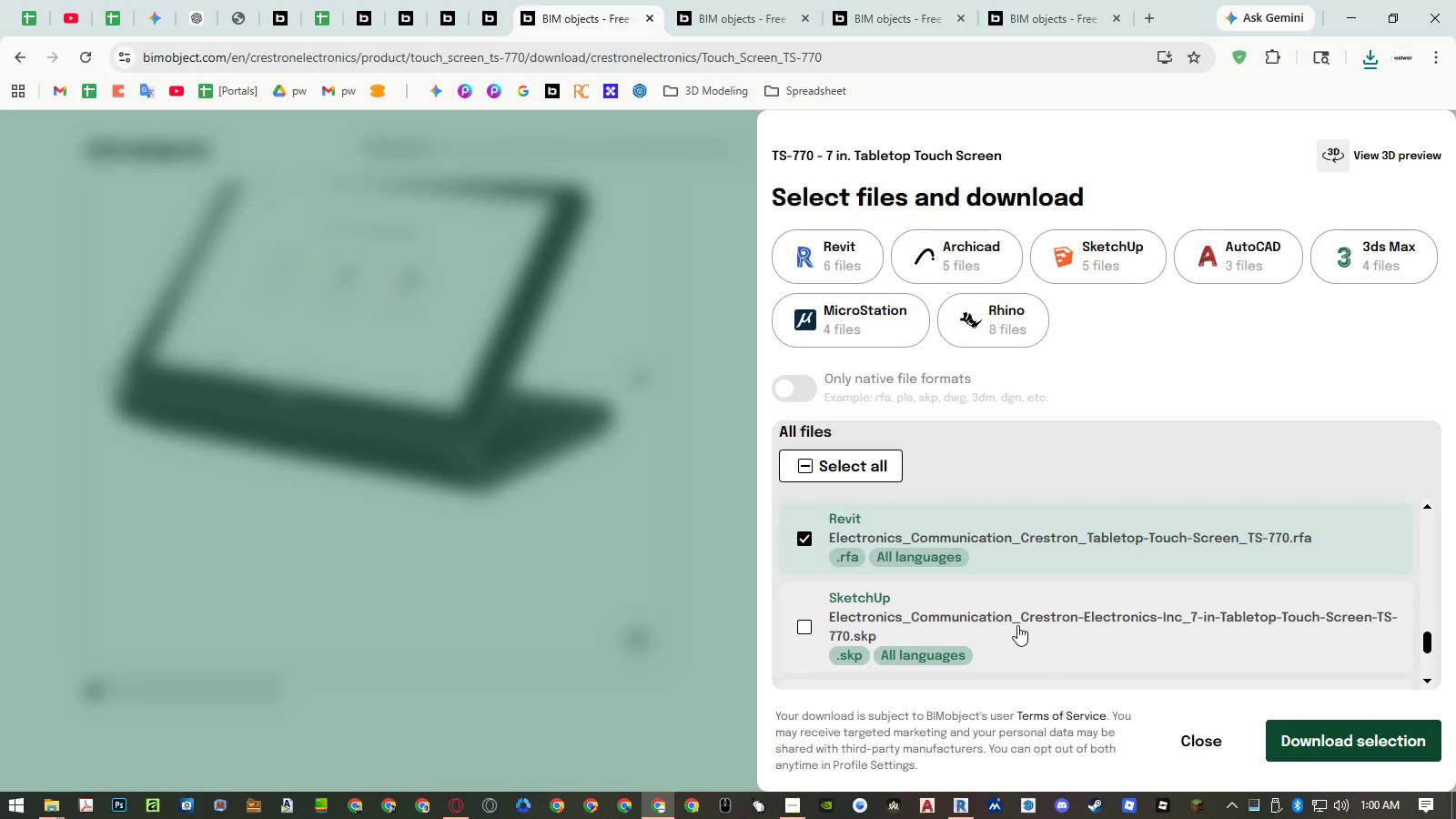 
scroll: coordinate [1017, 625], scroll_direction: down, amount: 2.0
 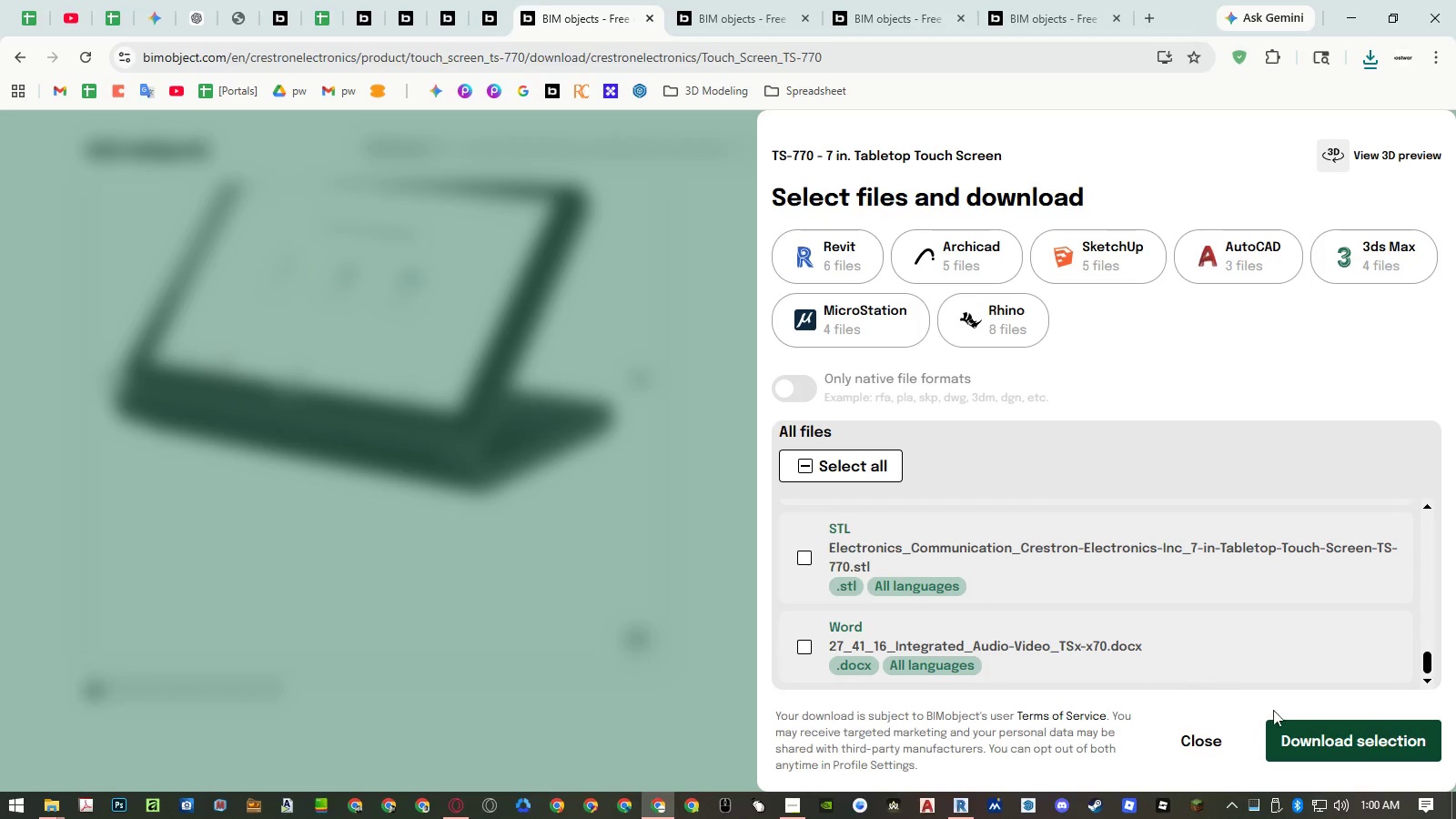 
left_click([1354, 739])
 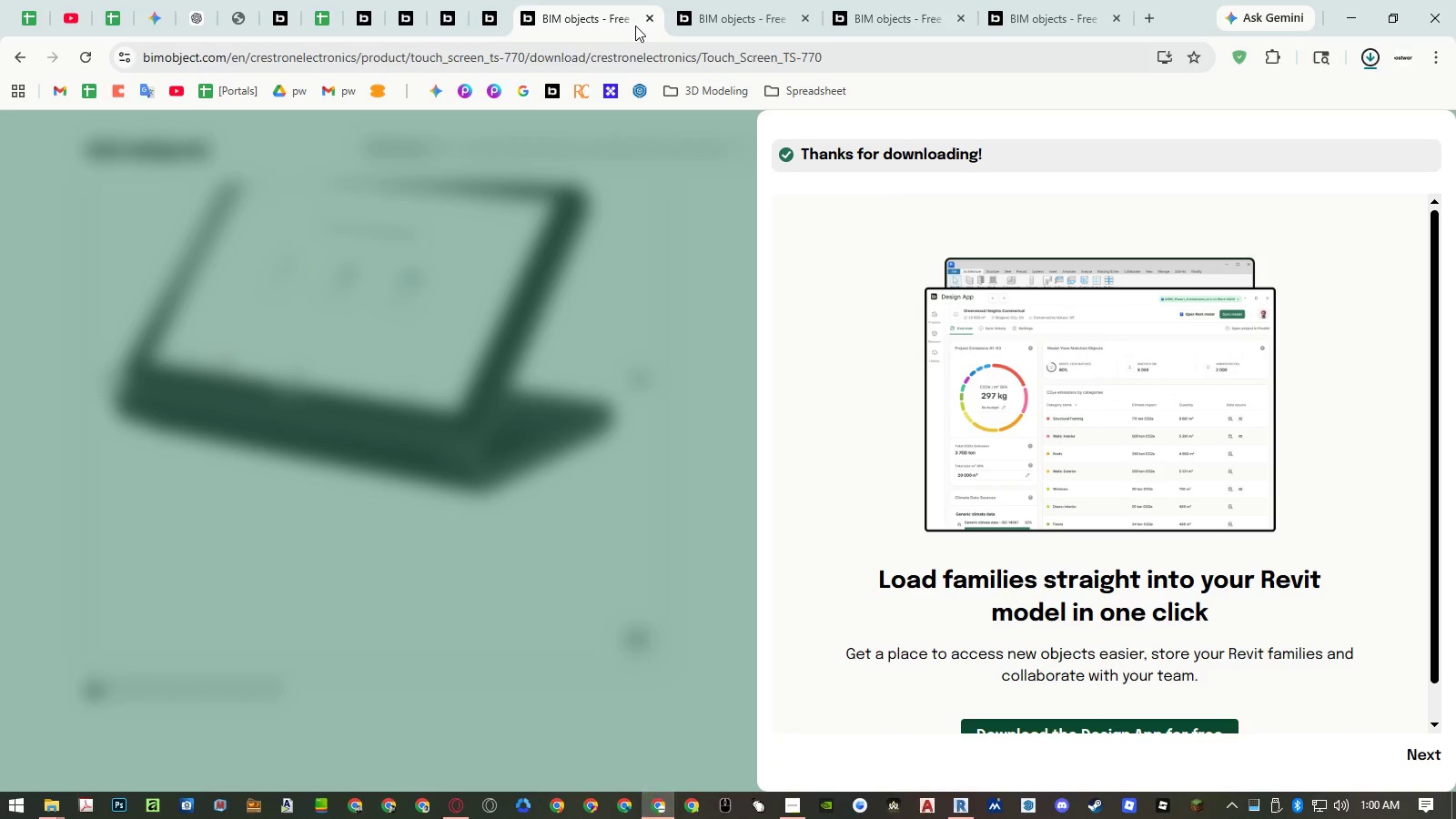 
middle_click([635, 25])
 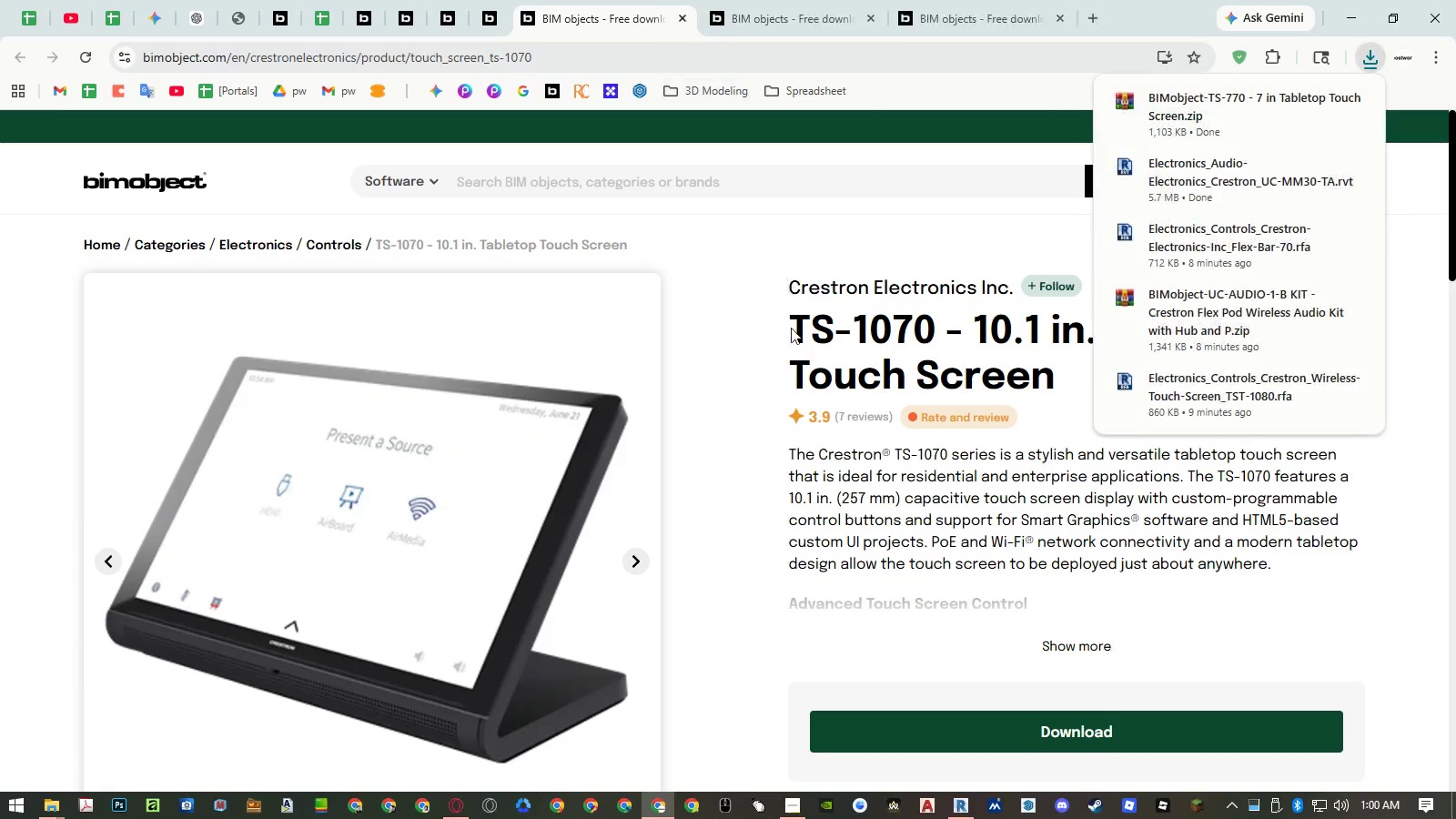 
scroll: coordinate [814, 364], scroll_direction: down, amount: 2.0
 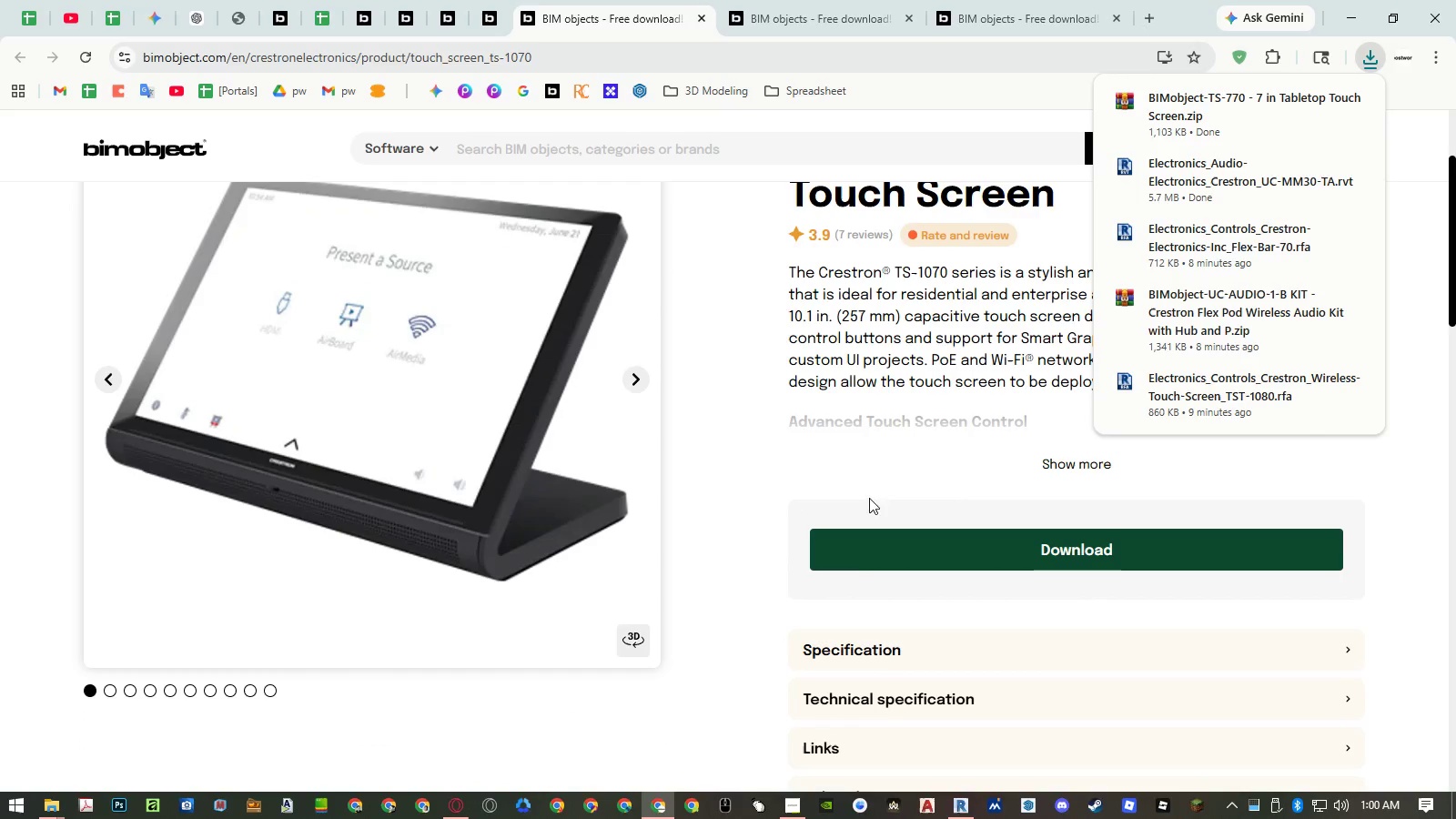 
left_click([861, 550])
 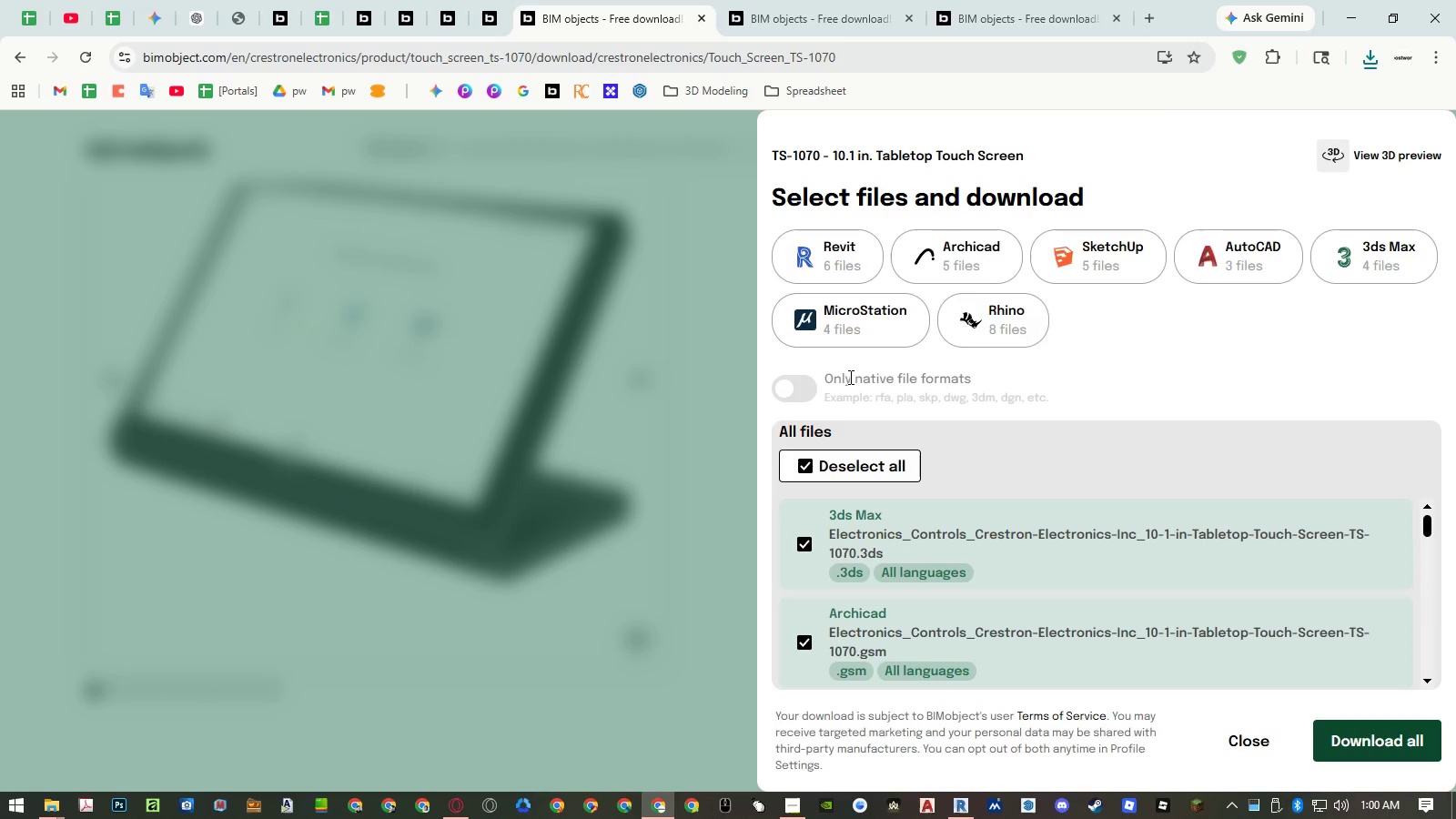 
left_click([836, 253])
 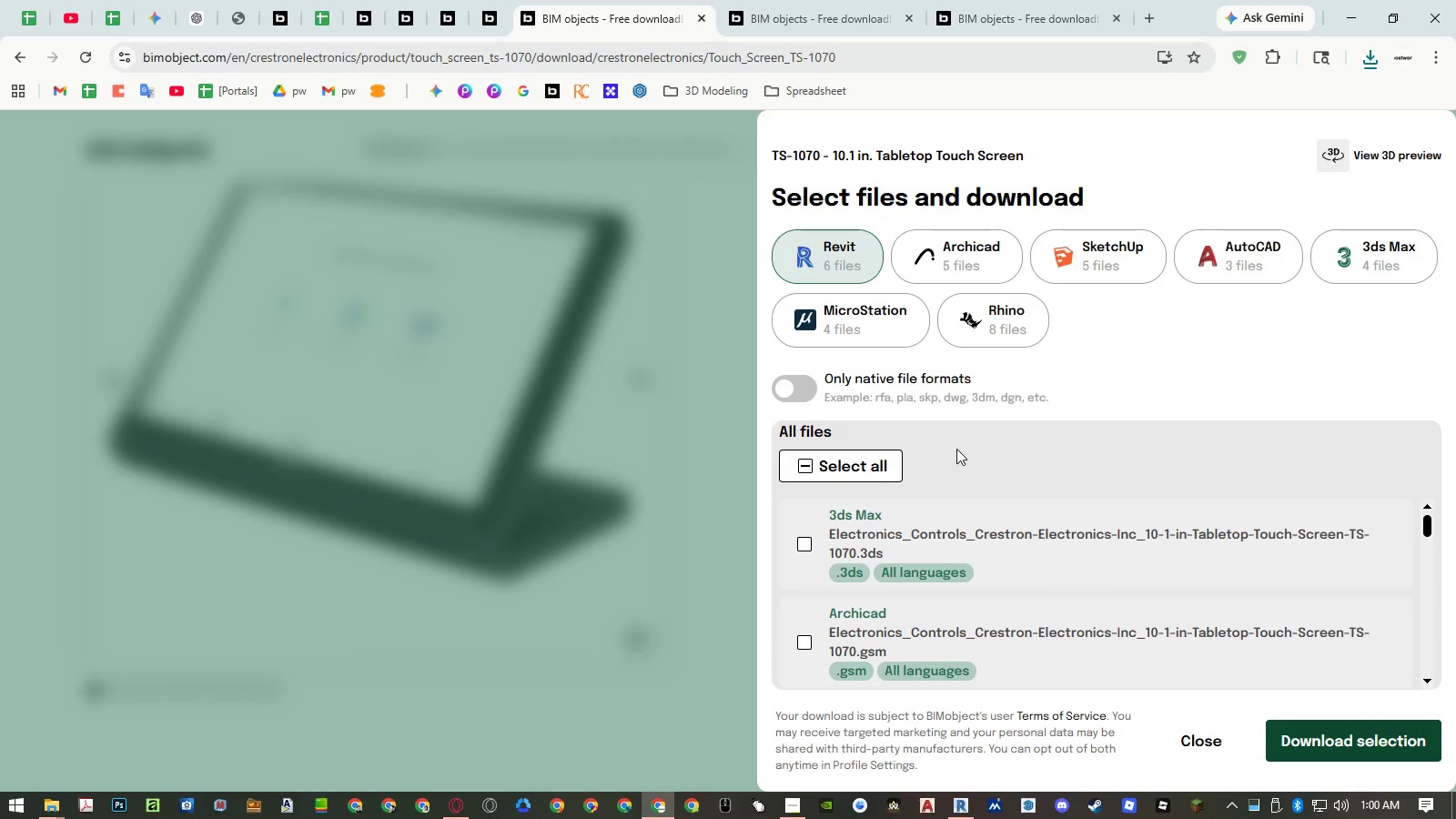 
scroll: coordinate [1028, 526], scroll_direction: down, amount: 3.0
 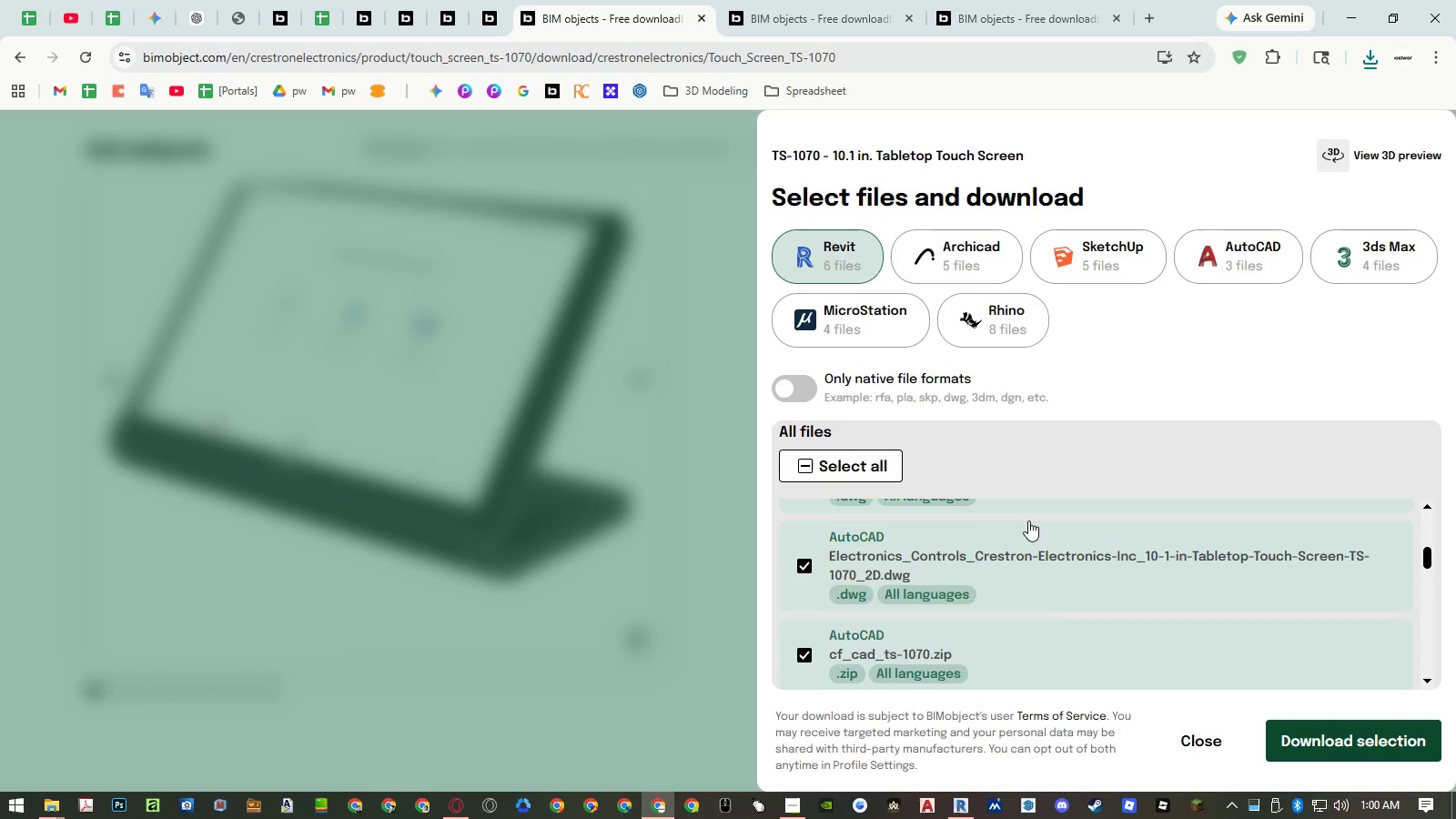 
scroll: coordinate [1028, 521], scroll_direction: up, amount: 1.0
 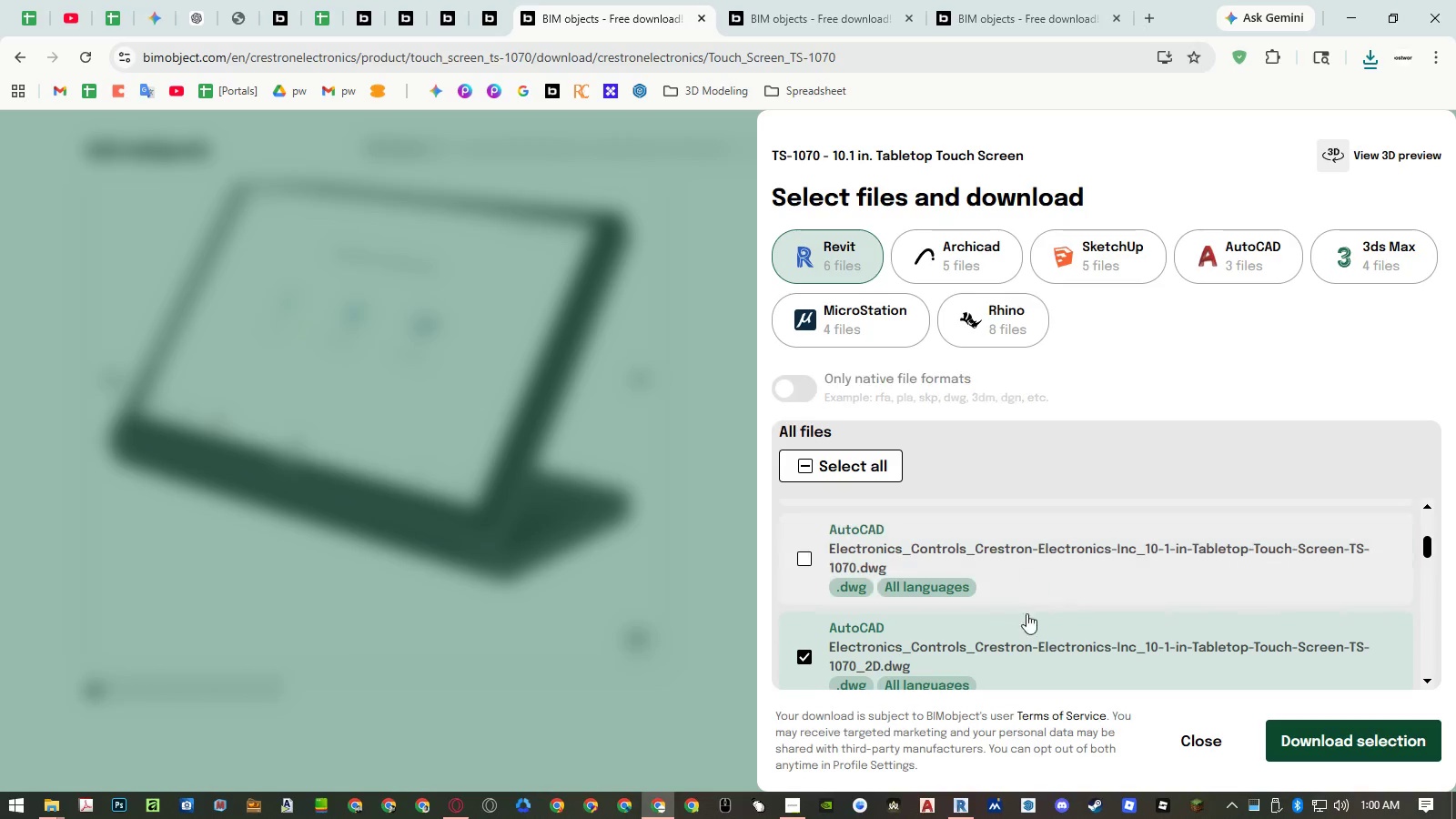 
double_click([1024, 647])
 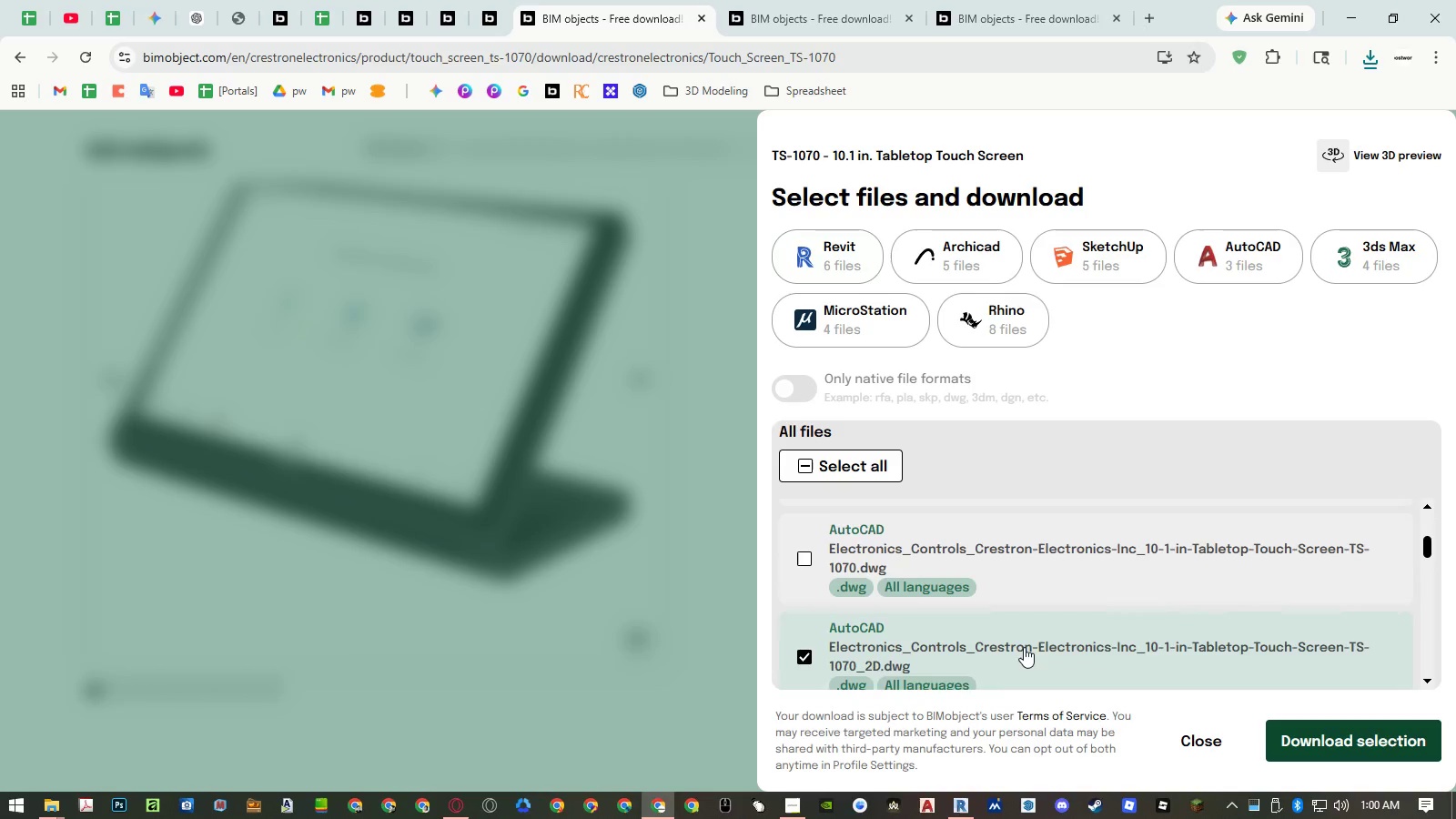 
scroll: coordinate [1023, 647], scroll_direction: down, amount: 1.0
 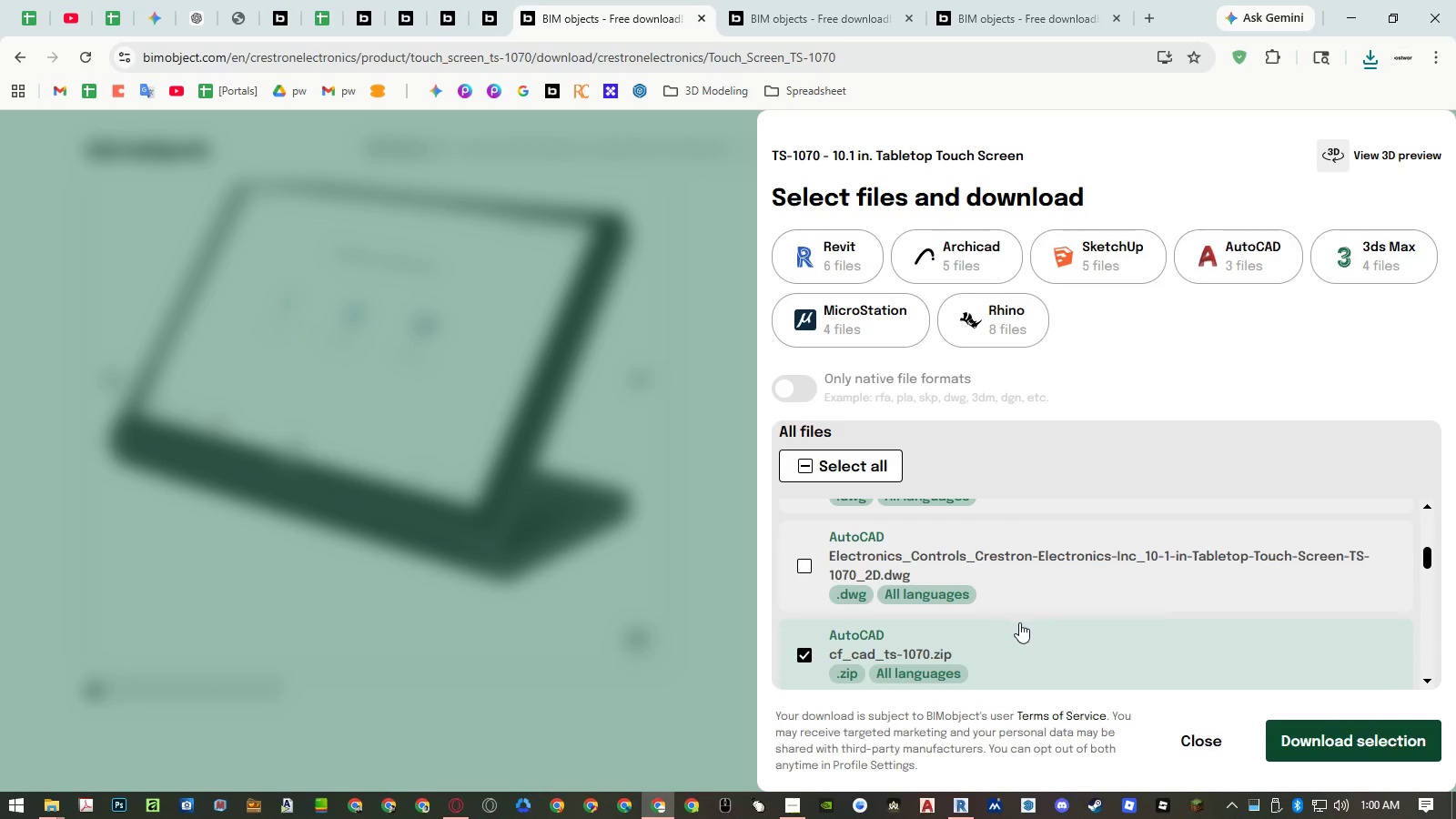 
left_click([1014, 642])
 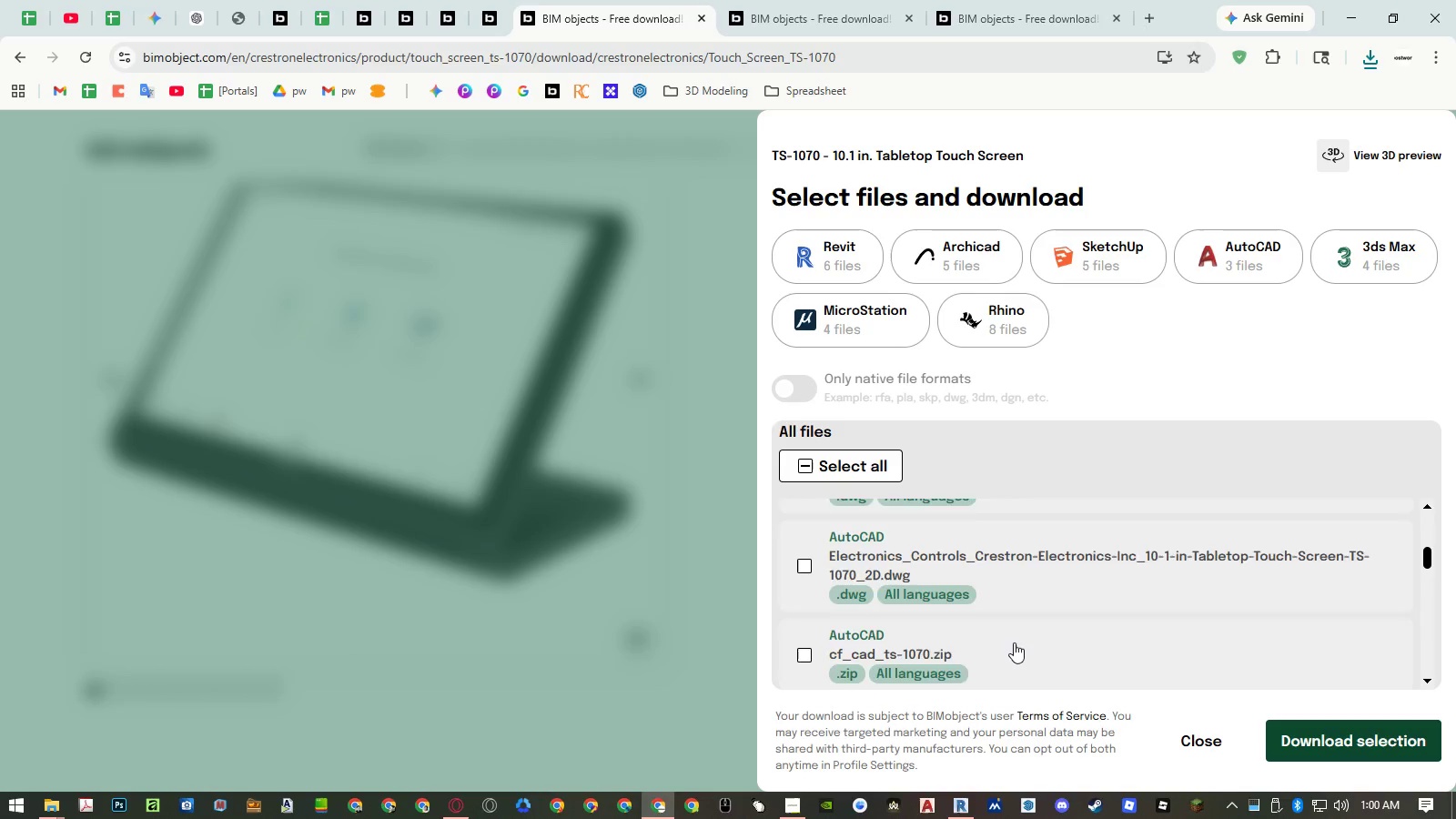 
scroll: coordinate [1014, 642], scroll_direction: down, amount: 9.0
 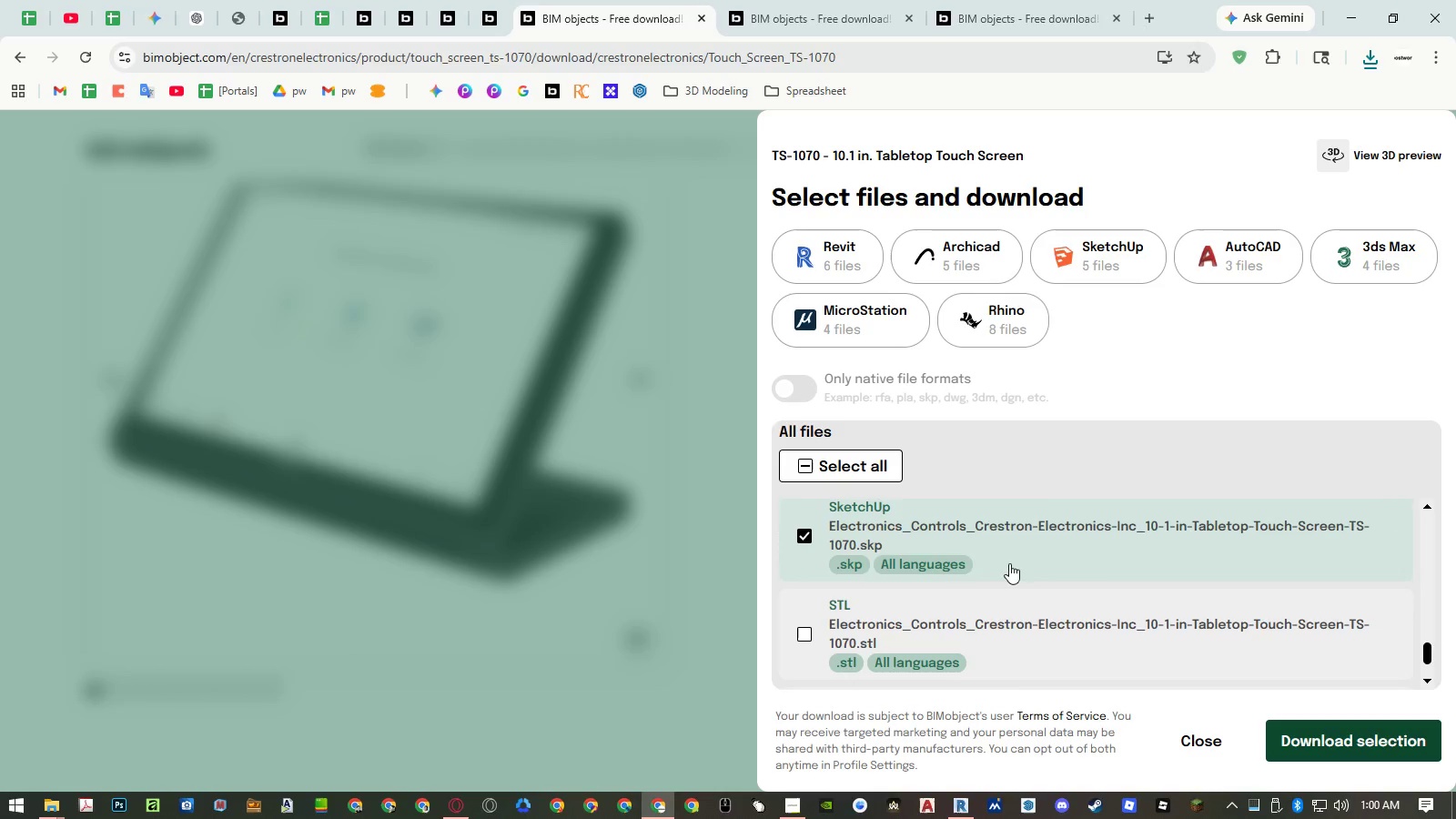 
left_click([1013, 541])
 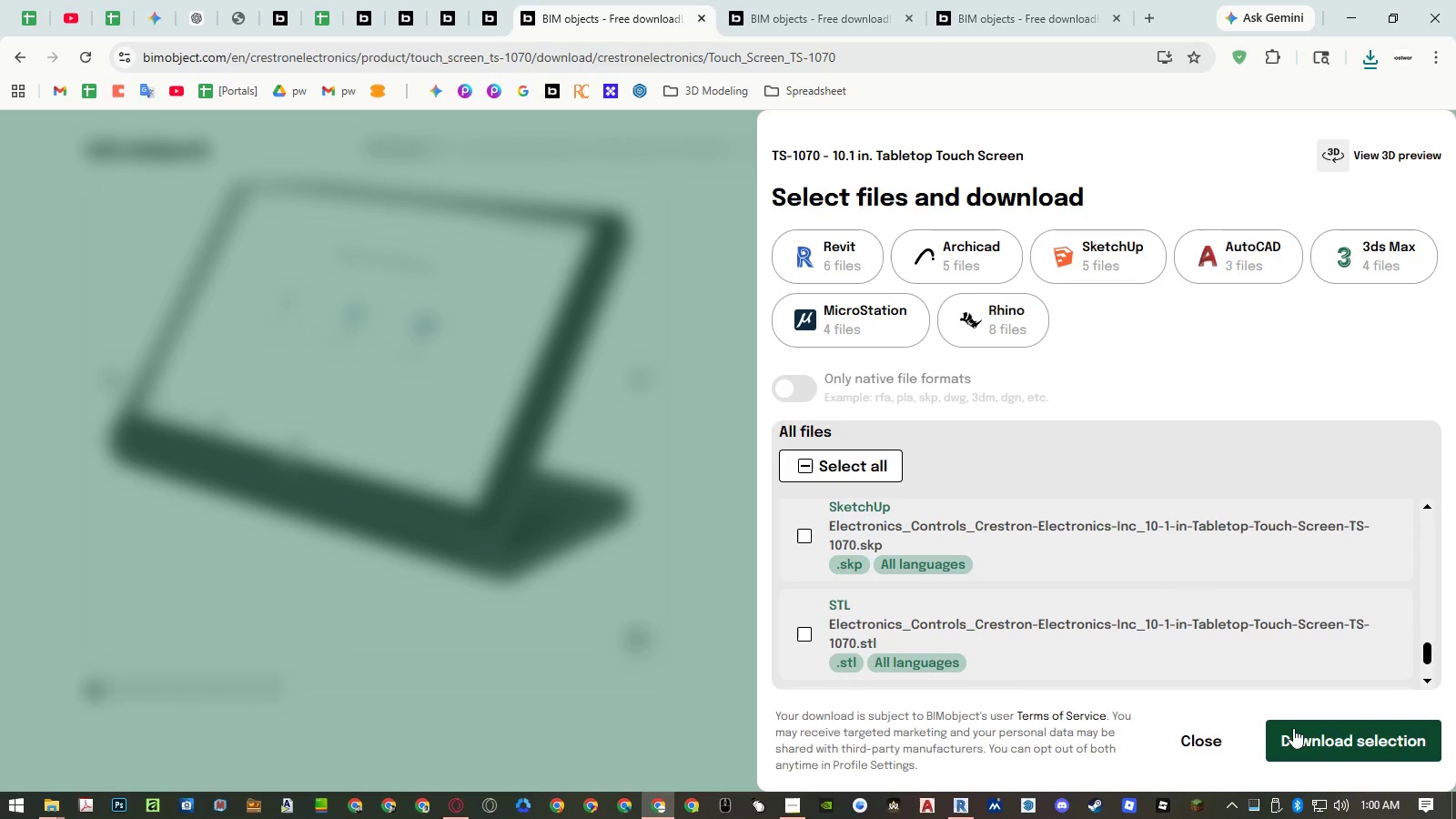 
left_click([1322, 729])
 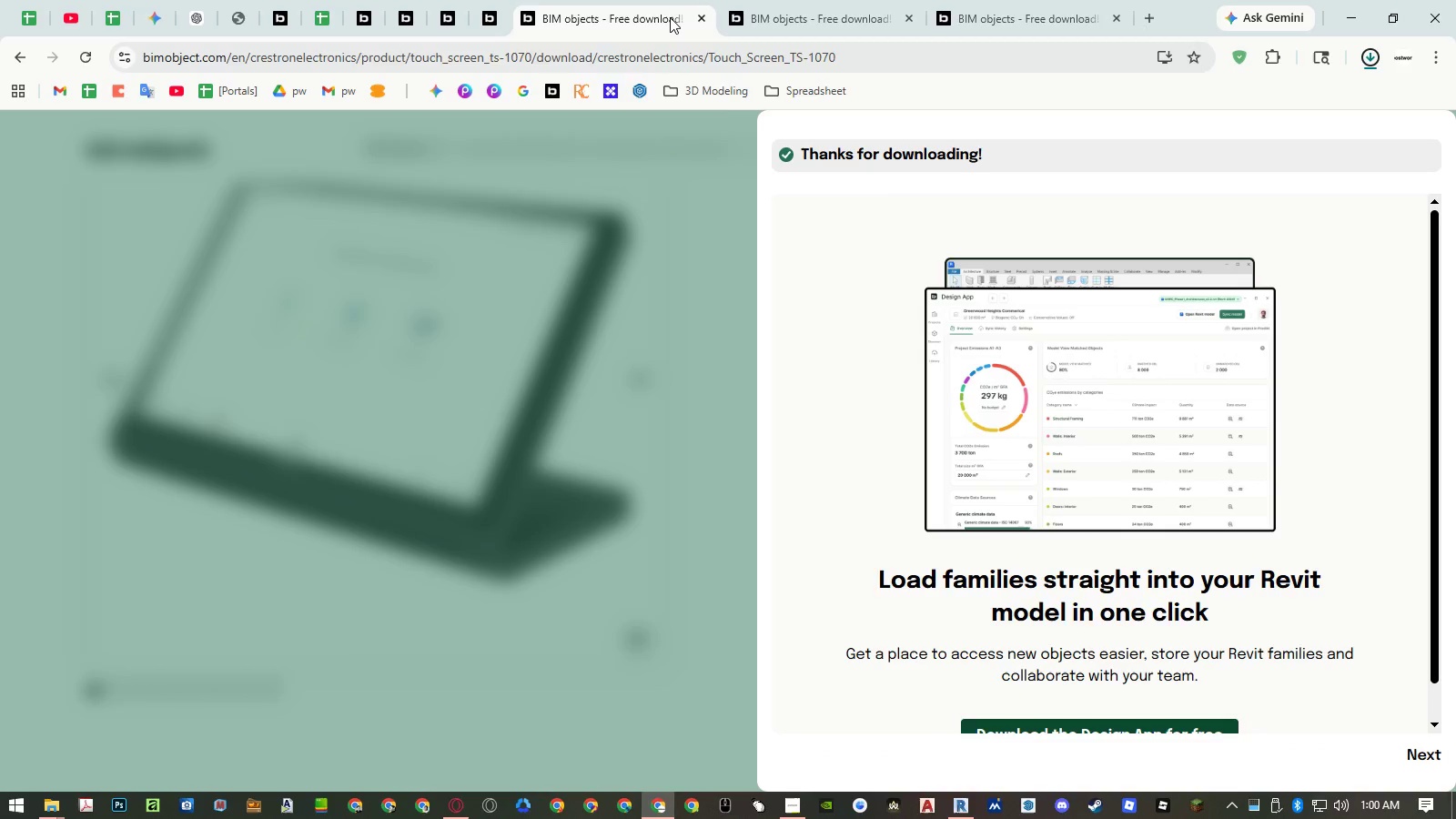 
middle_click([670, 17])
 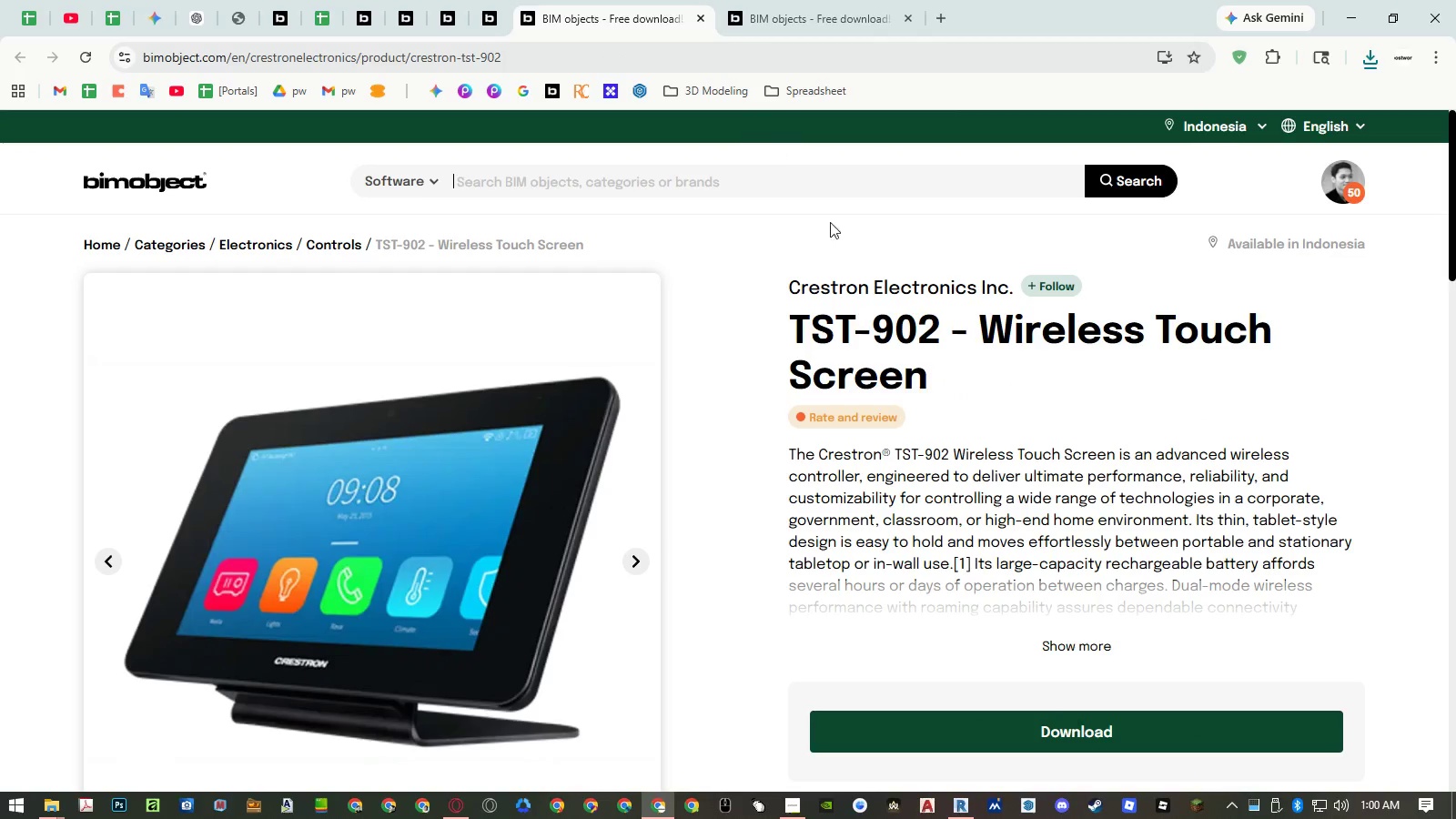 
scroll: coordinate [875, 285], scroll_direction: down, amount: 3.0
 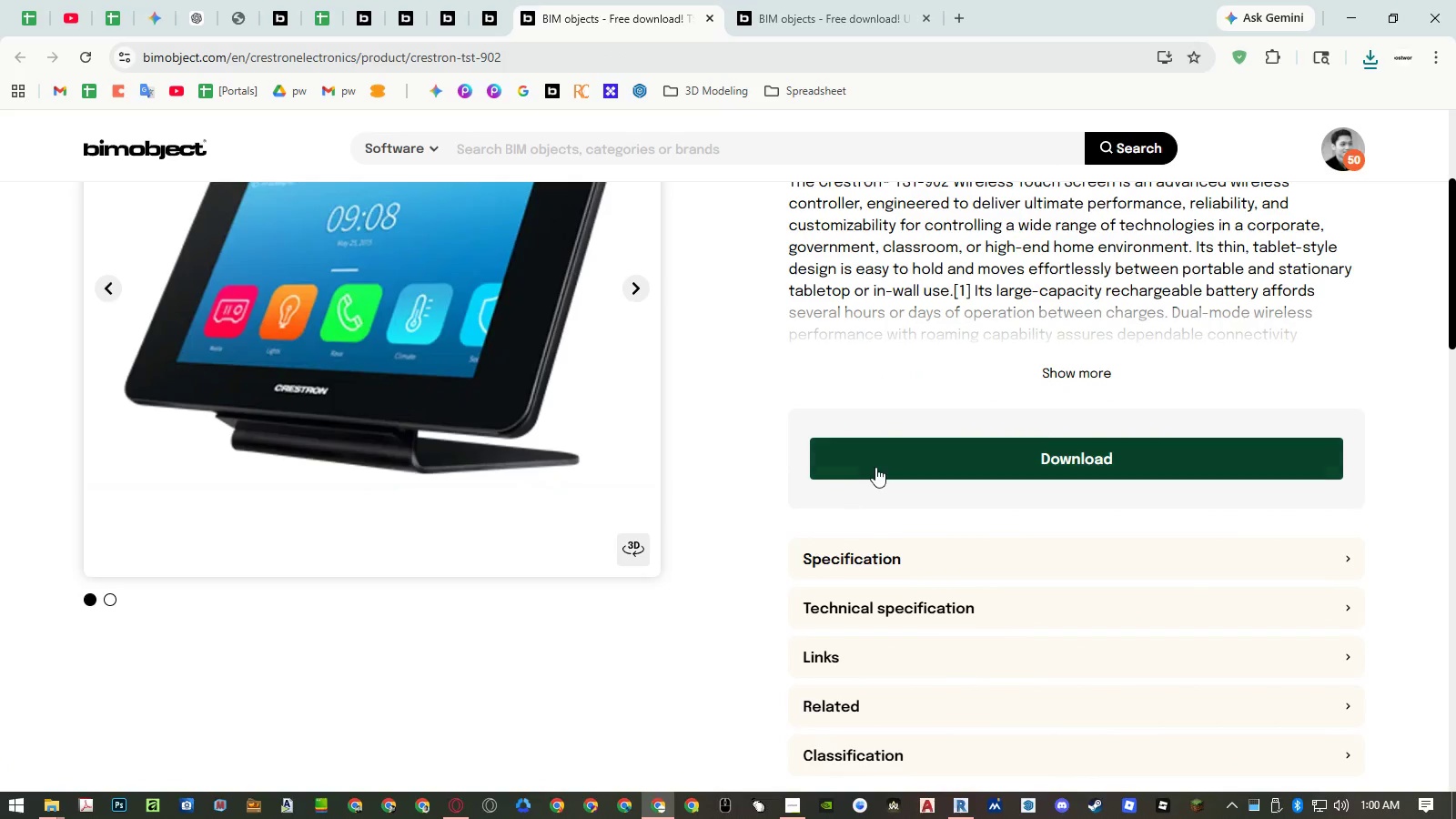 
left_click([875, 467])
 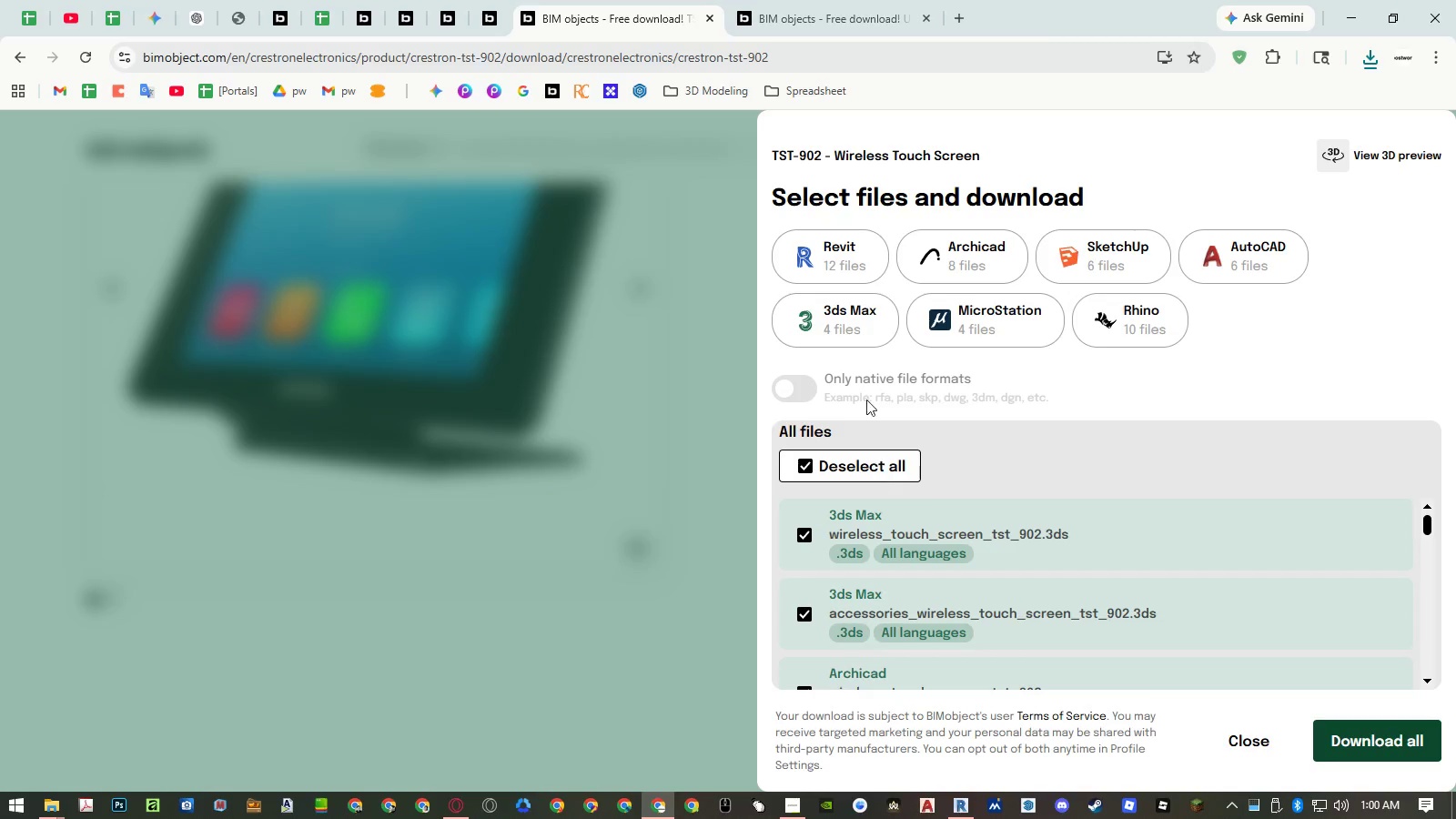 
left_click([840, 260])
 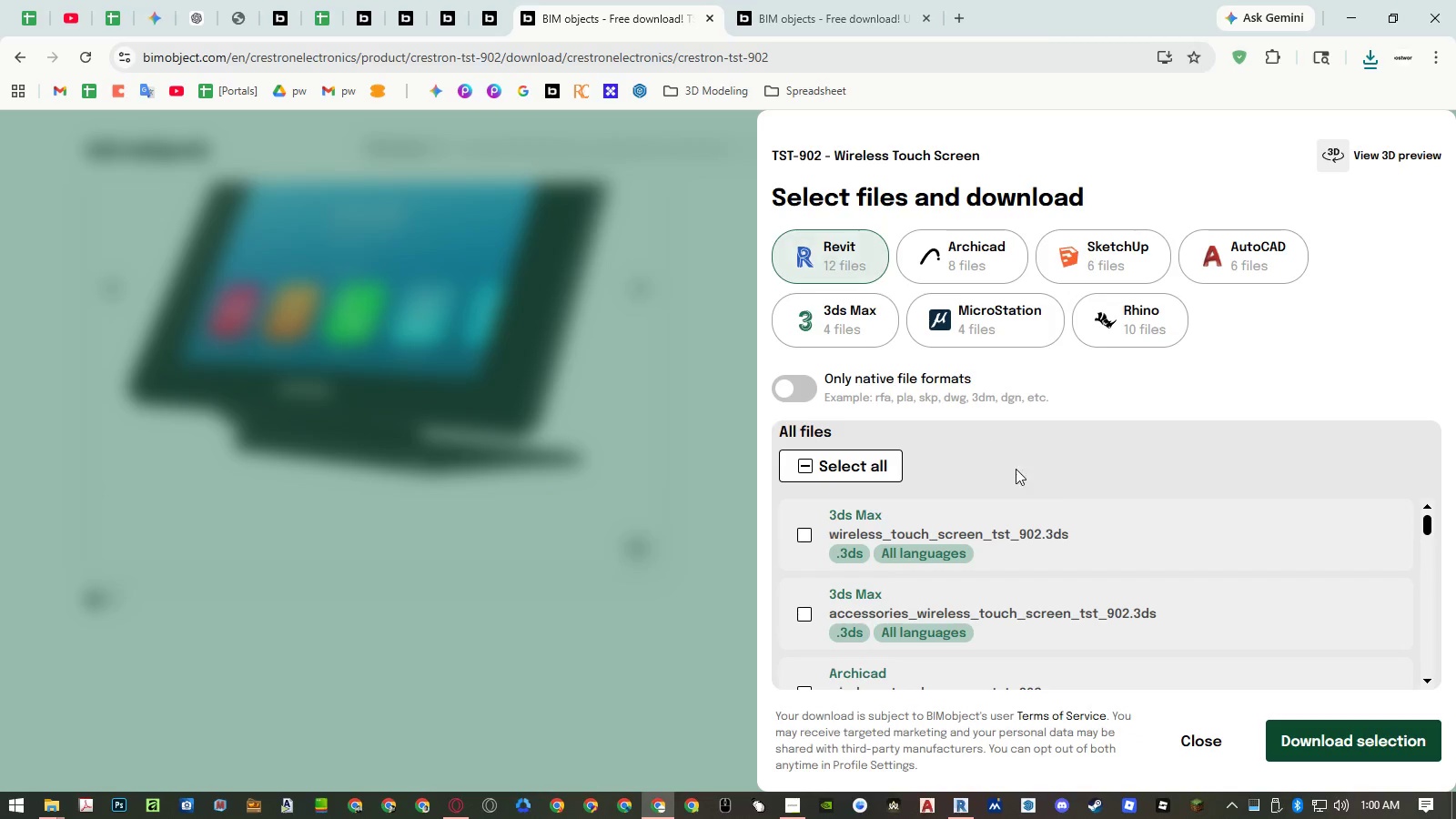 
scroll: coordinate [1048, 531], scroll_direction: down, amount: 3.0
 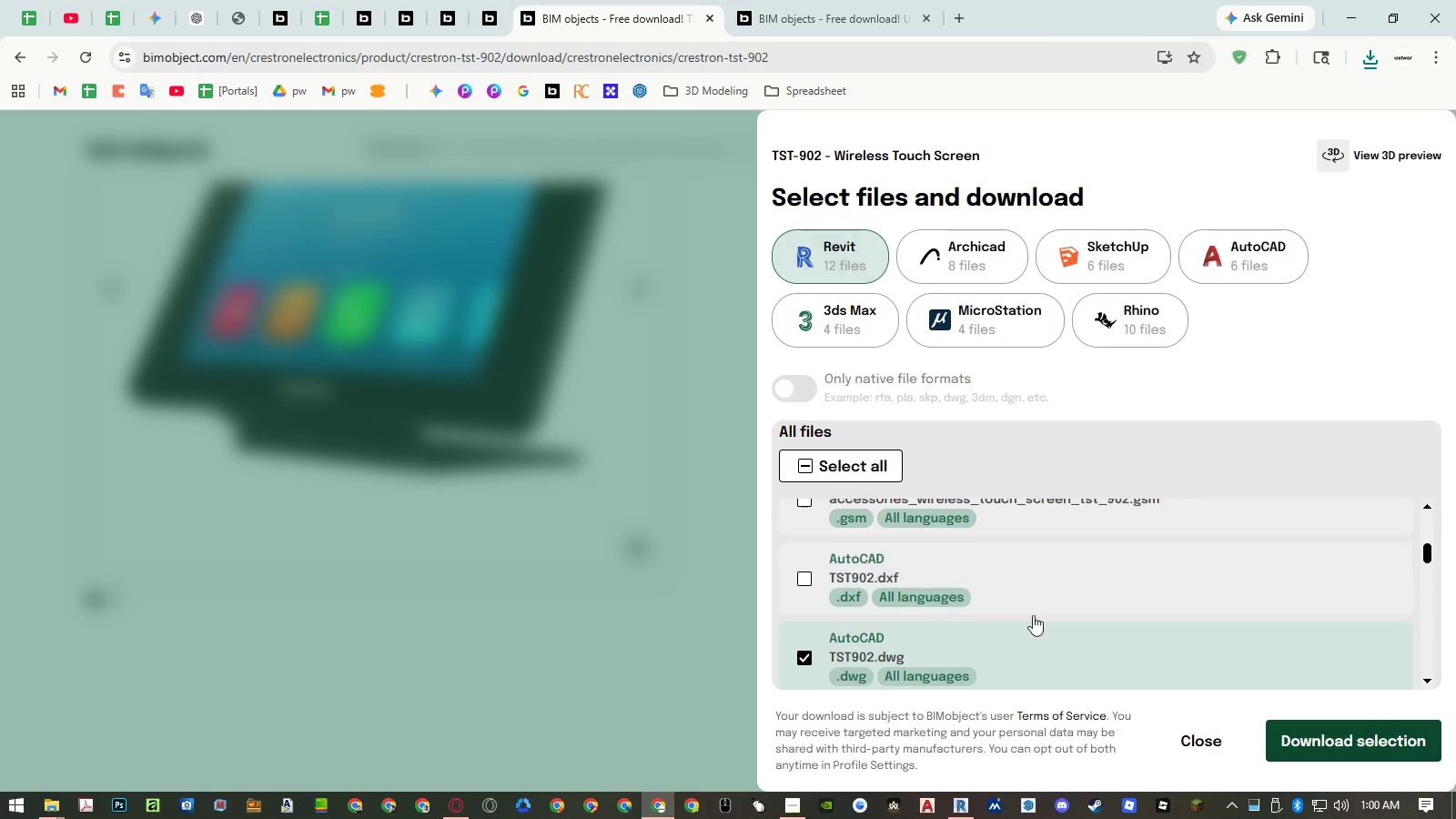 
double_click([1031, 644])
 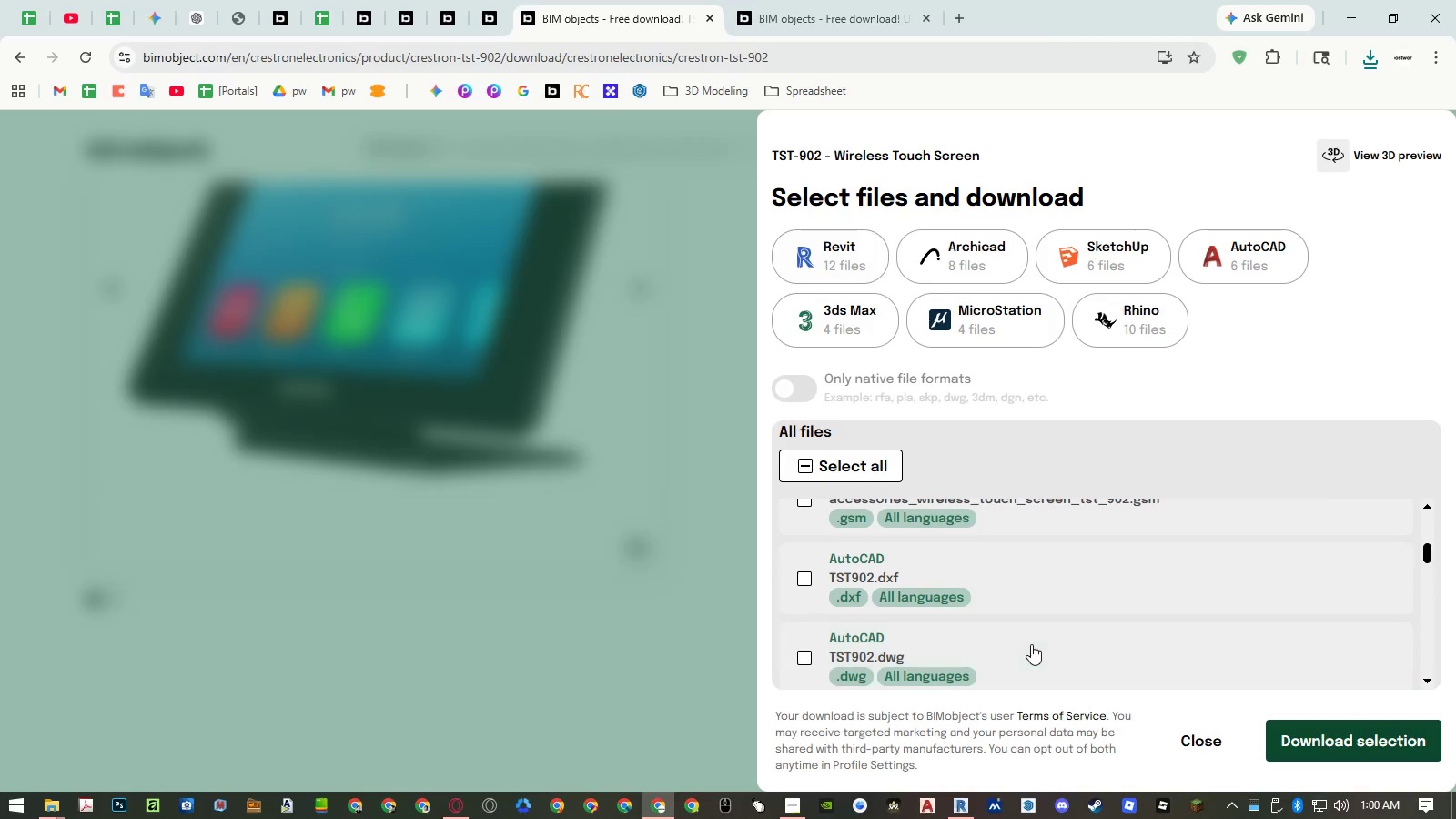 
scroll: coordinate [1031, 644], scroll_direction: down, amount: 1.0
 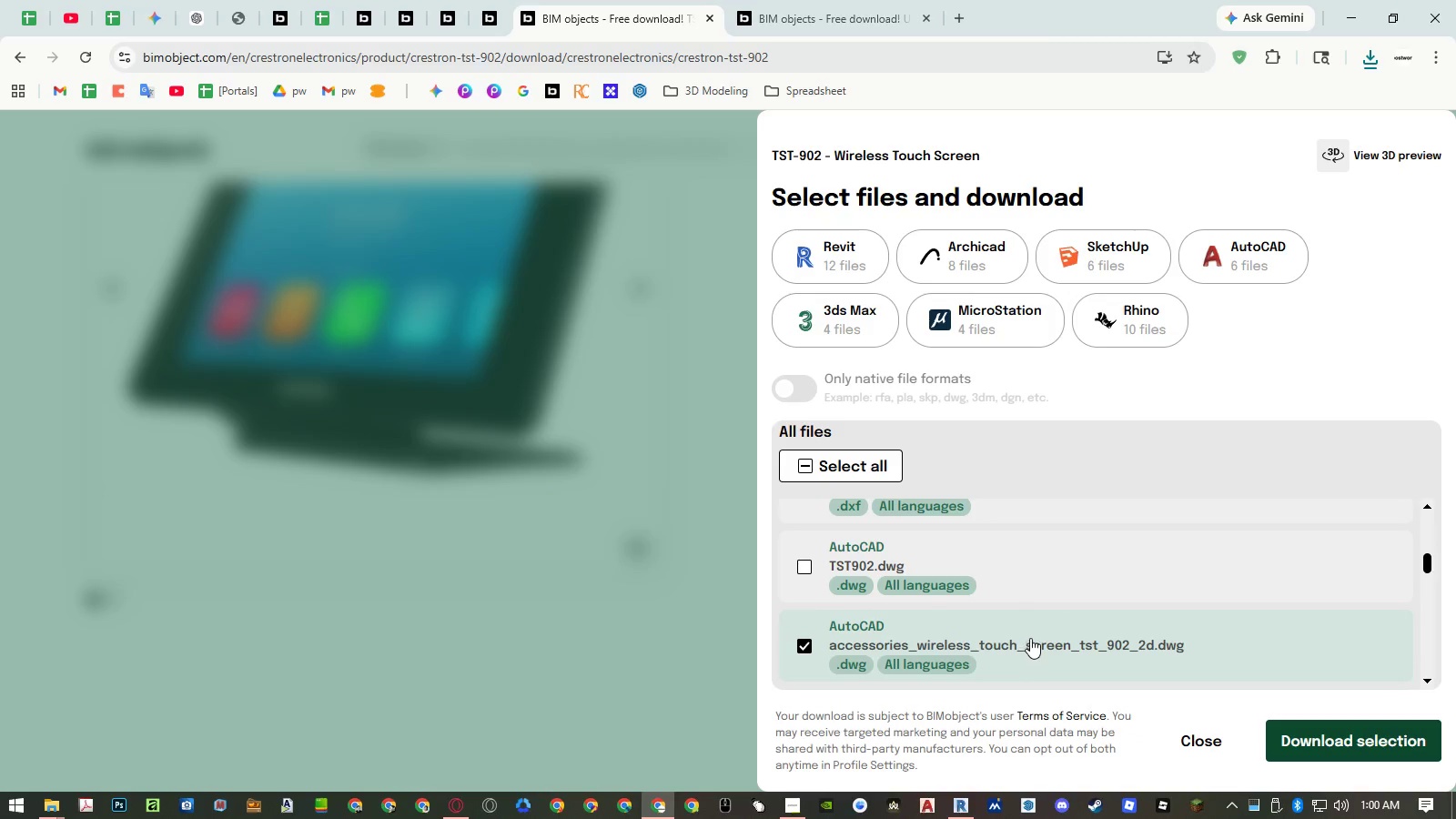 
left_click([1026, 618])
 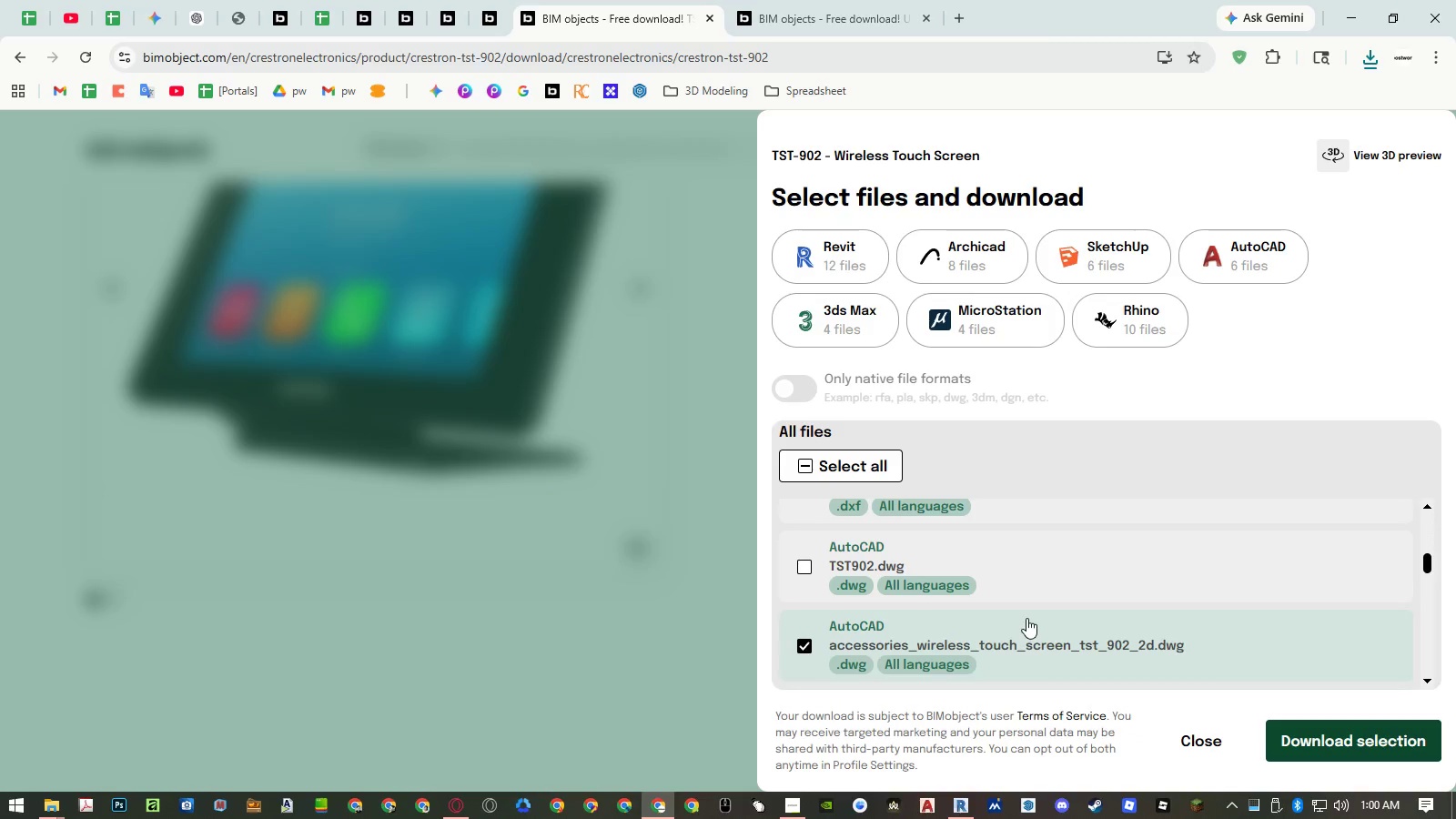 
scroll: coordinate [1026, 618], scroll_direction: down, amount: 2.0
 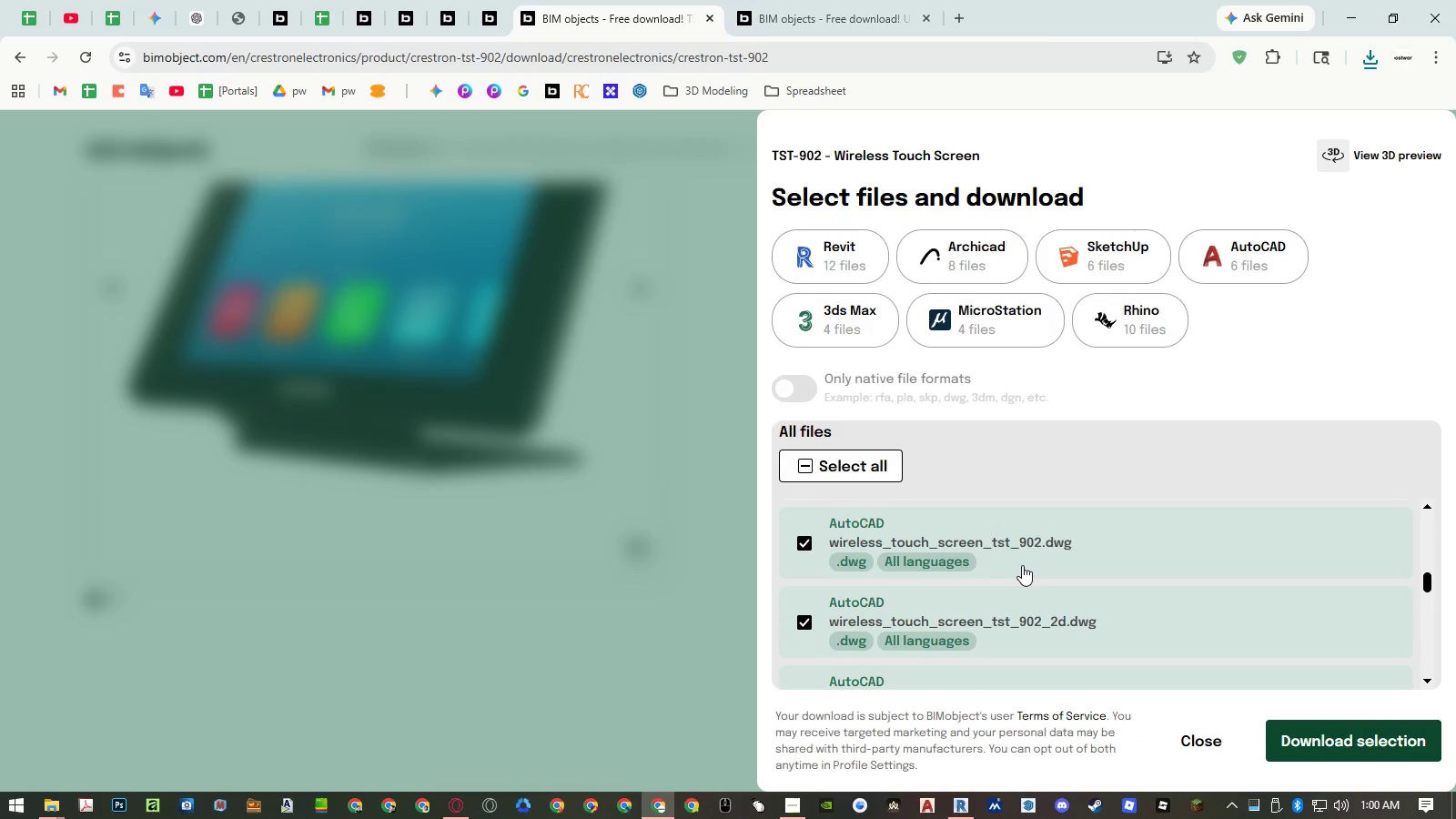 
double_click([1016, 625])
 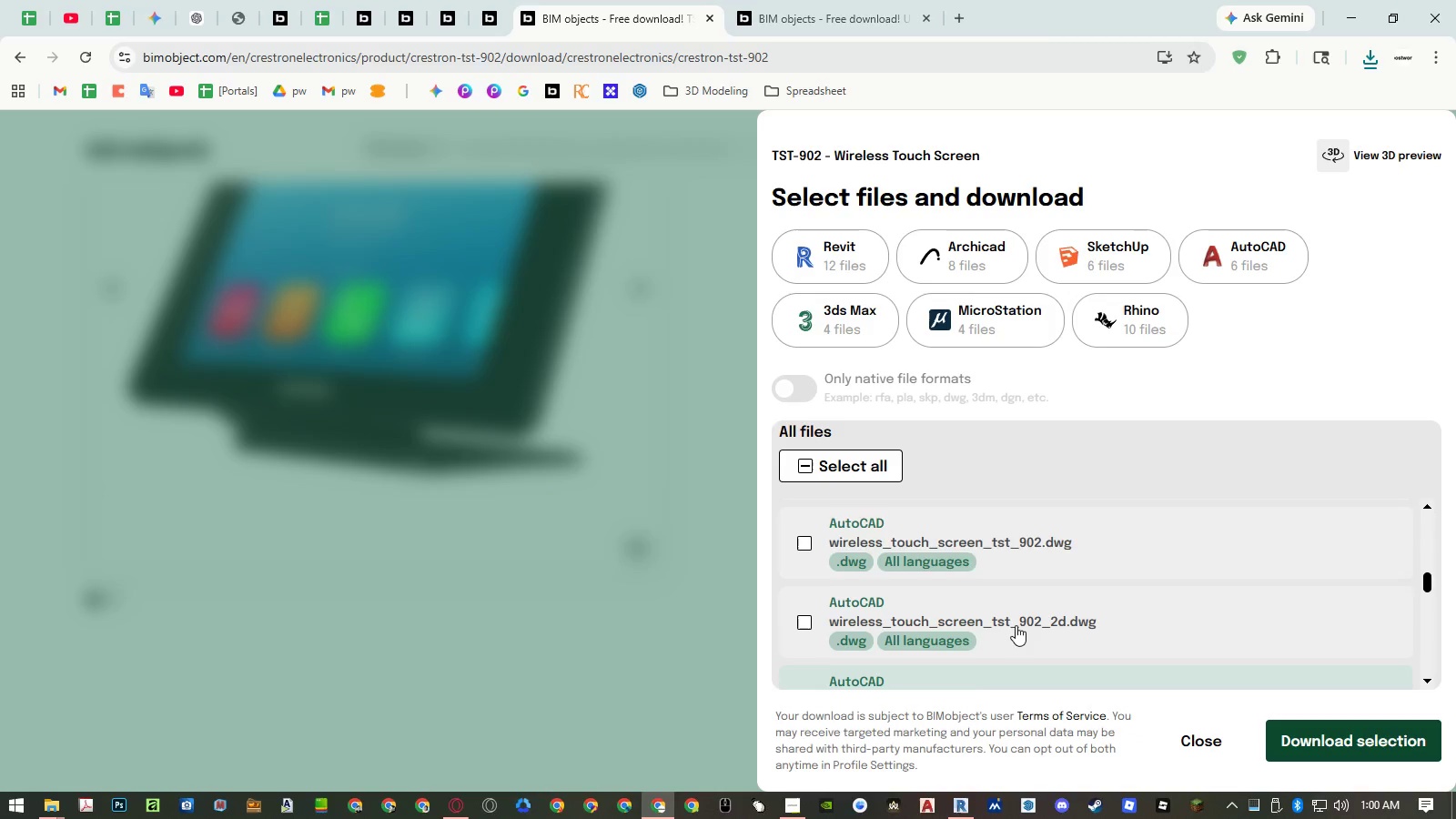 
scroll: coordinate [1012, 617], scroll_direction: down, amount: 2.0
 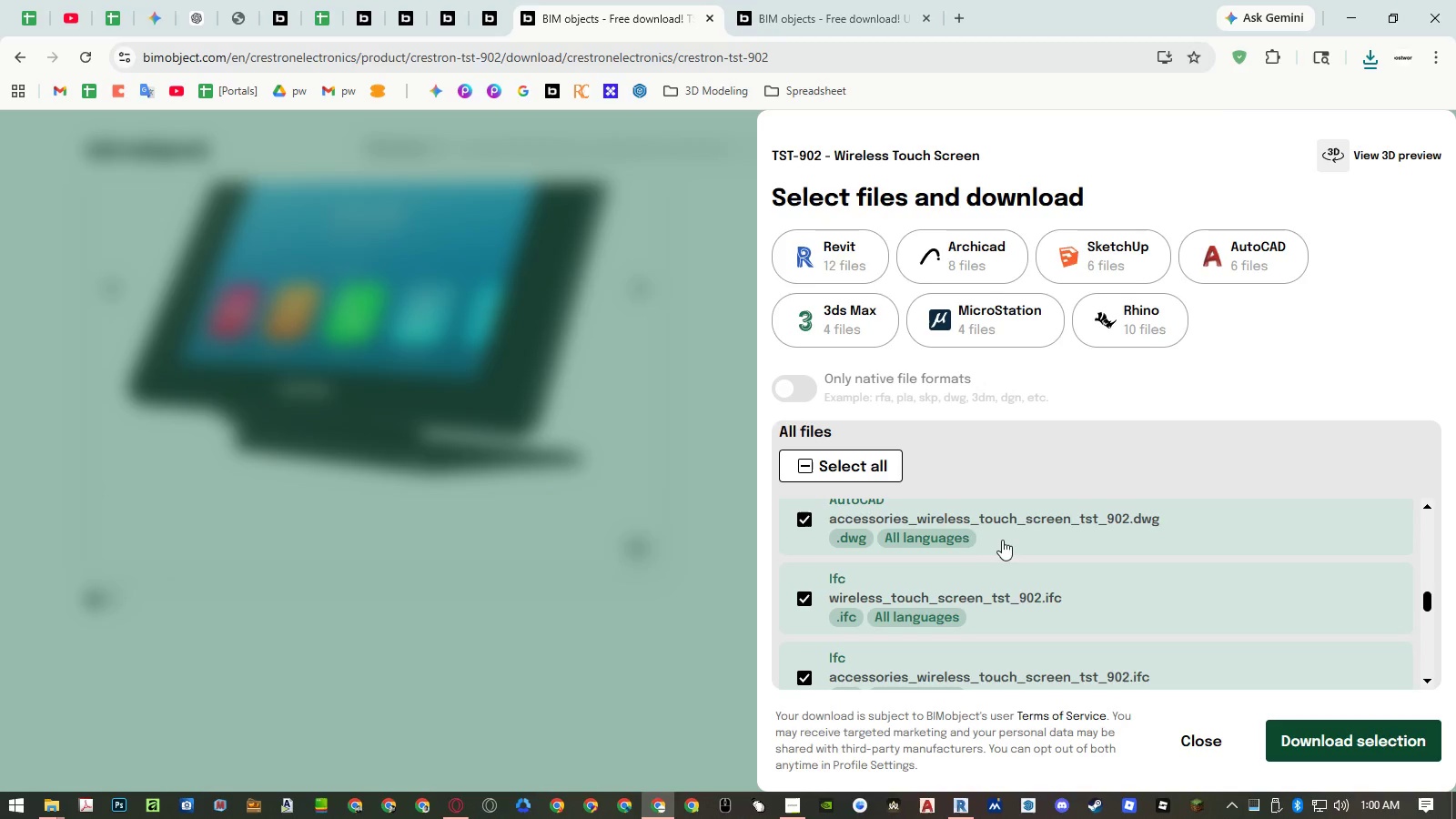 
left_click([1001, 532])
 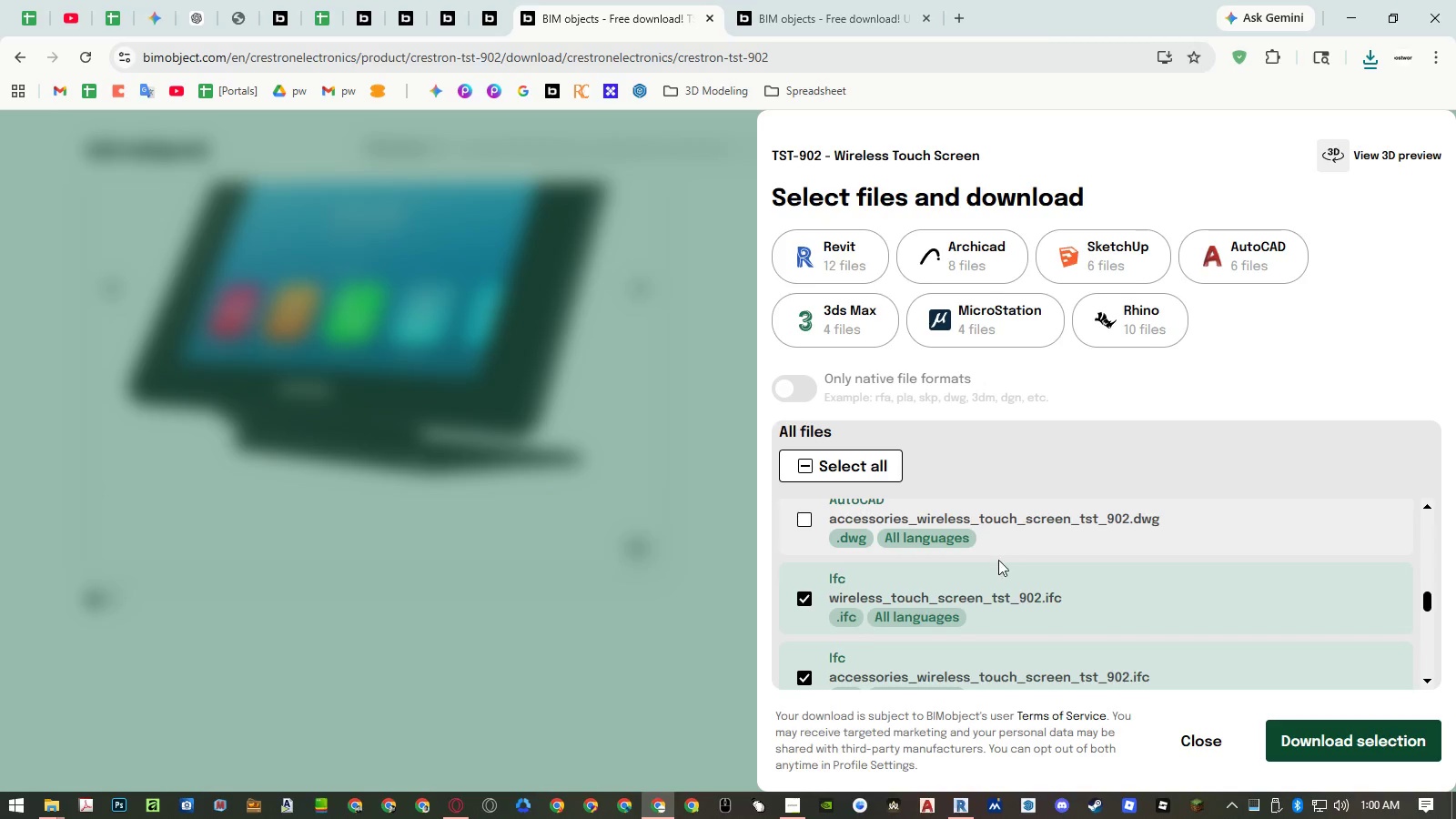 
scroll: coordinate [998, 560], scroll_direction: down, amount: 6.0
 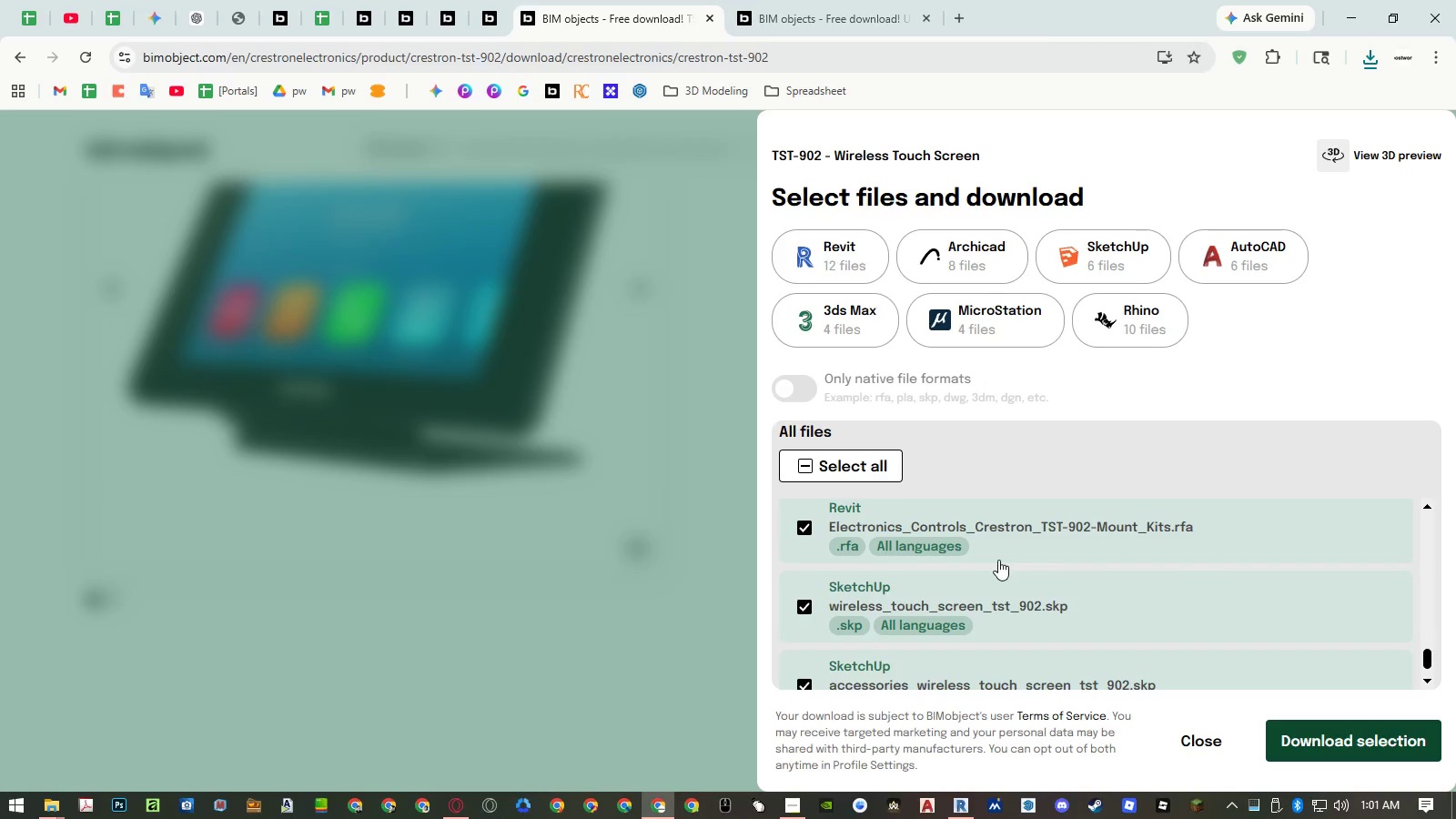 
scroll: coordinate [998, 560], scroll_direction: up, amount: 1.0
 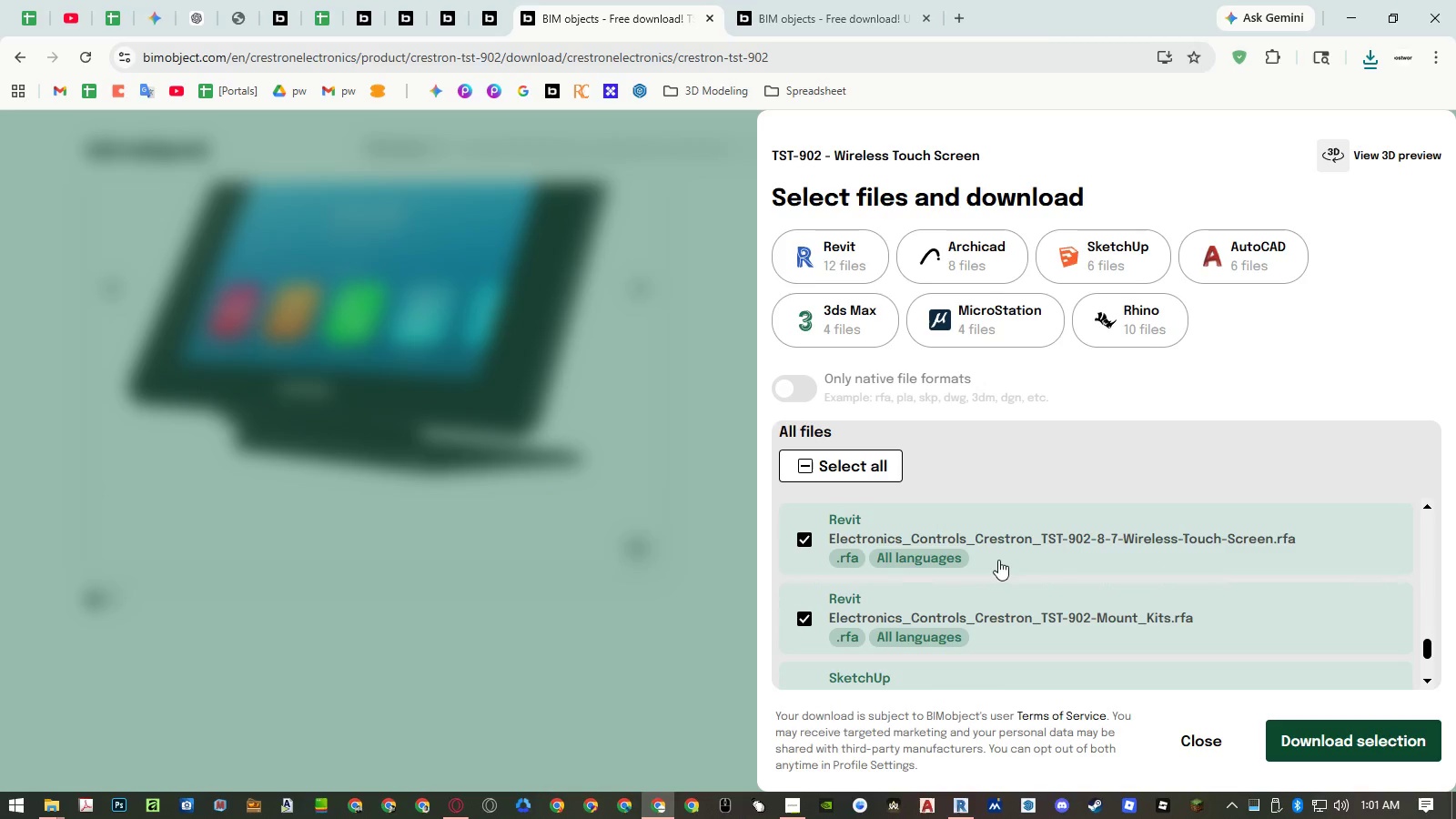 
scroll: coordinate [998, 560], scroll_direction: down, amount: 2.0
 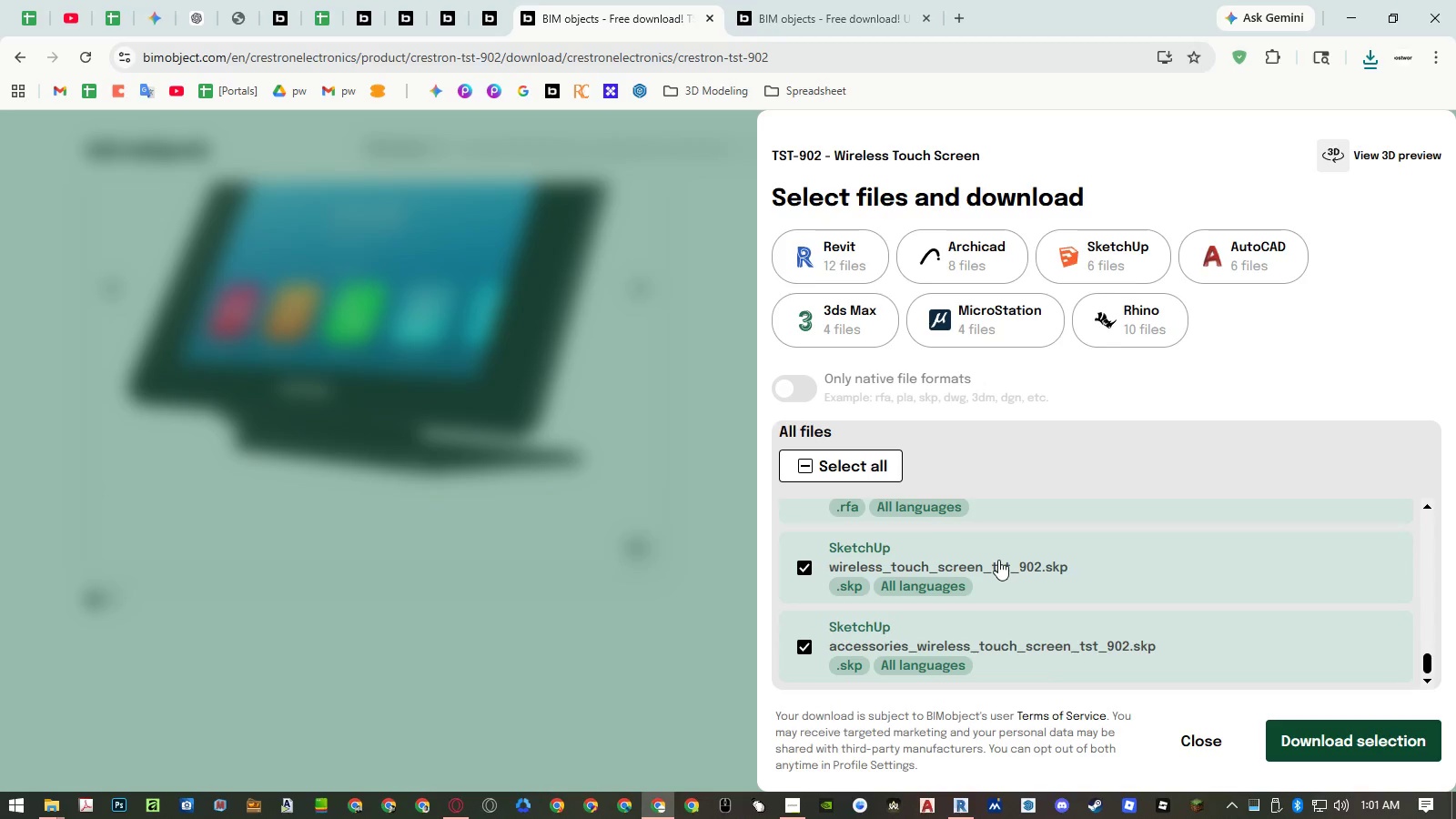 
left_click([1004, 561])
 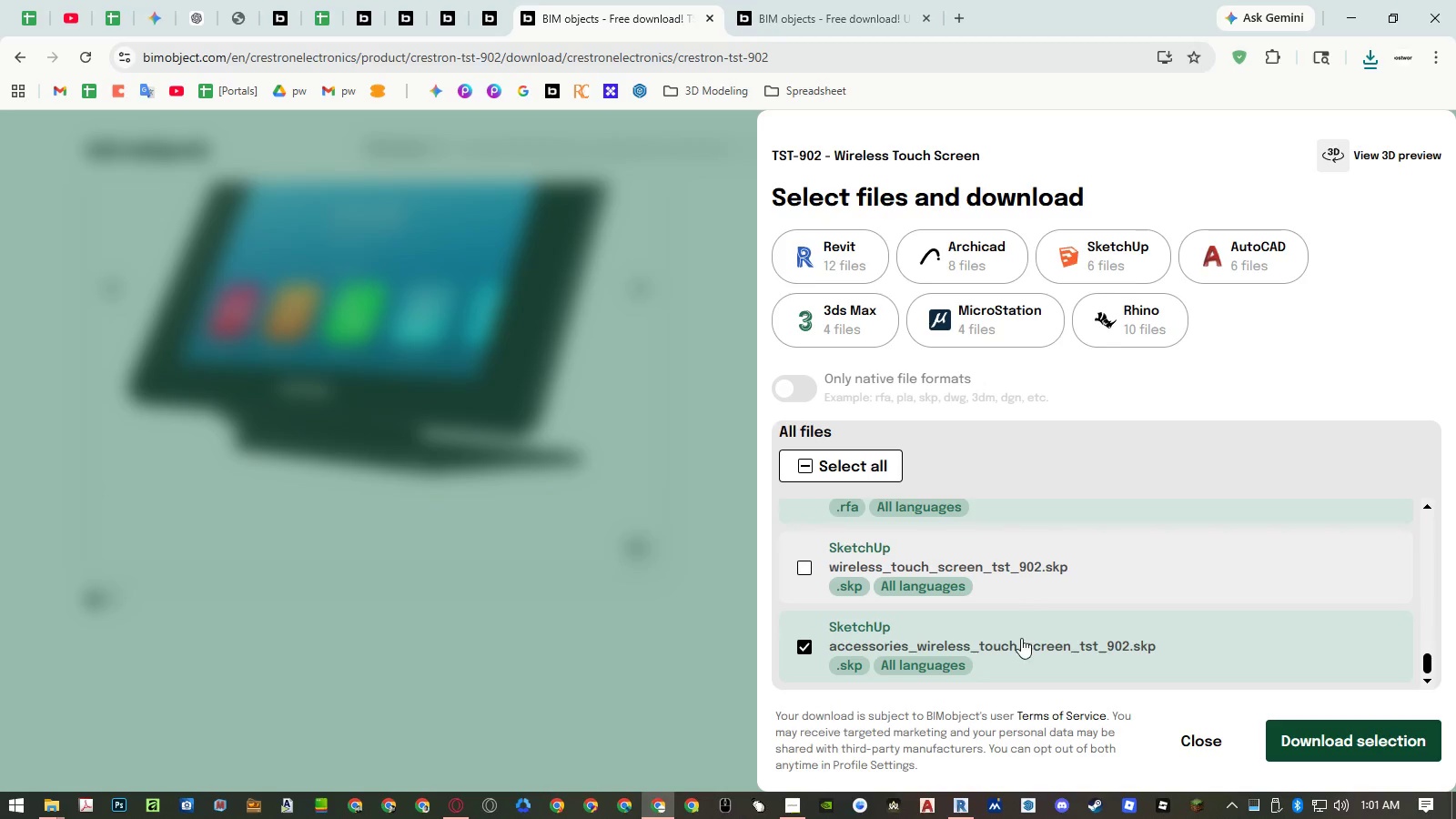 
double_click([1021, 640])
 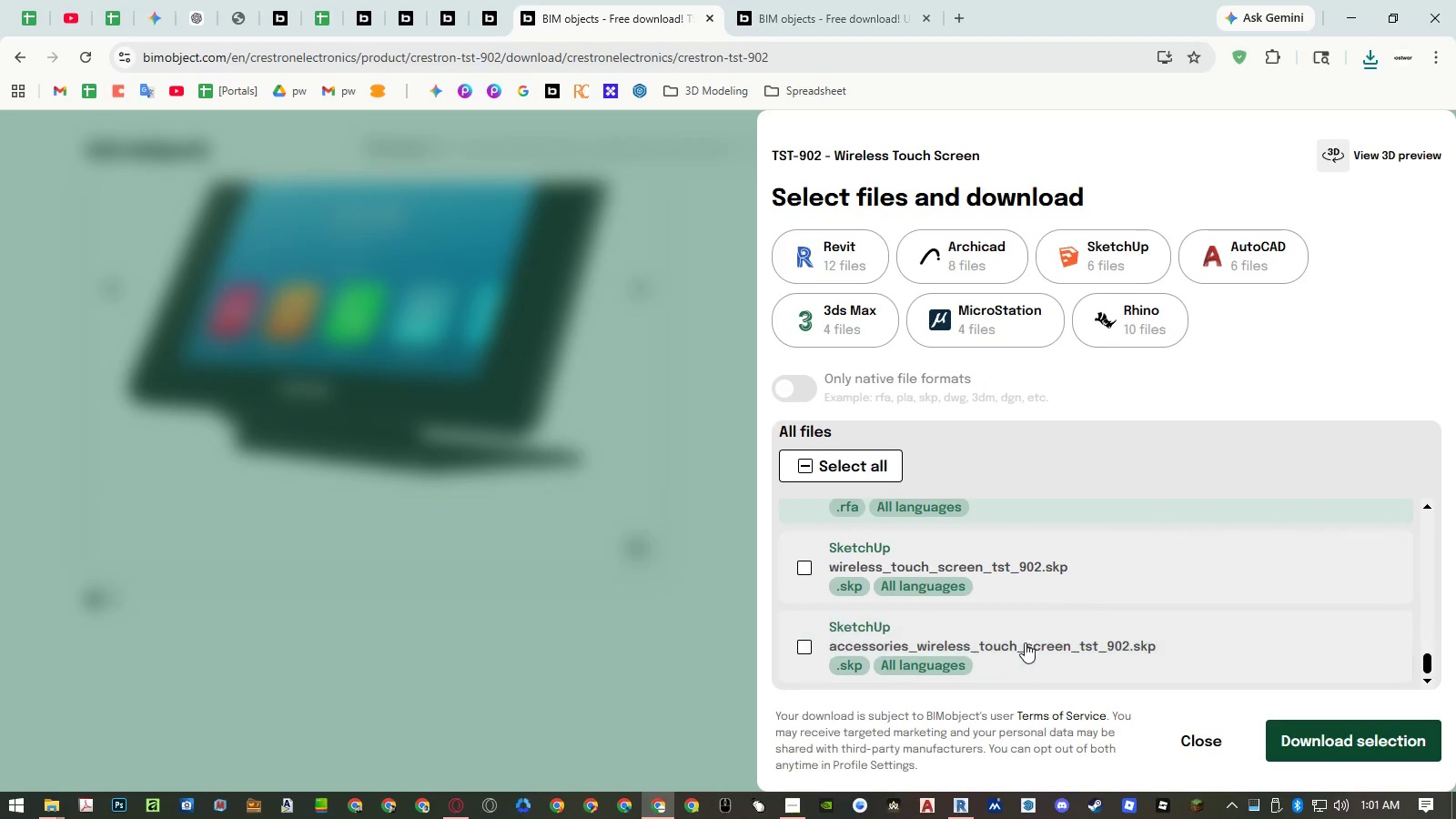 
scroll: coordinate [1032, 644], scroll_direction: down, amount: 2.0
 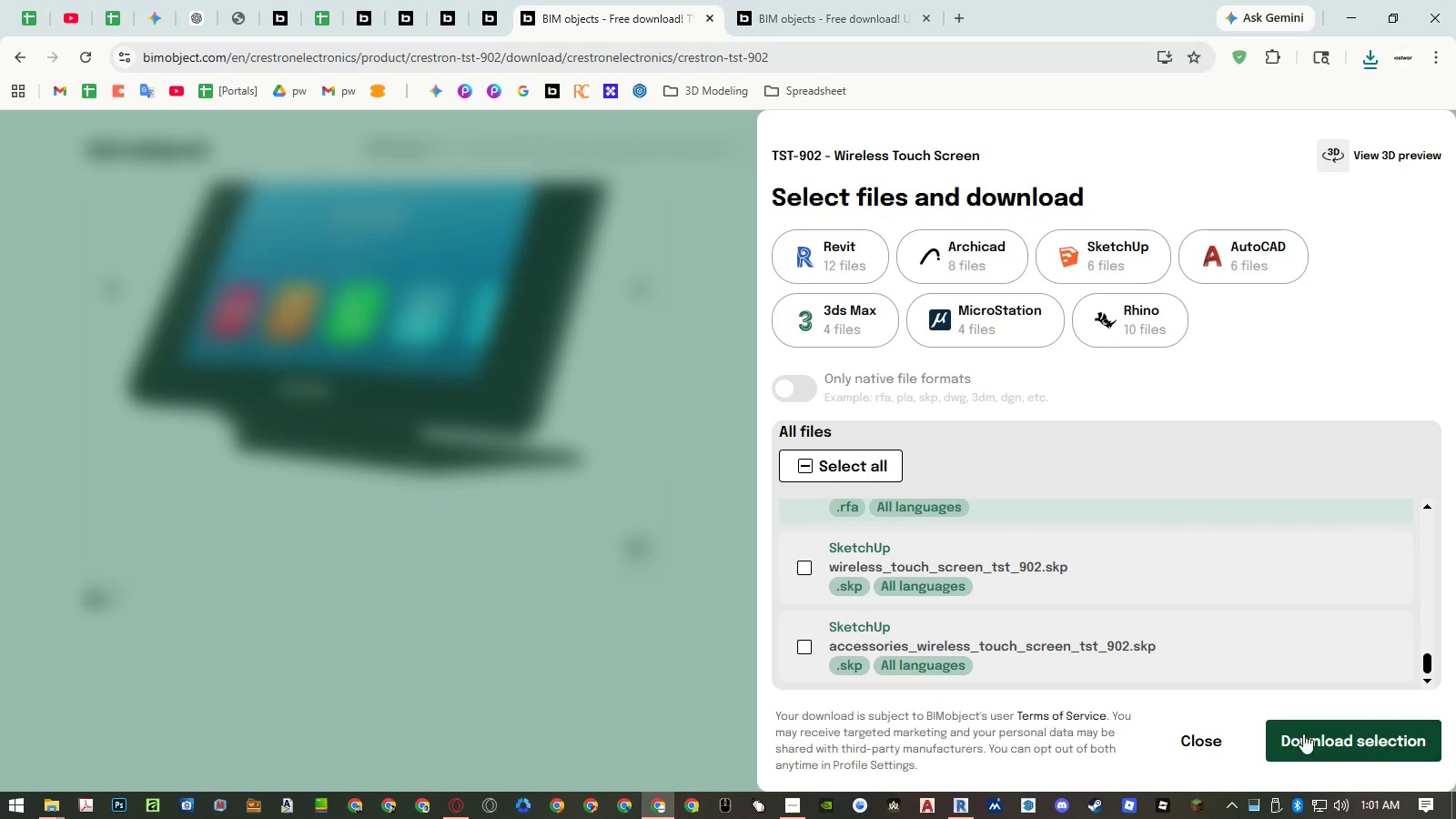 
left_click([1320, 745])
 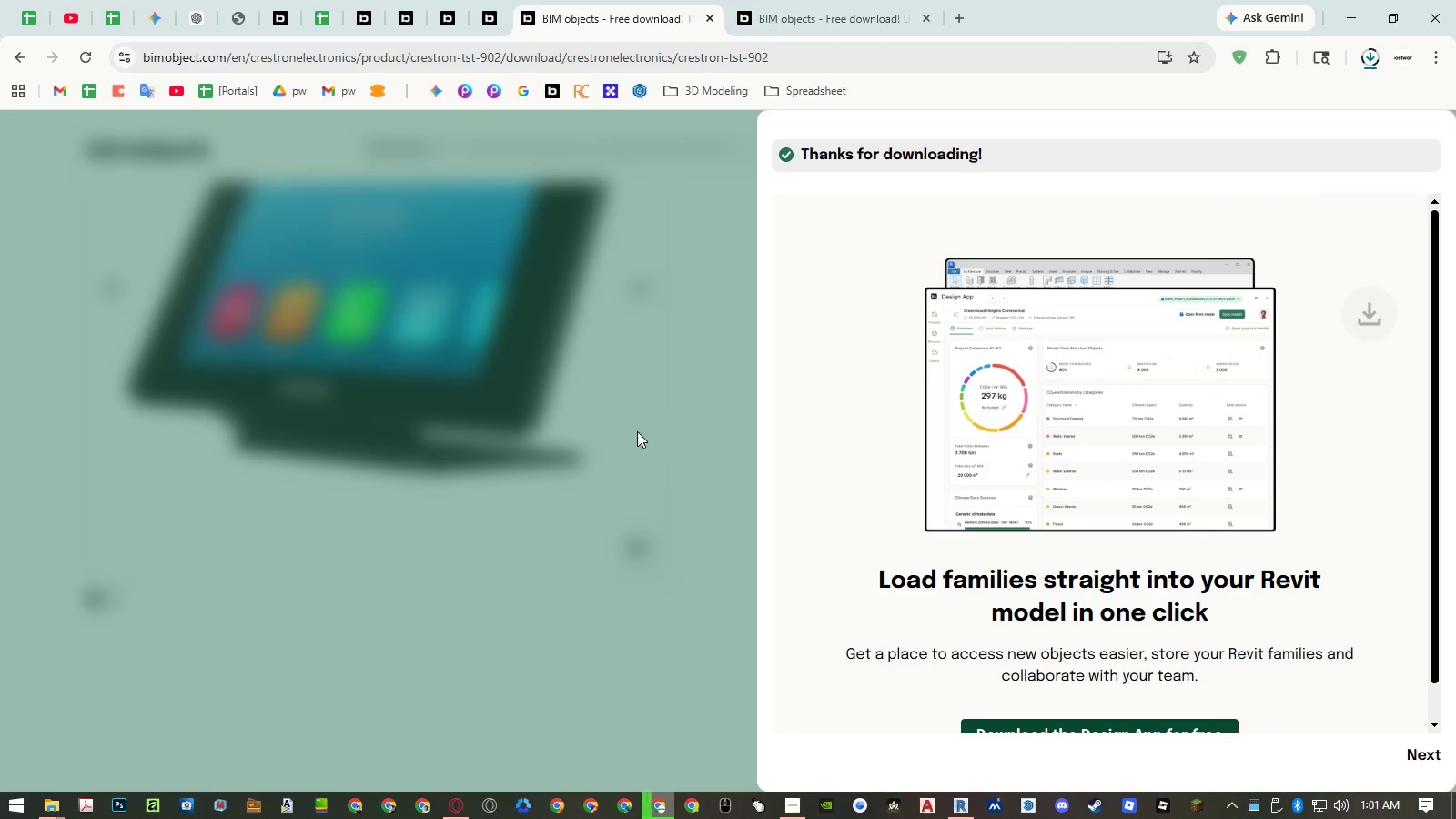 
left_click([623, 424])
 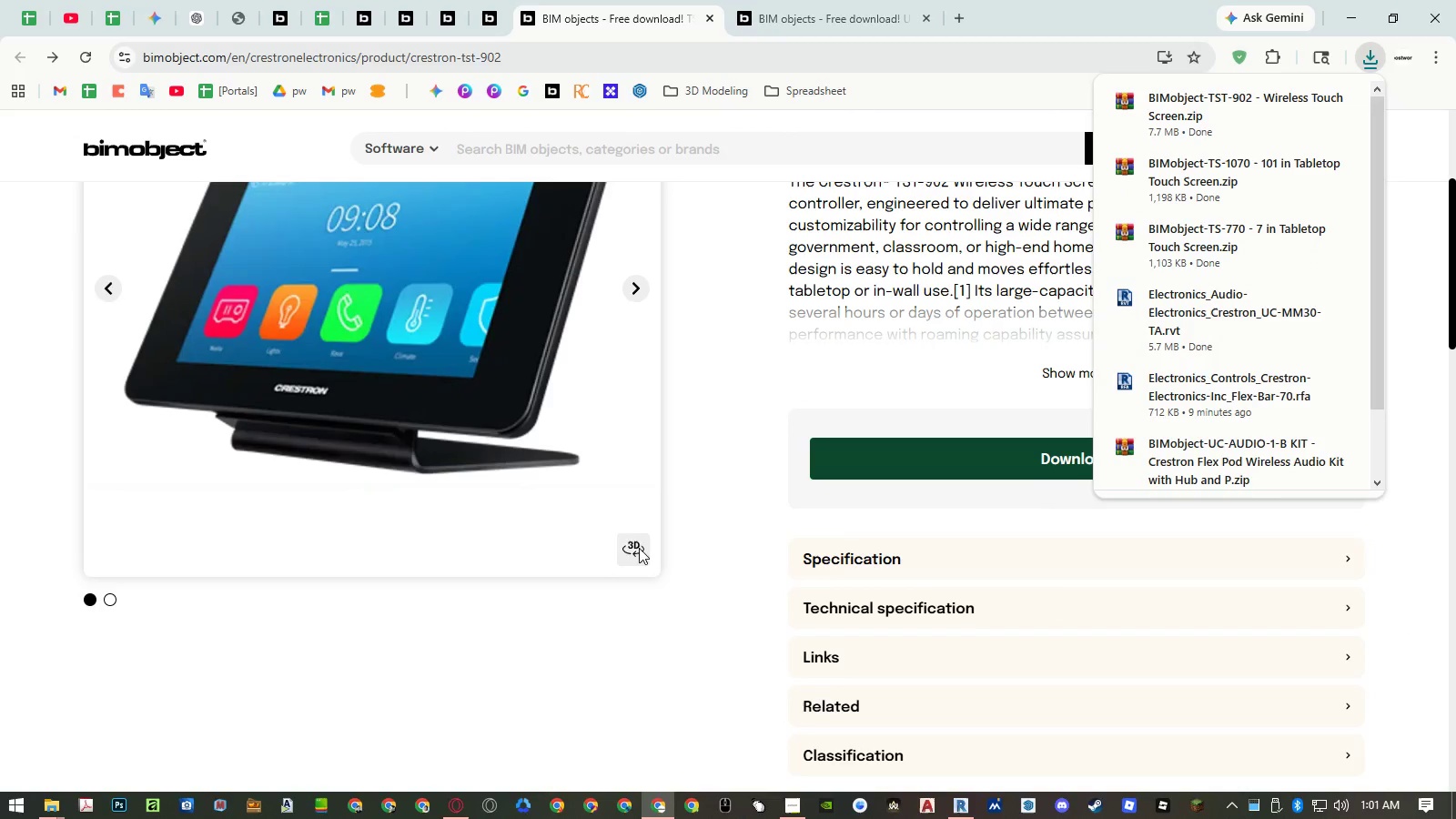 
left_click([631, 549])
 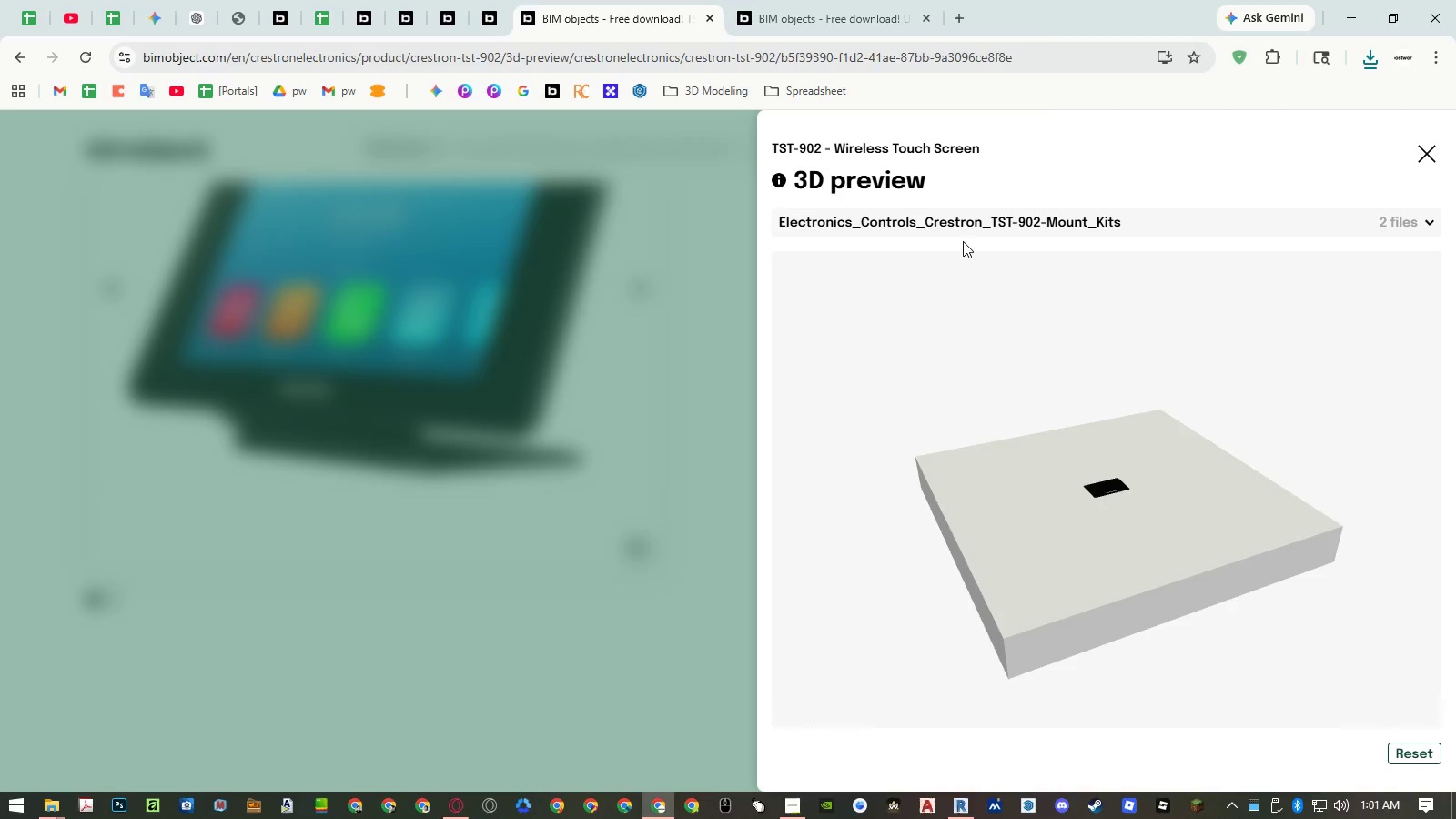 
left_click([956, 226])
 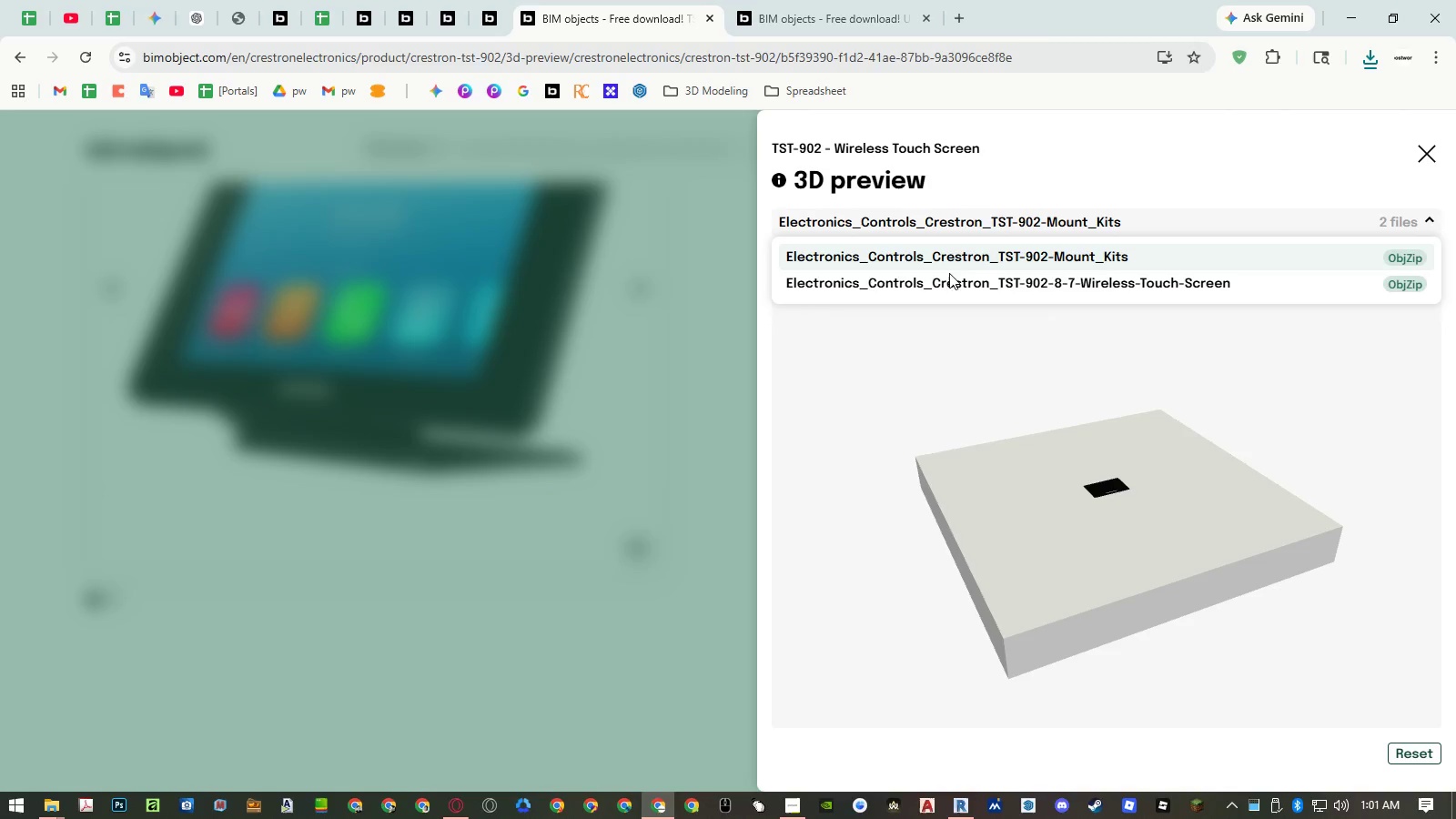 
left_click([945, 286])
 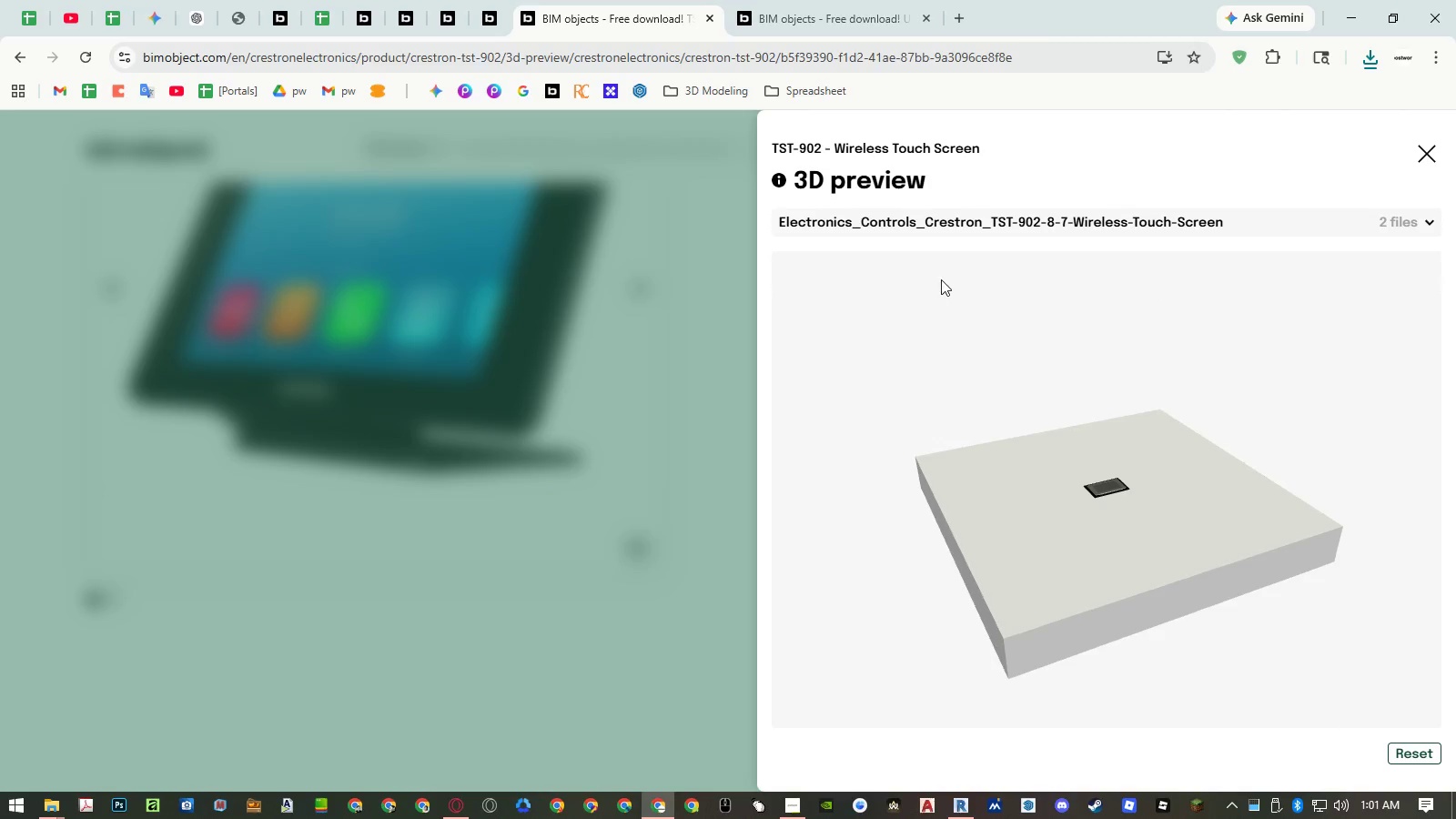 
left_click([702, 270])
 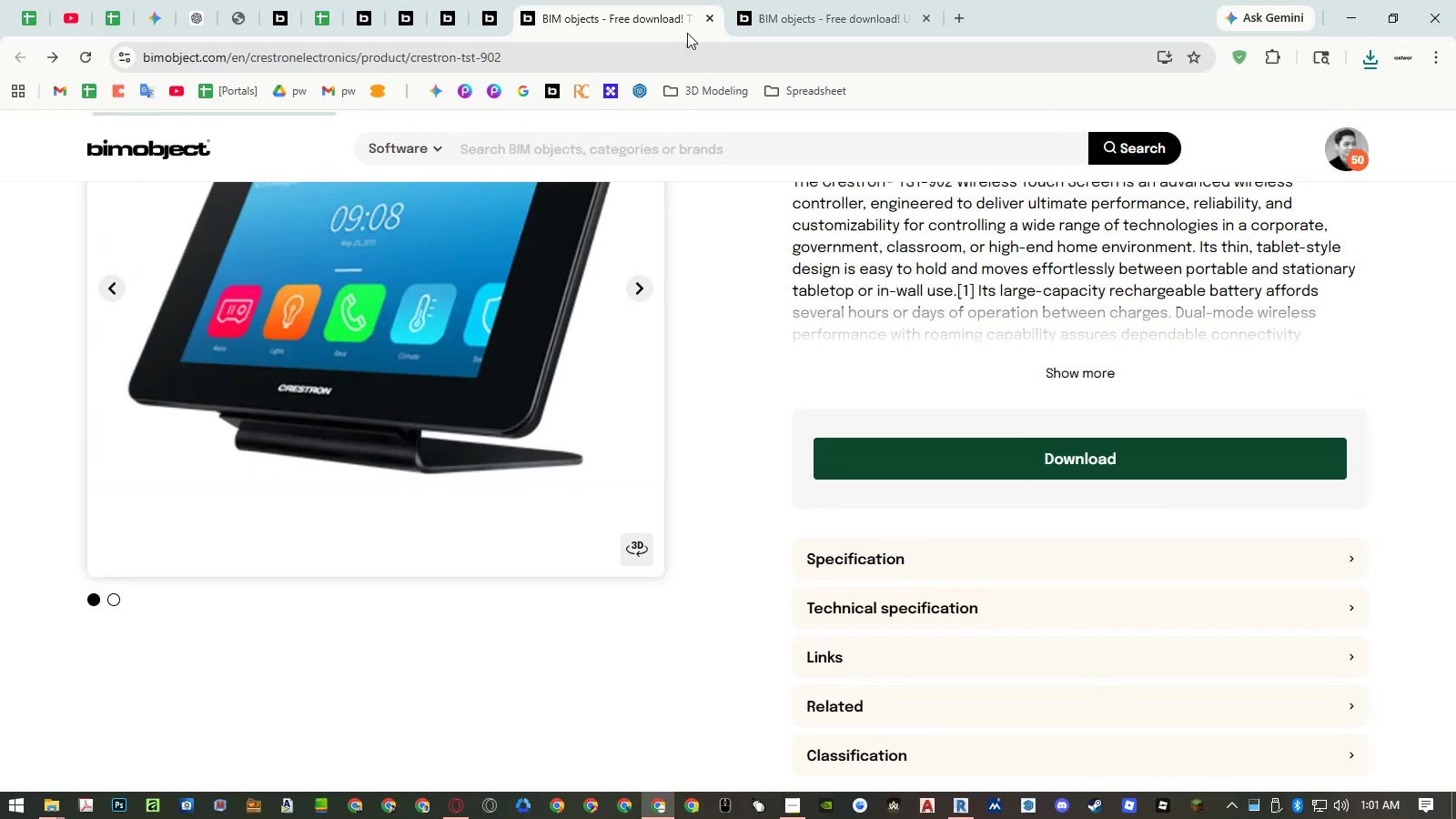 
middle_click([685, 25])
 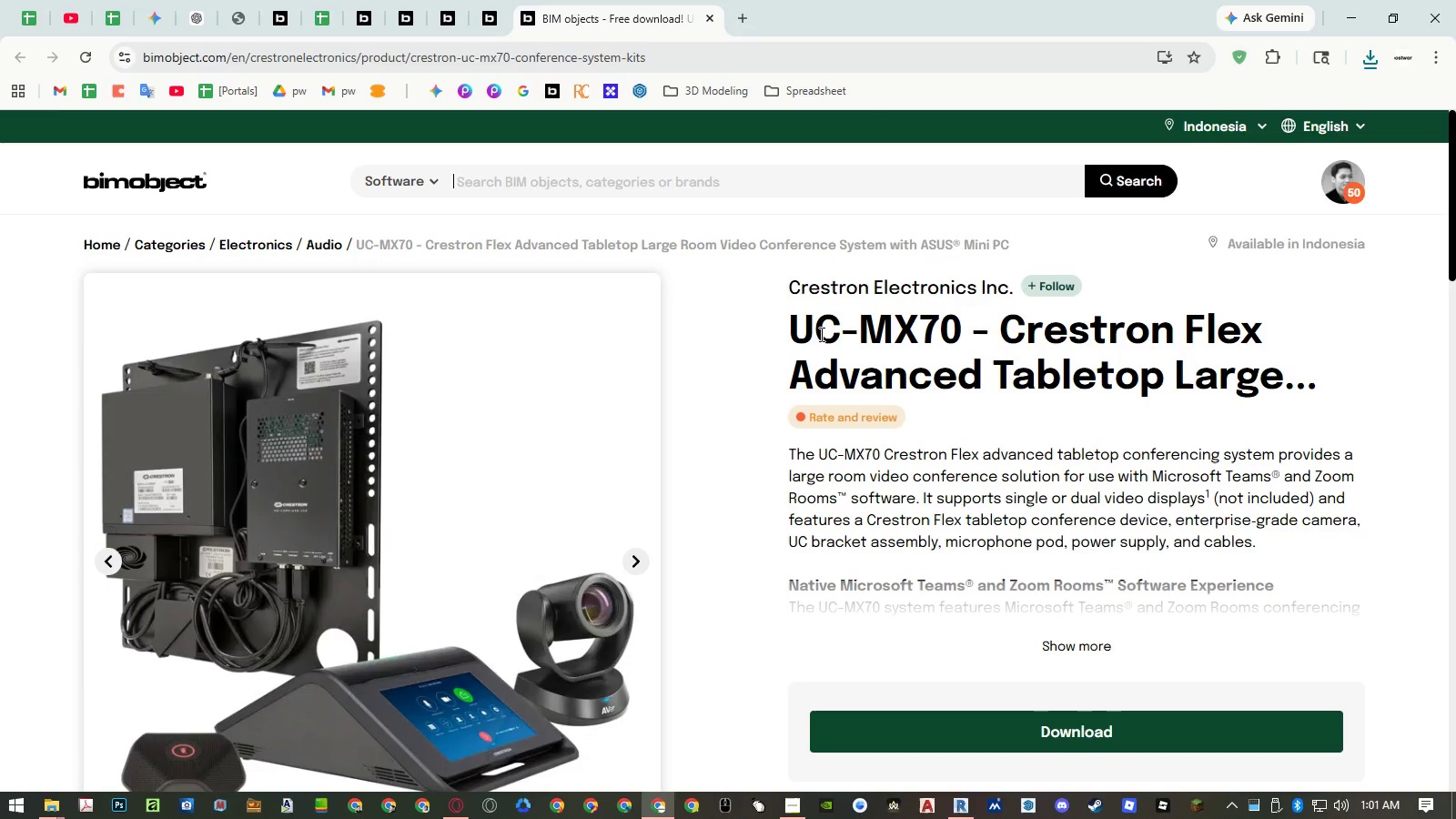 
scroll: coordinate [848, 347], scroll_direction: down, amount: 3.0
 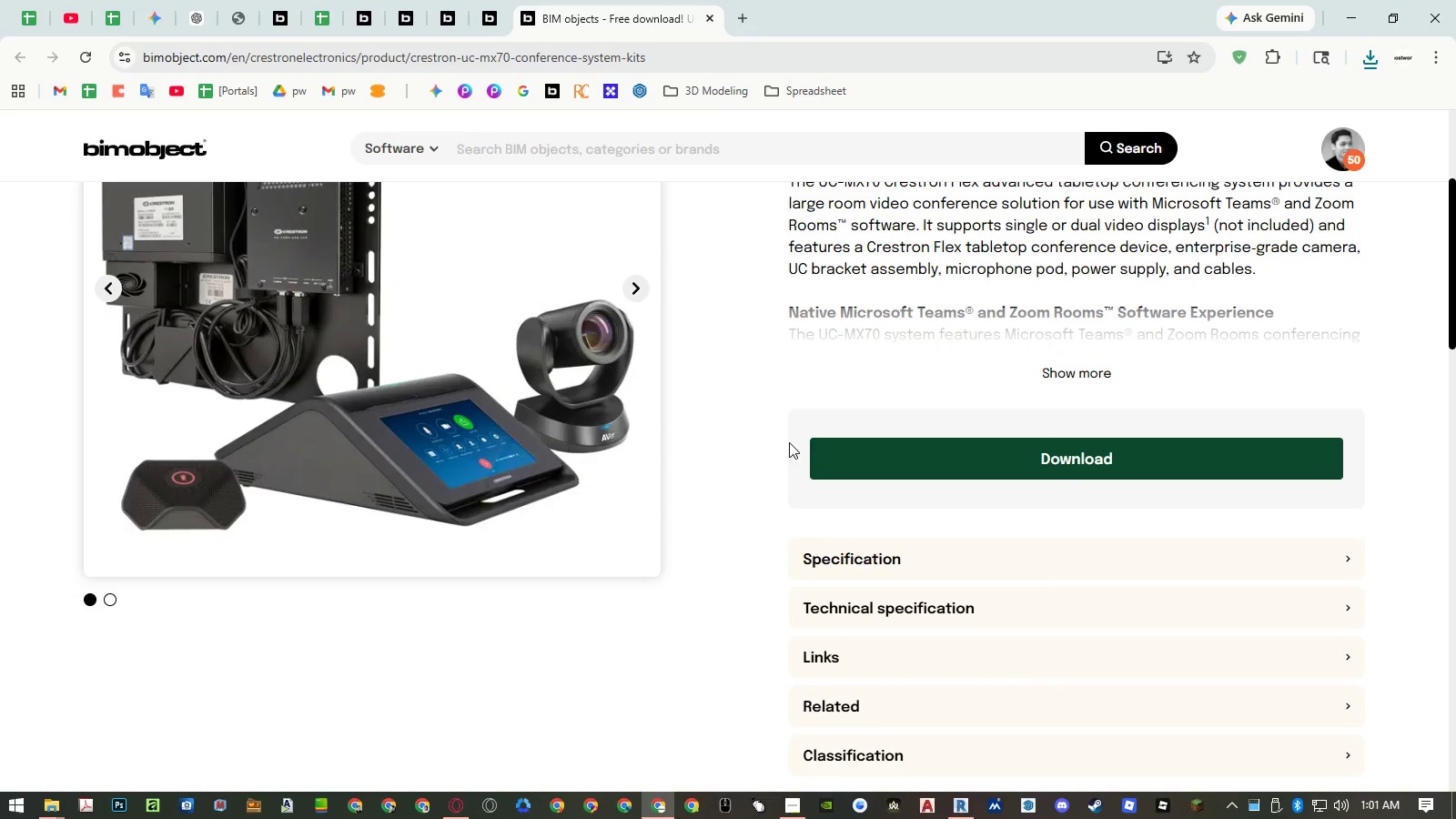 
left_click([853, 449])
 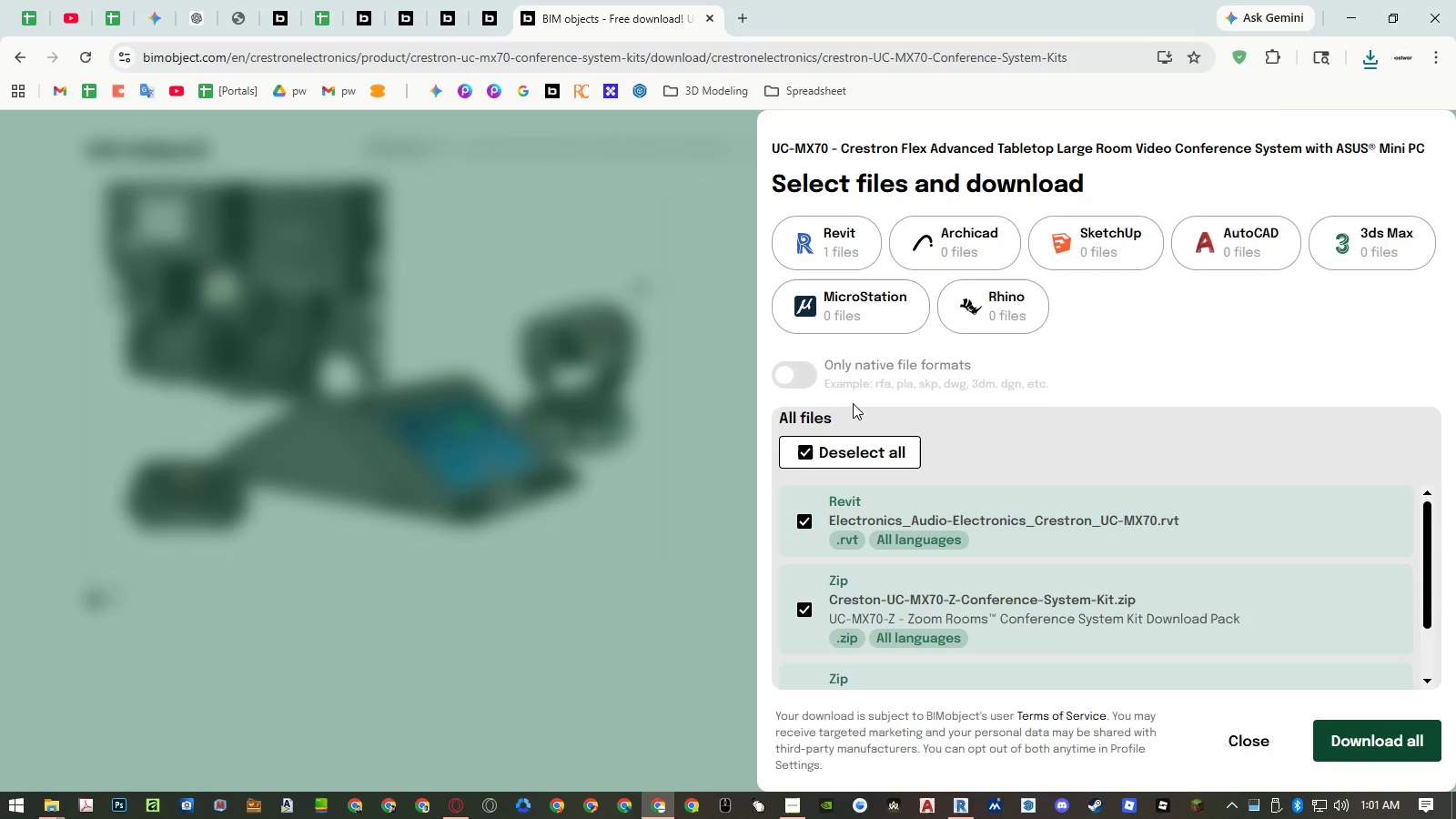 
left_click([789, 247])
 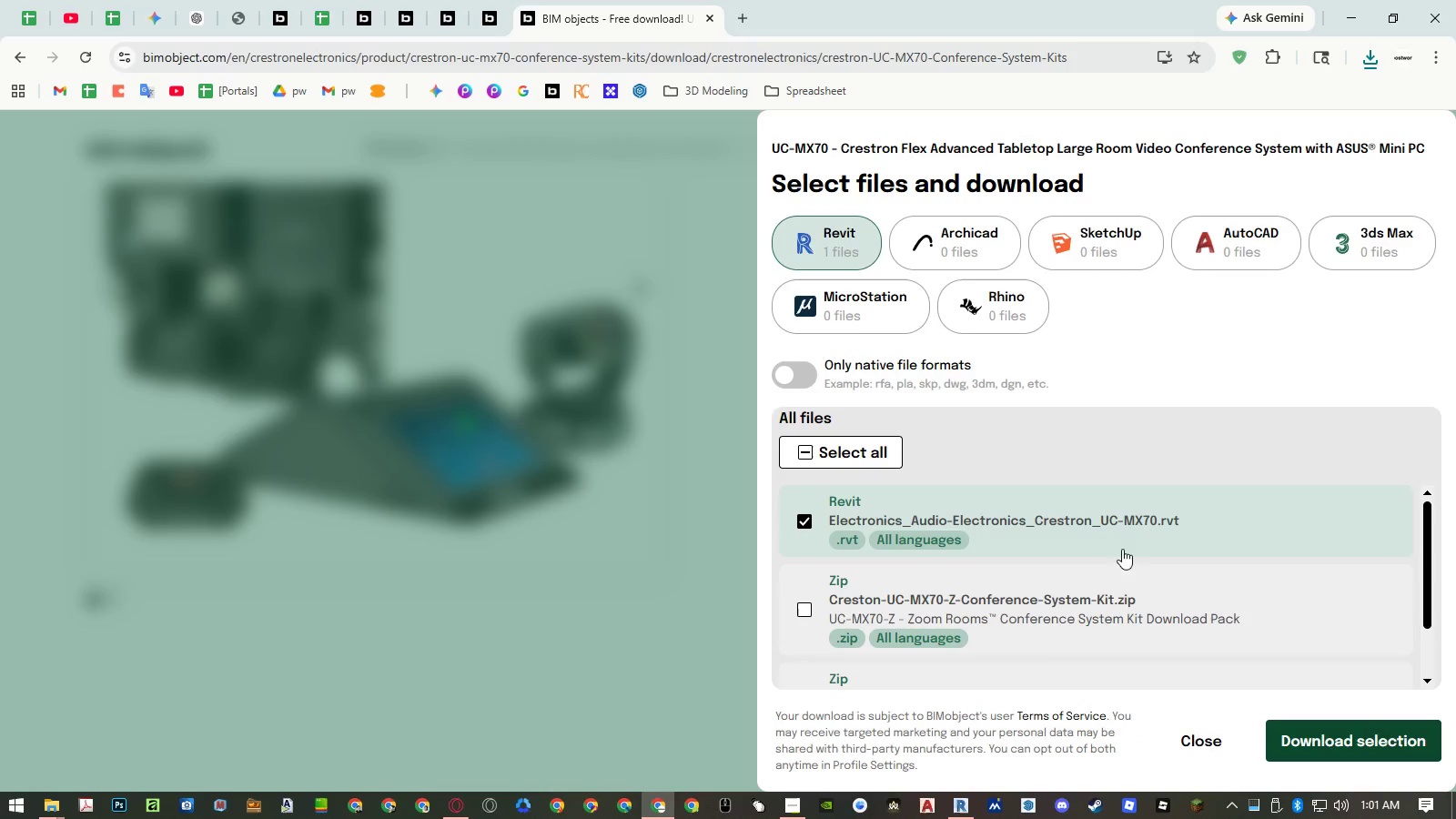 
scroll: coordinate [1171, 563], scroll_direction: down, amount: 4.0
 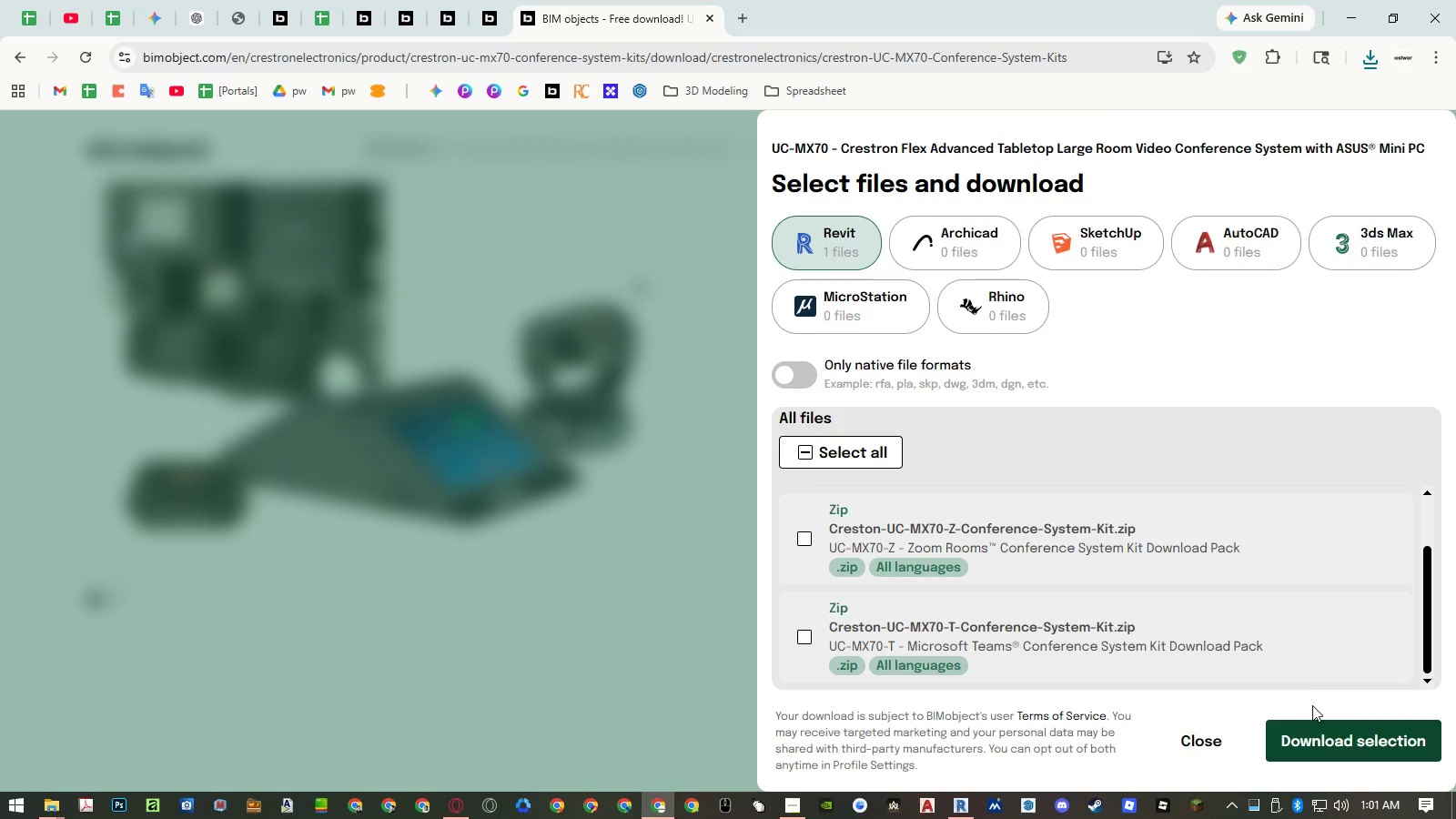 
left_click([1318, 730])
 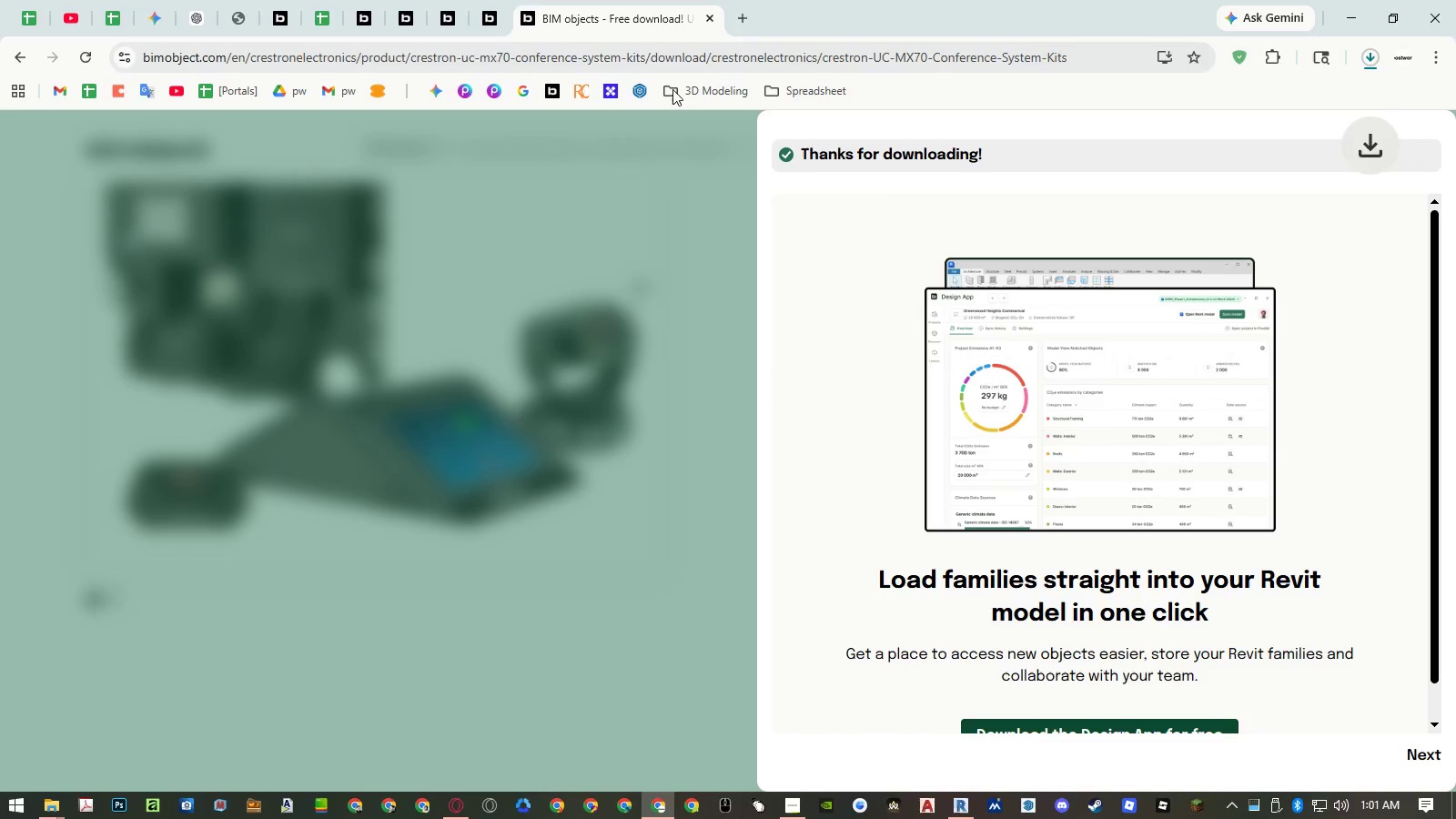 
middle_click([666, 26])
 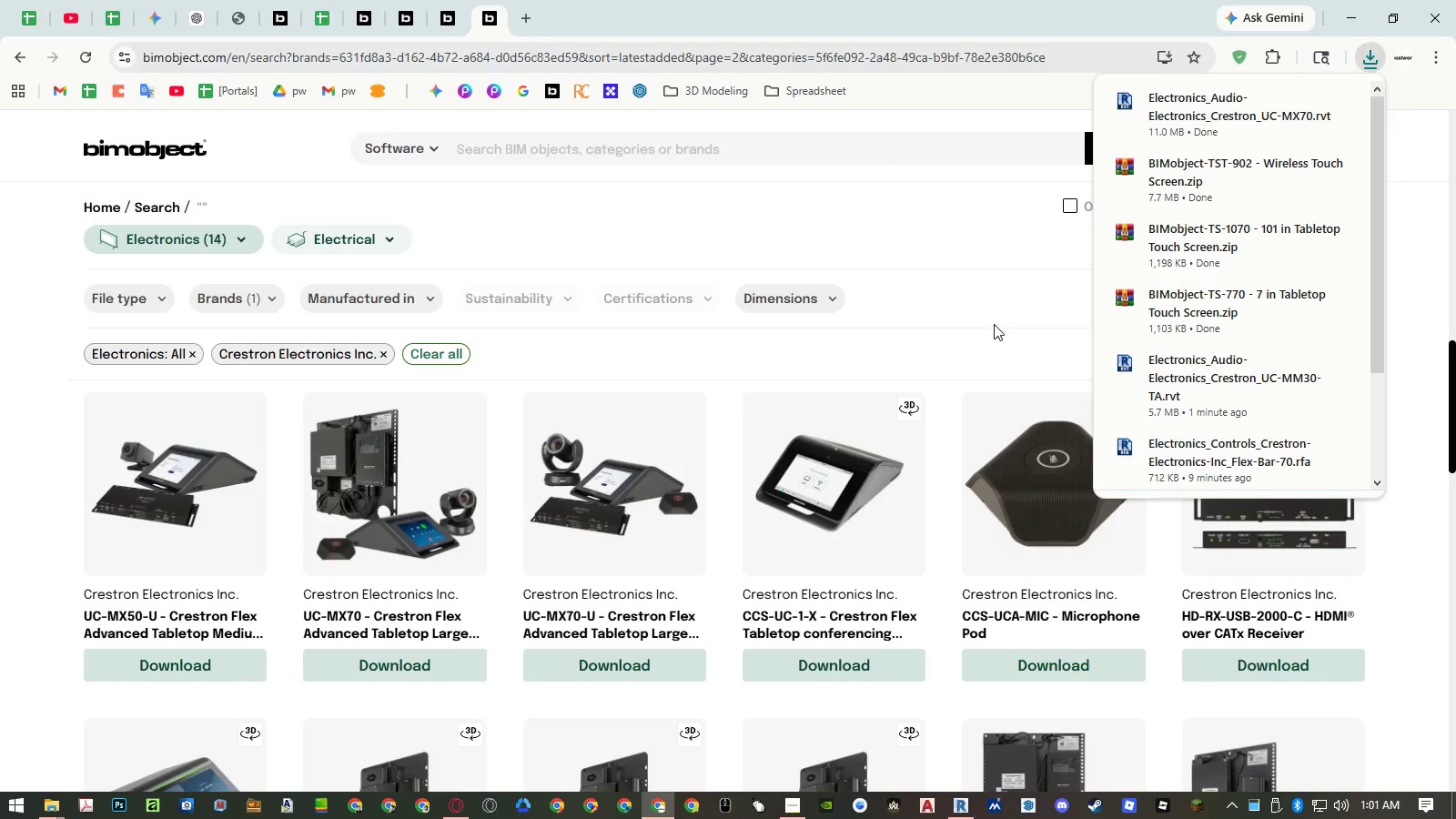 
left_click([983, 287])
 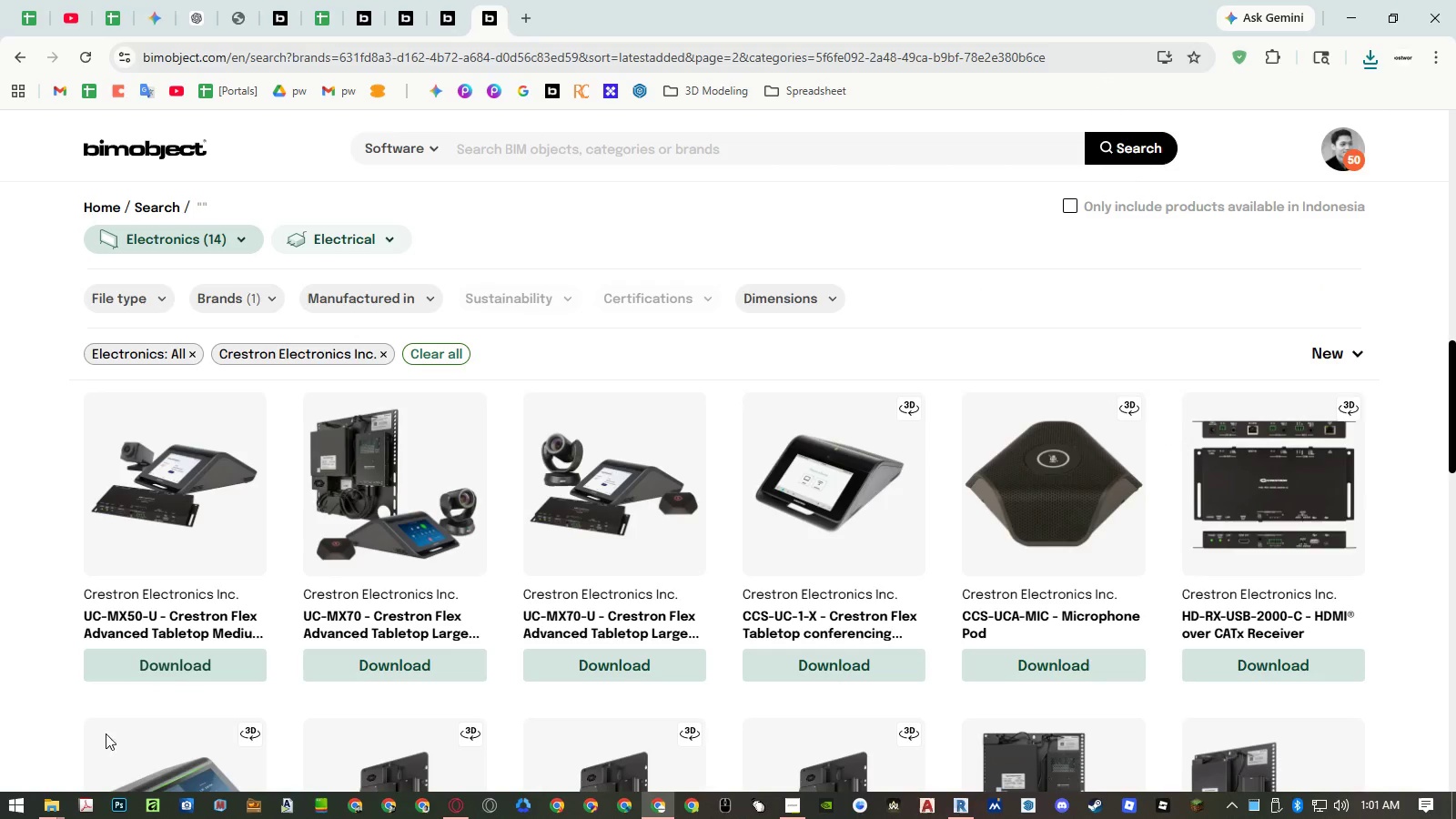 
left_click([54, 808])
 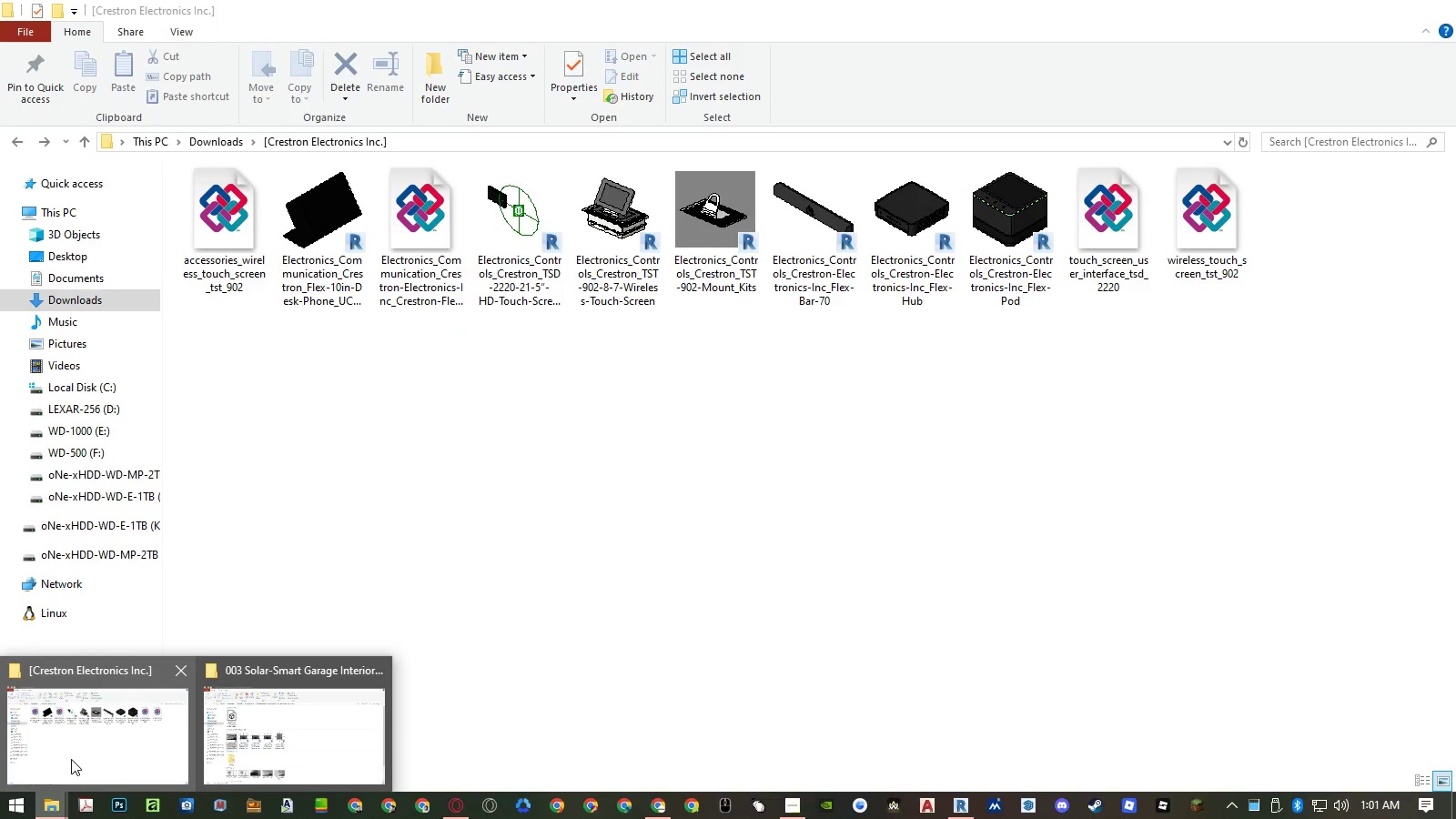 
left_click([71, 759])
 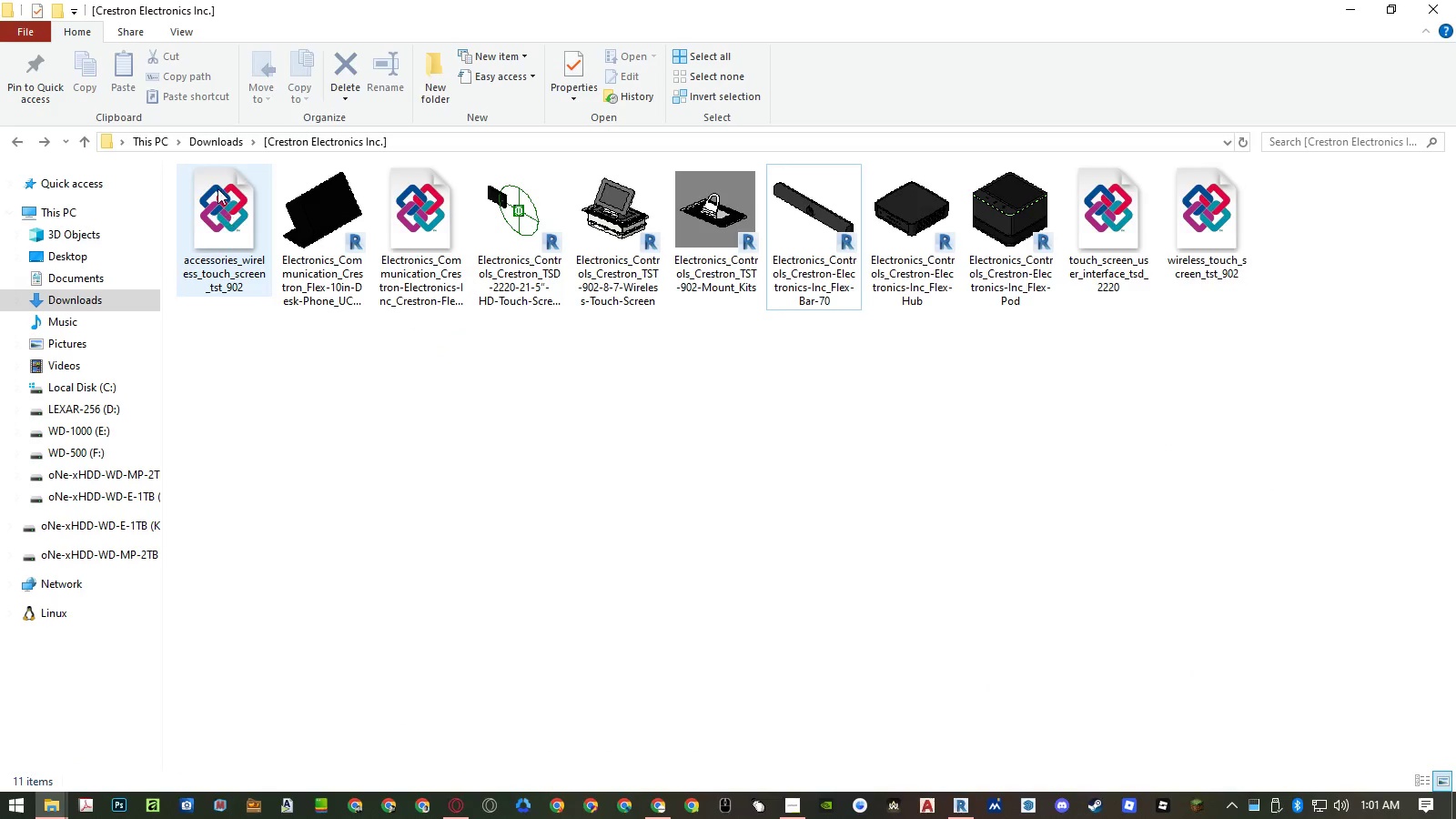 
left_click([216, 136])
 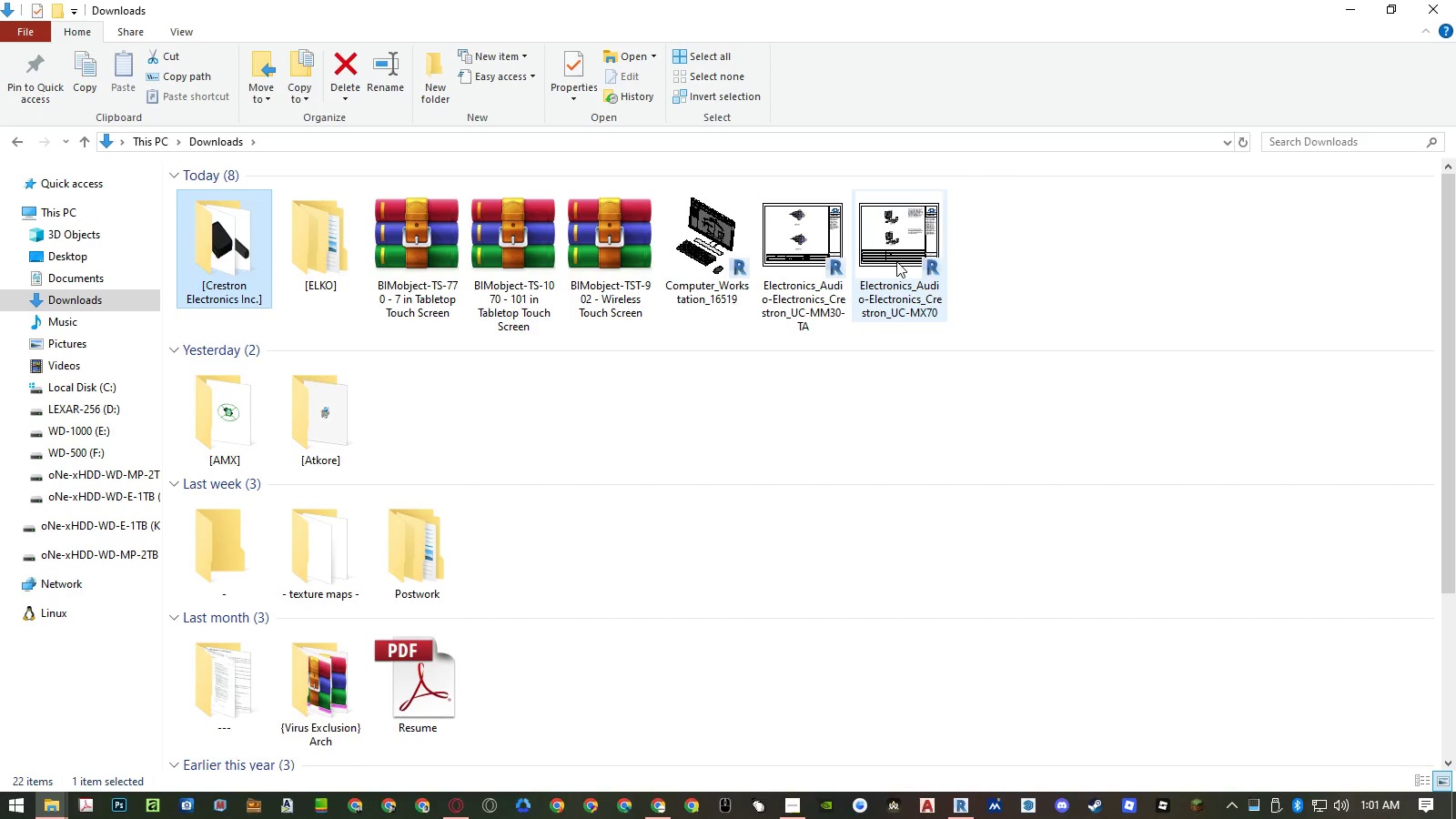 
left_click_drag(start_coordinate=[999, 256], to_coordinate=[819, 280])
 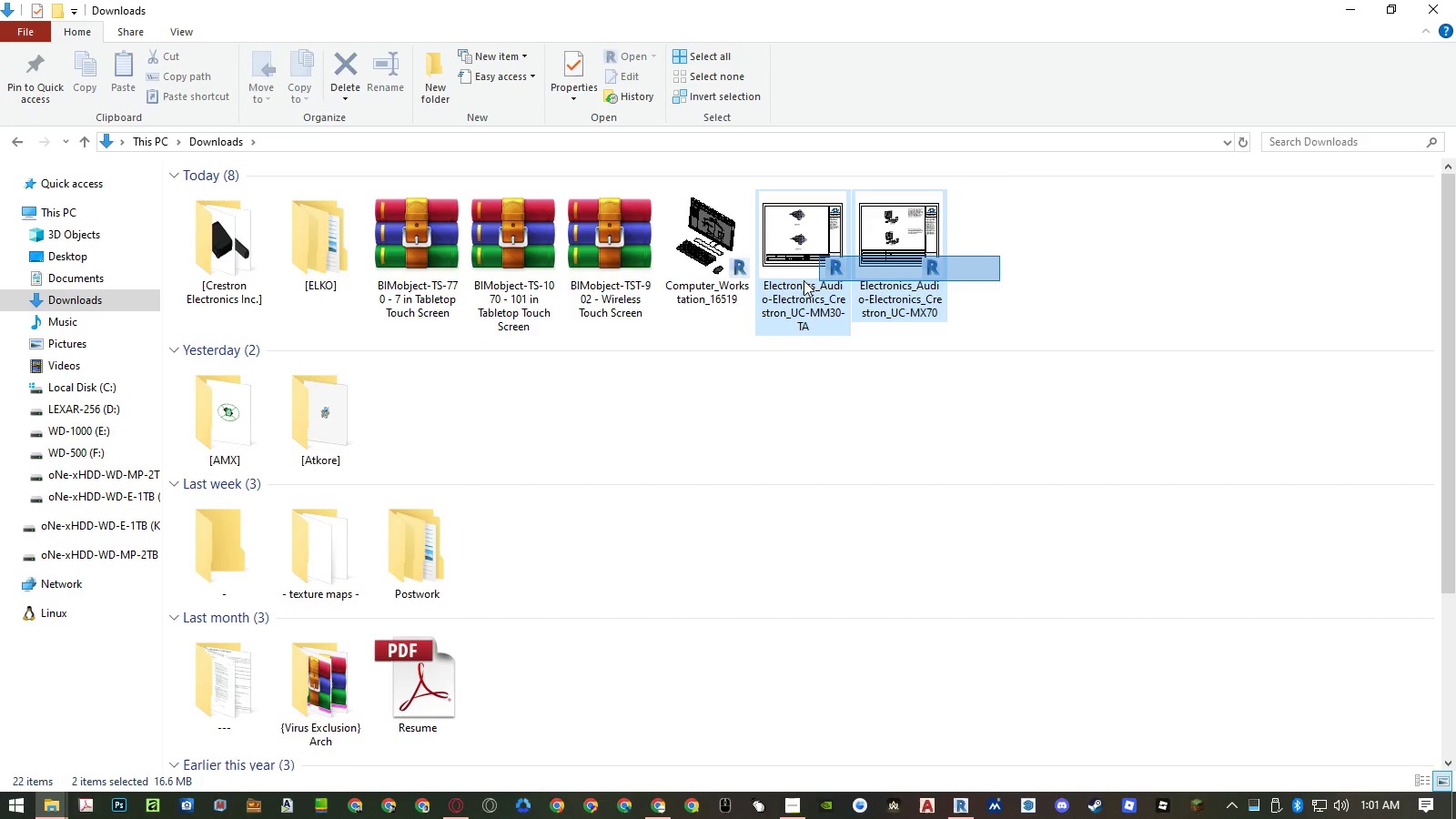 
hold_key(key=ControlLeft, duration=1.31)
left_click([630, 263])
 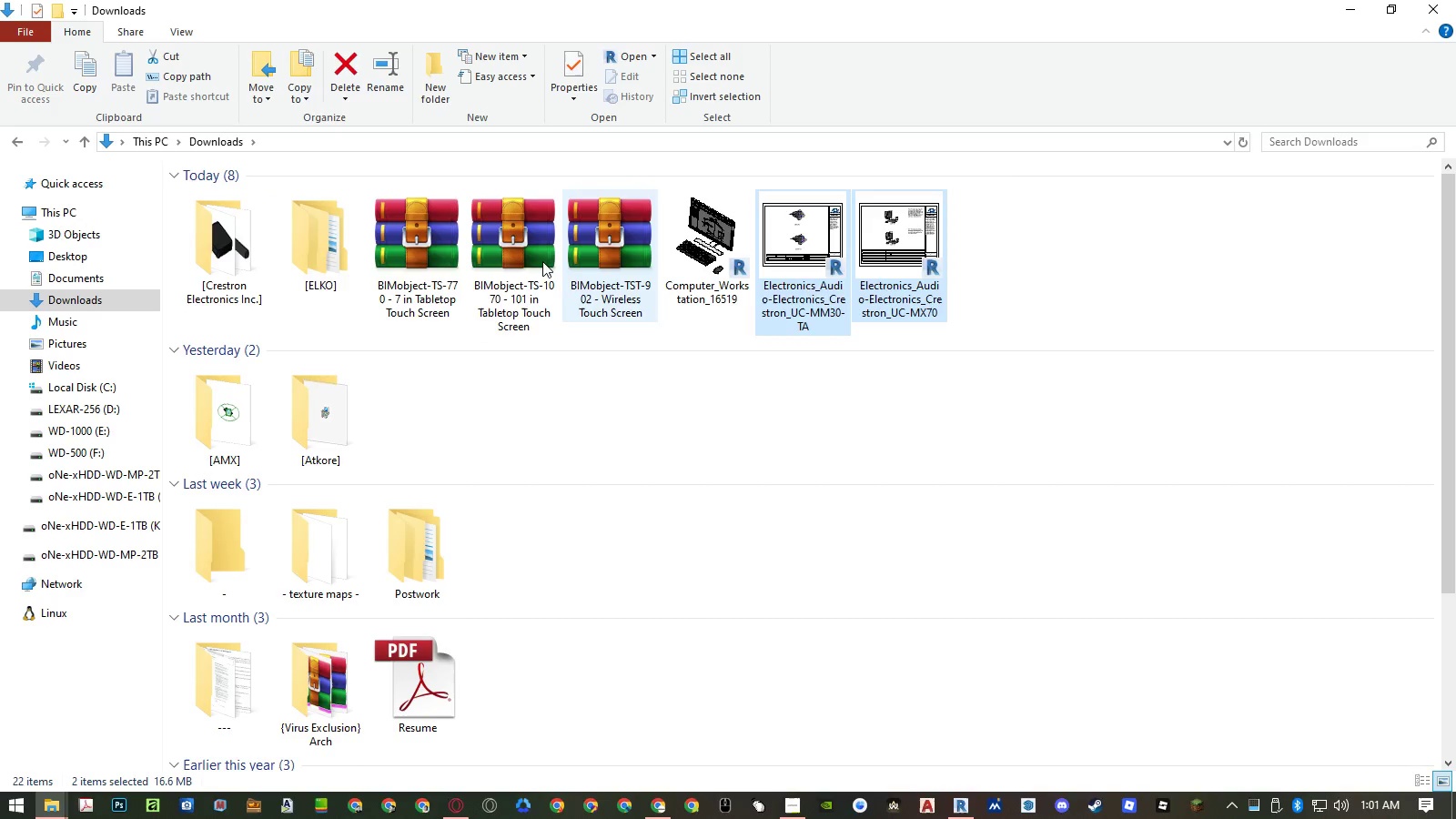 
double_click([524, 261])
 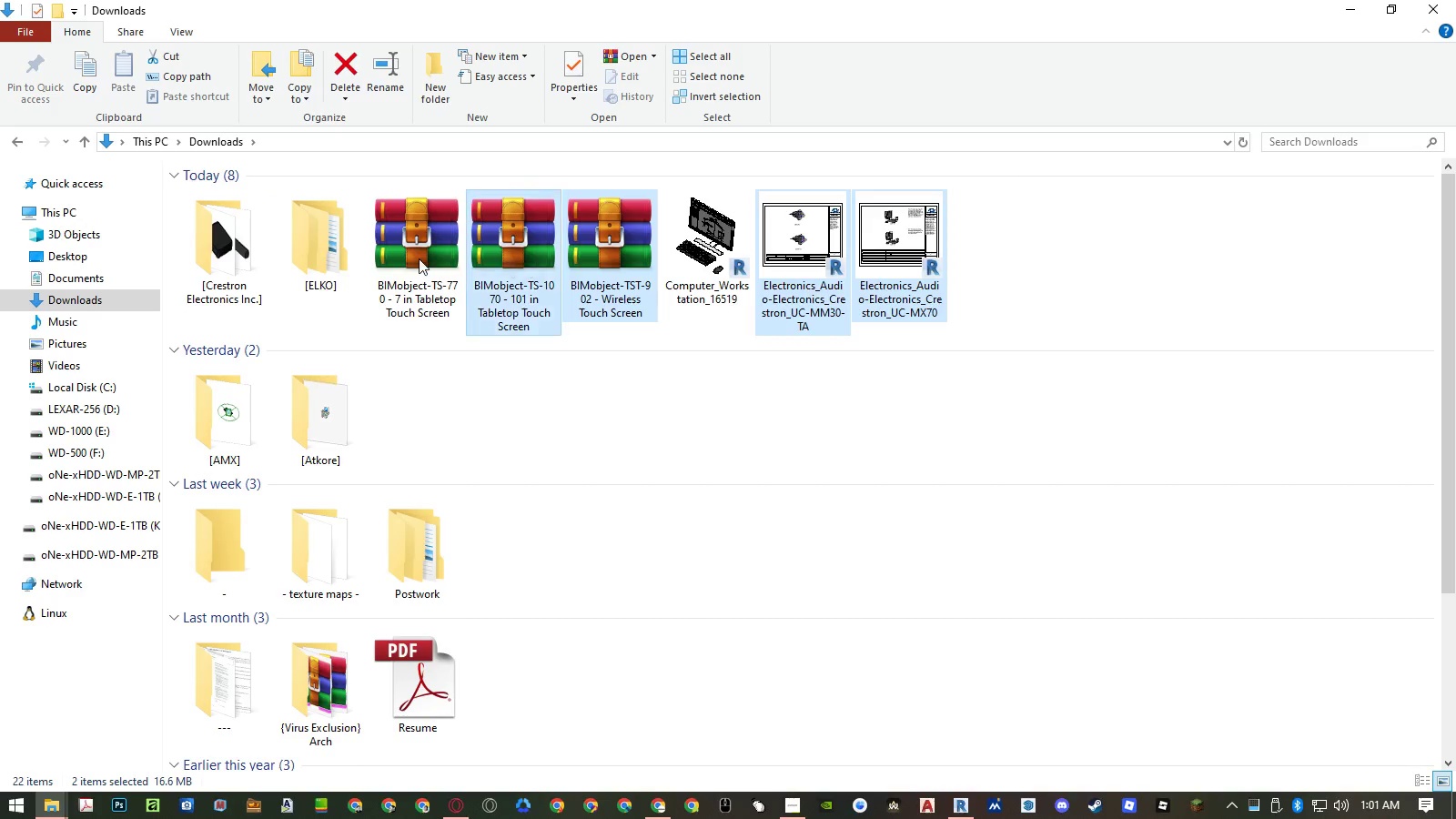 
triple_click([414, 258])
 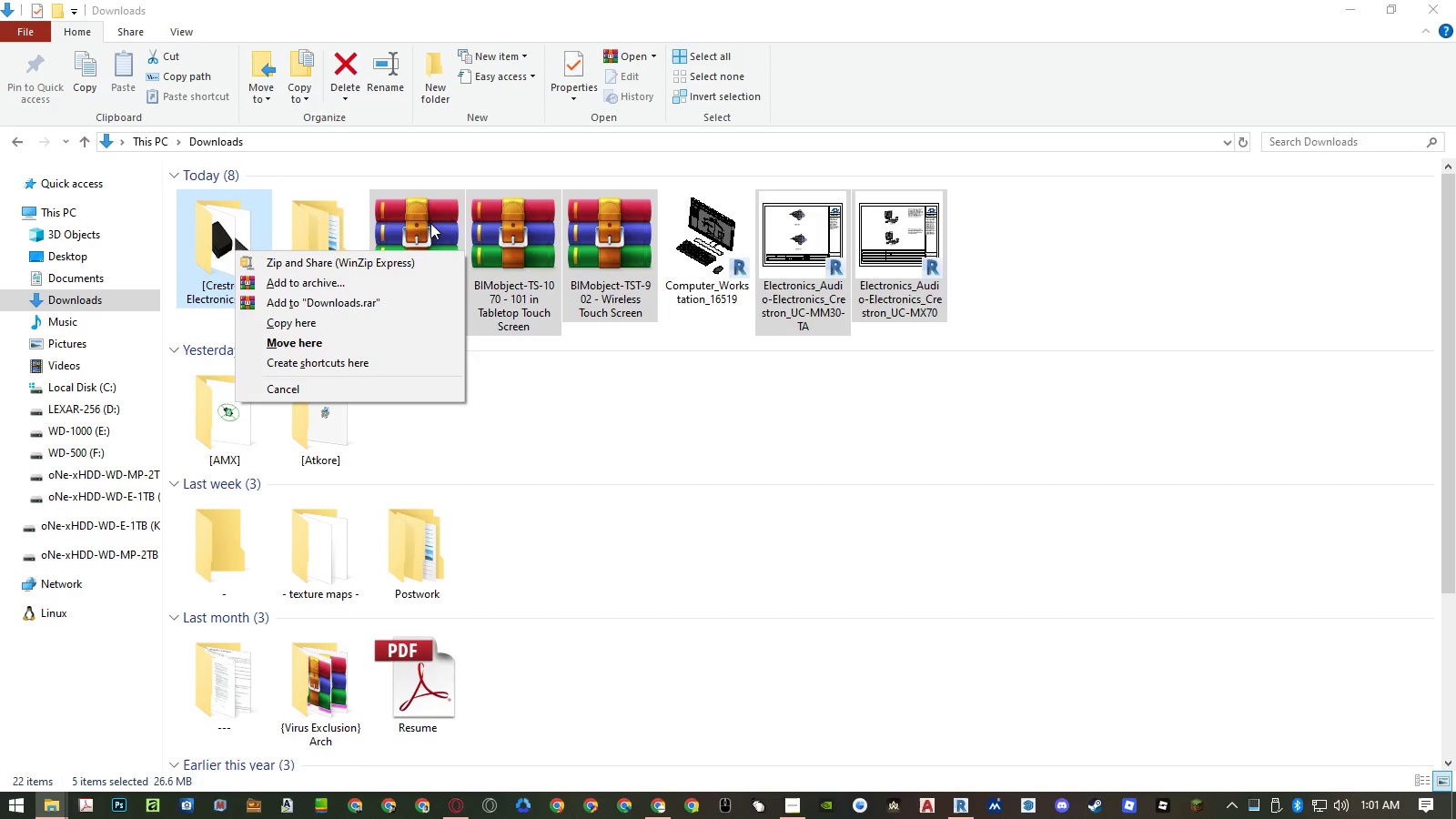 
wait(6.33)
 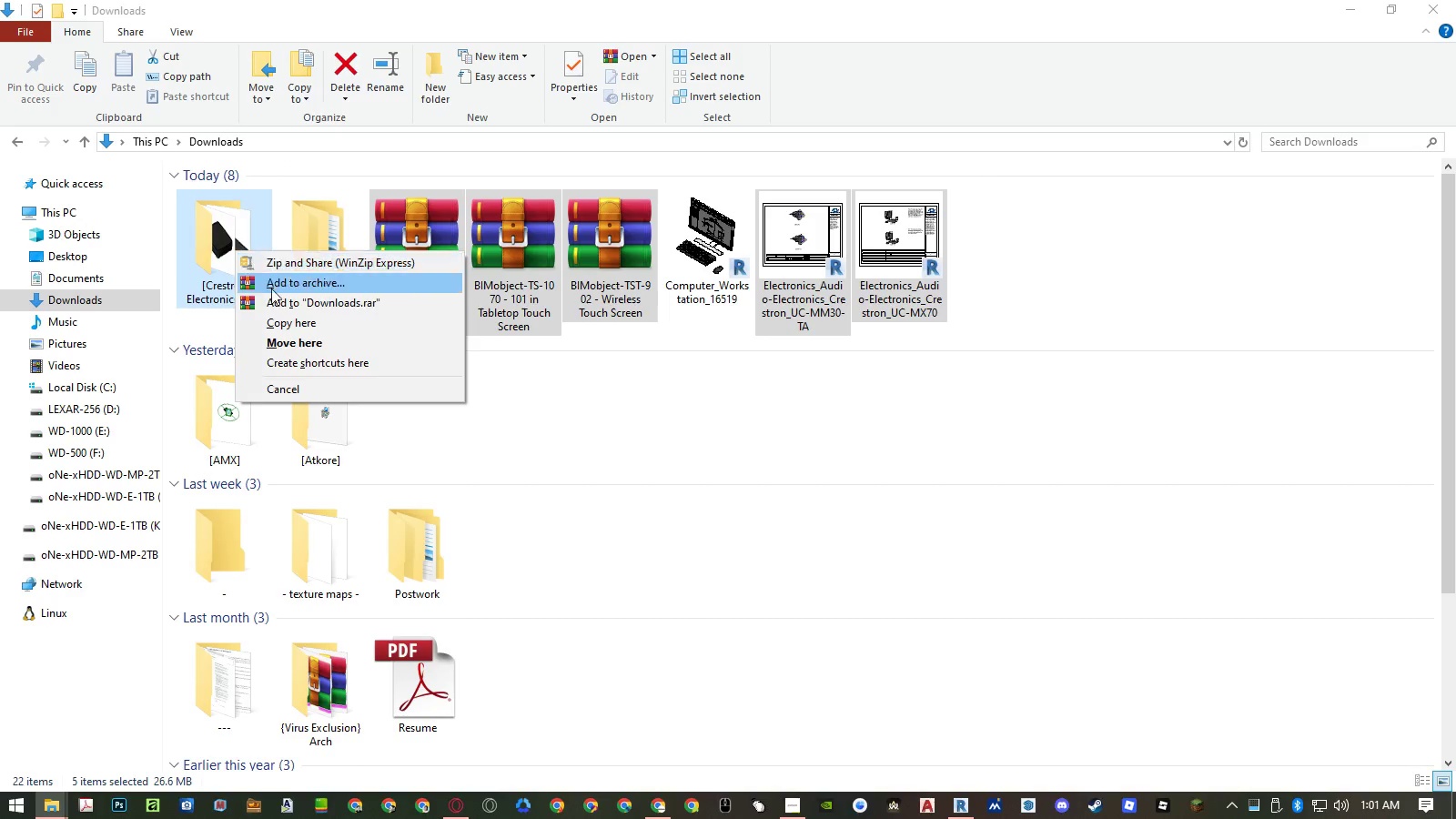 
left_click([293, 339])
 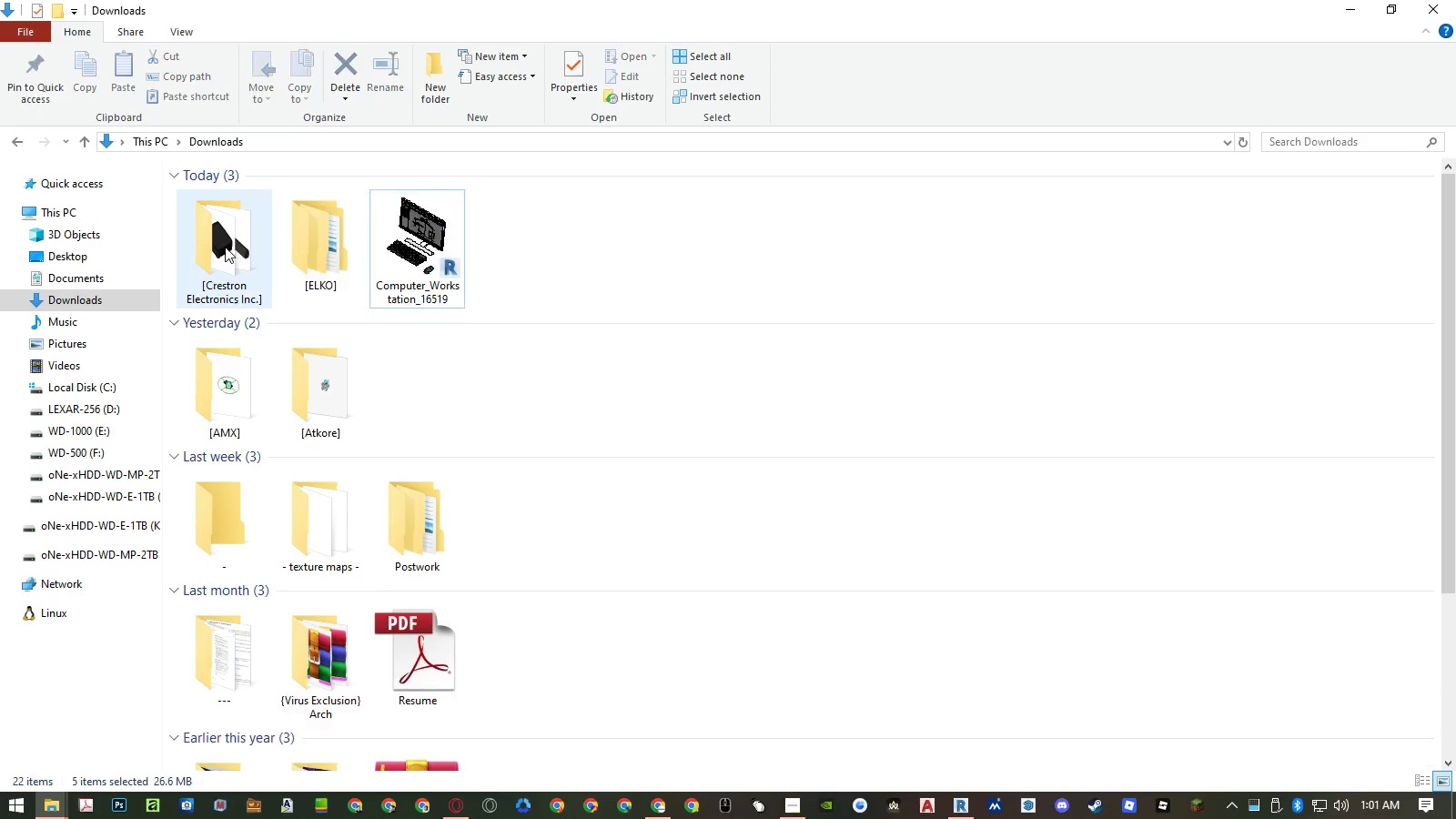 
double_click([226, 247])
 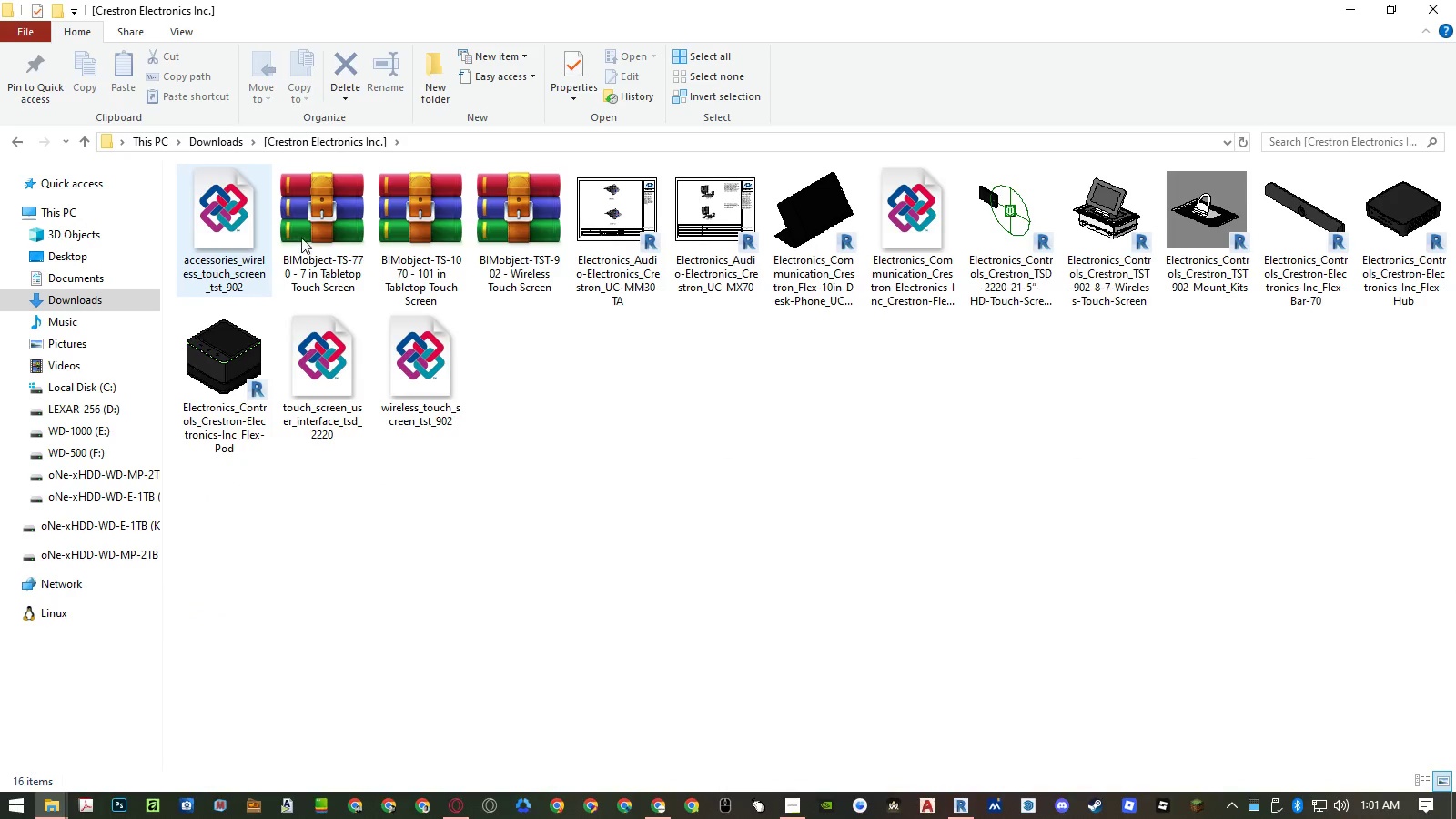 
left_click([496, 242])
 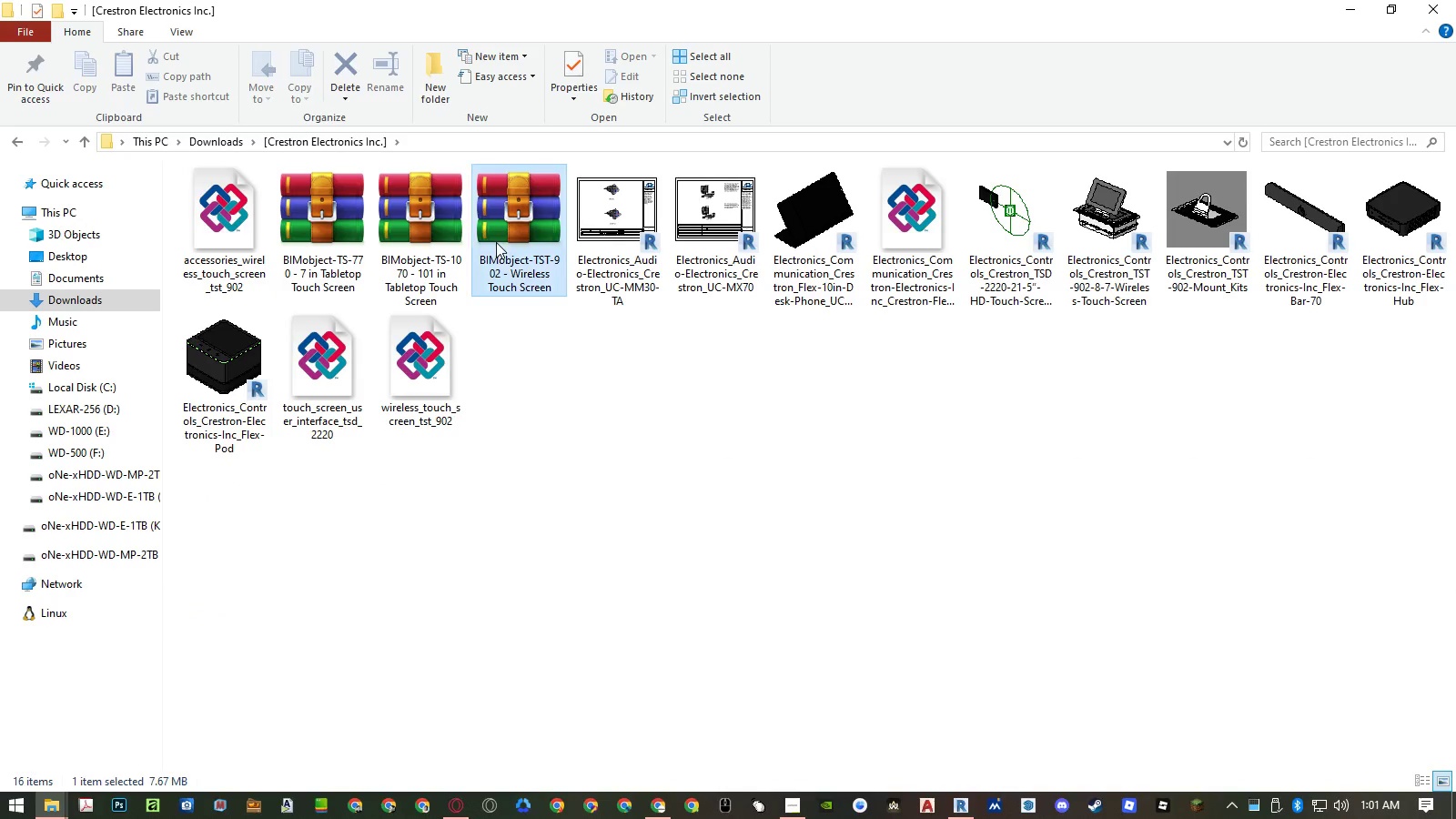 
hold_key(key=ShiftLeft, duration=0.52)
double_click([339, 224])
 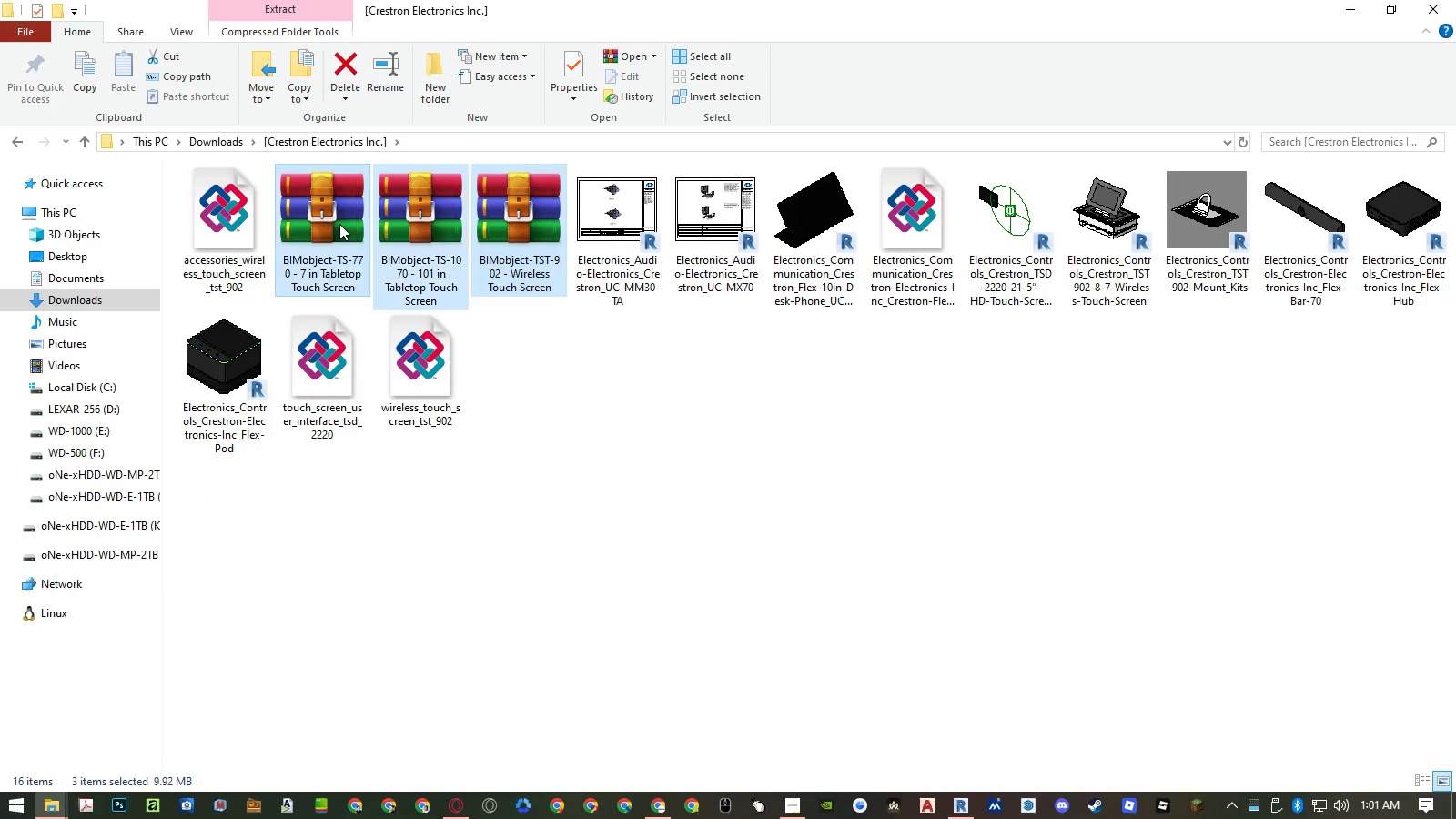 
right_click([339, 224])
 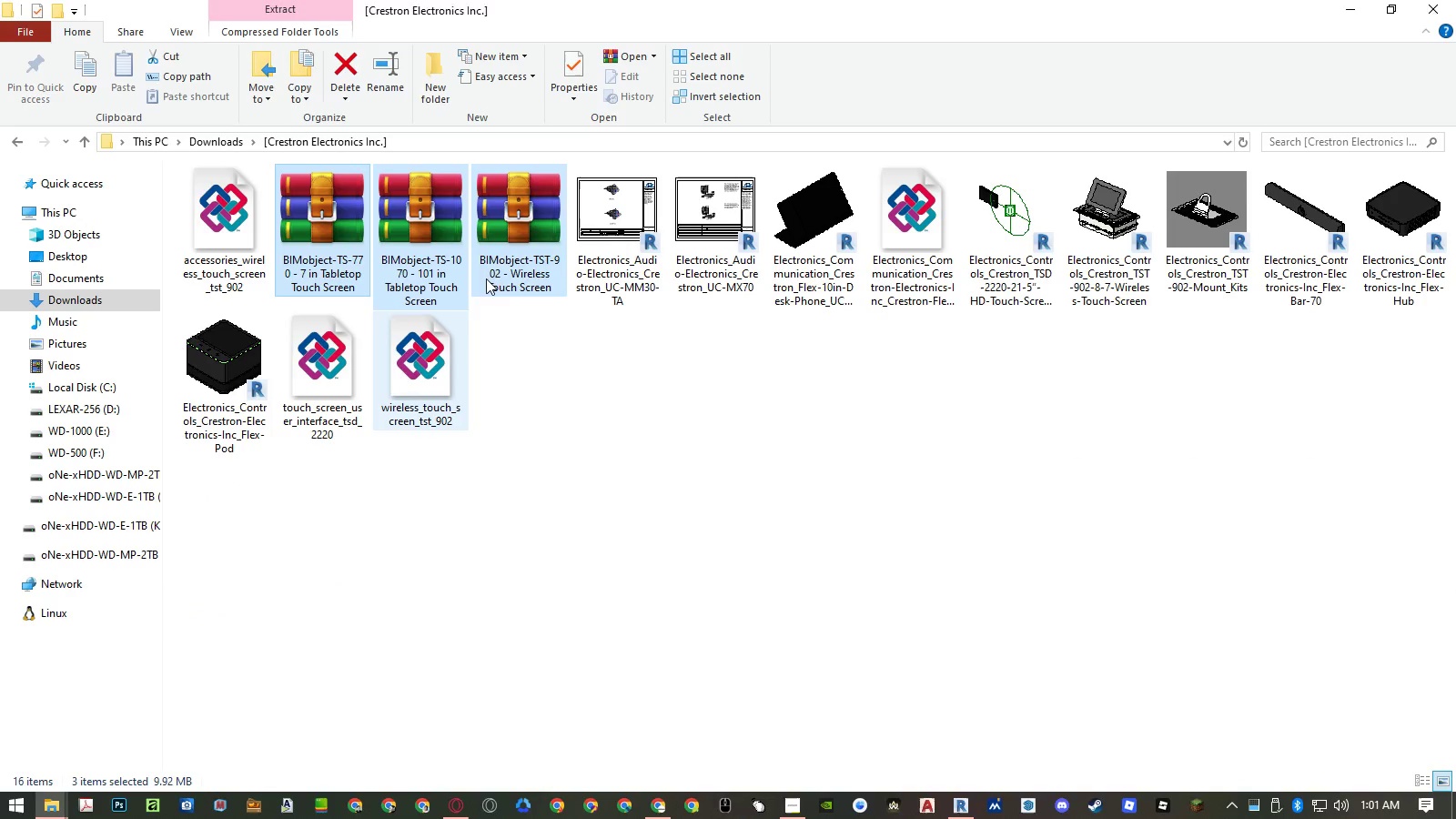 
key(Delete)
 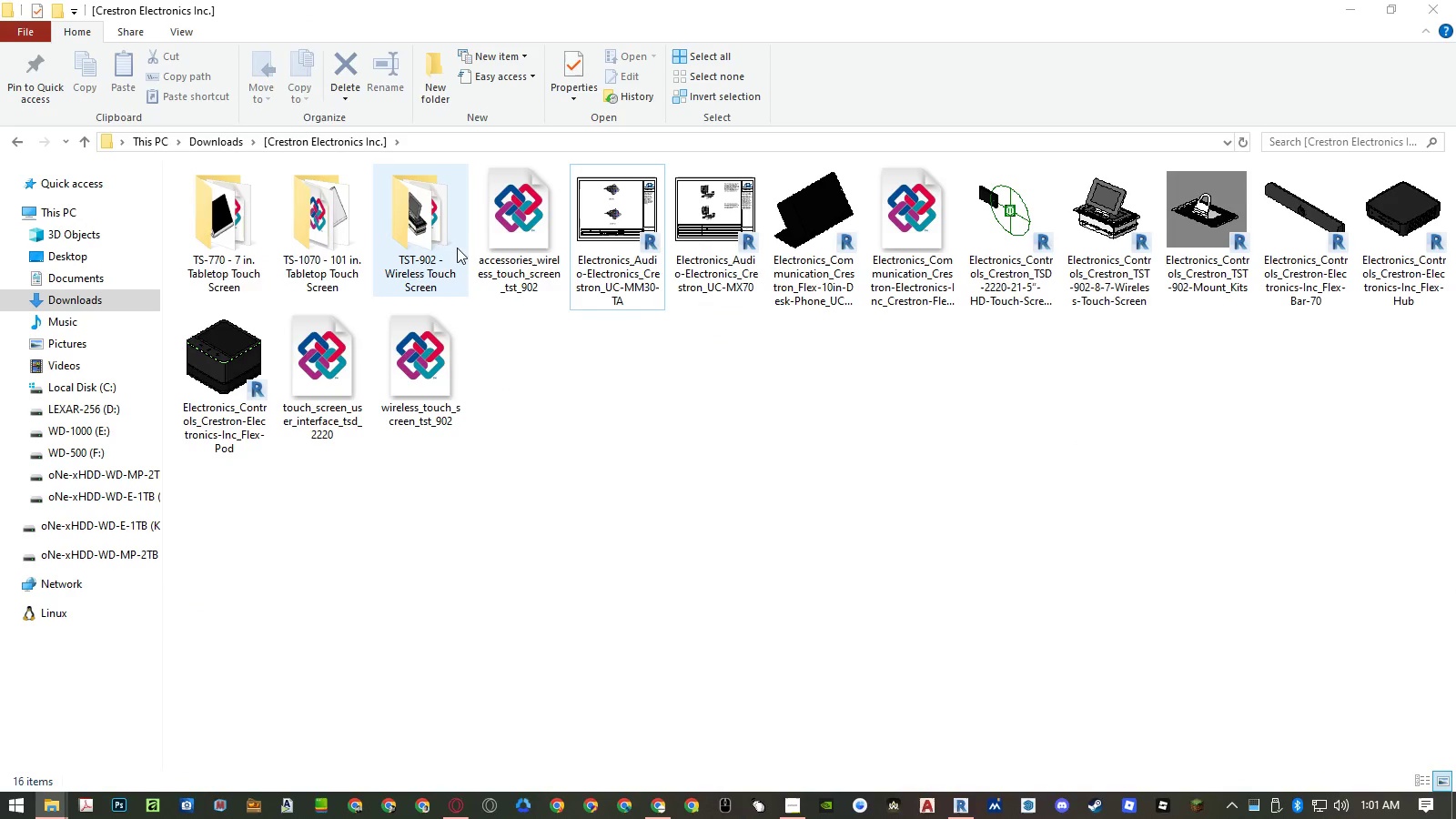 
left_click([438, 238])
 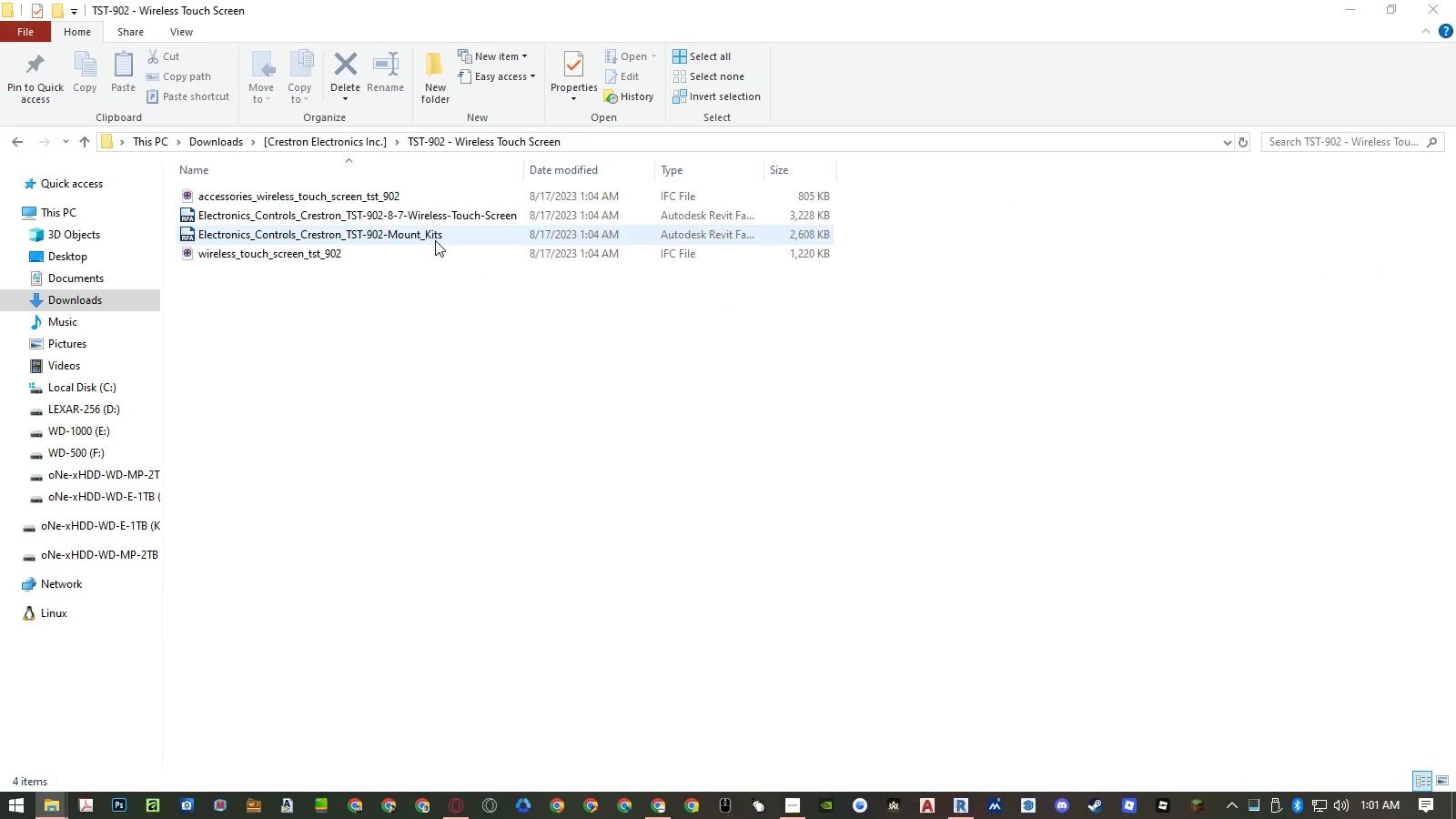 
key(Control+A)
 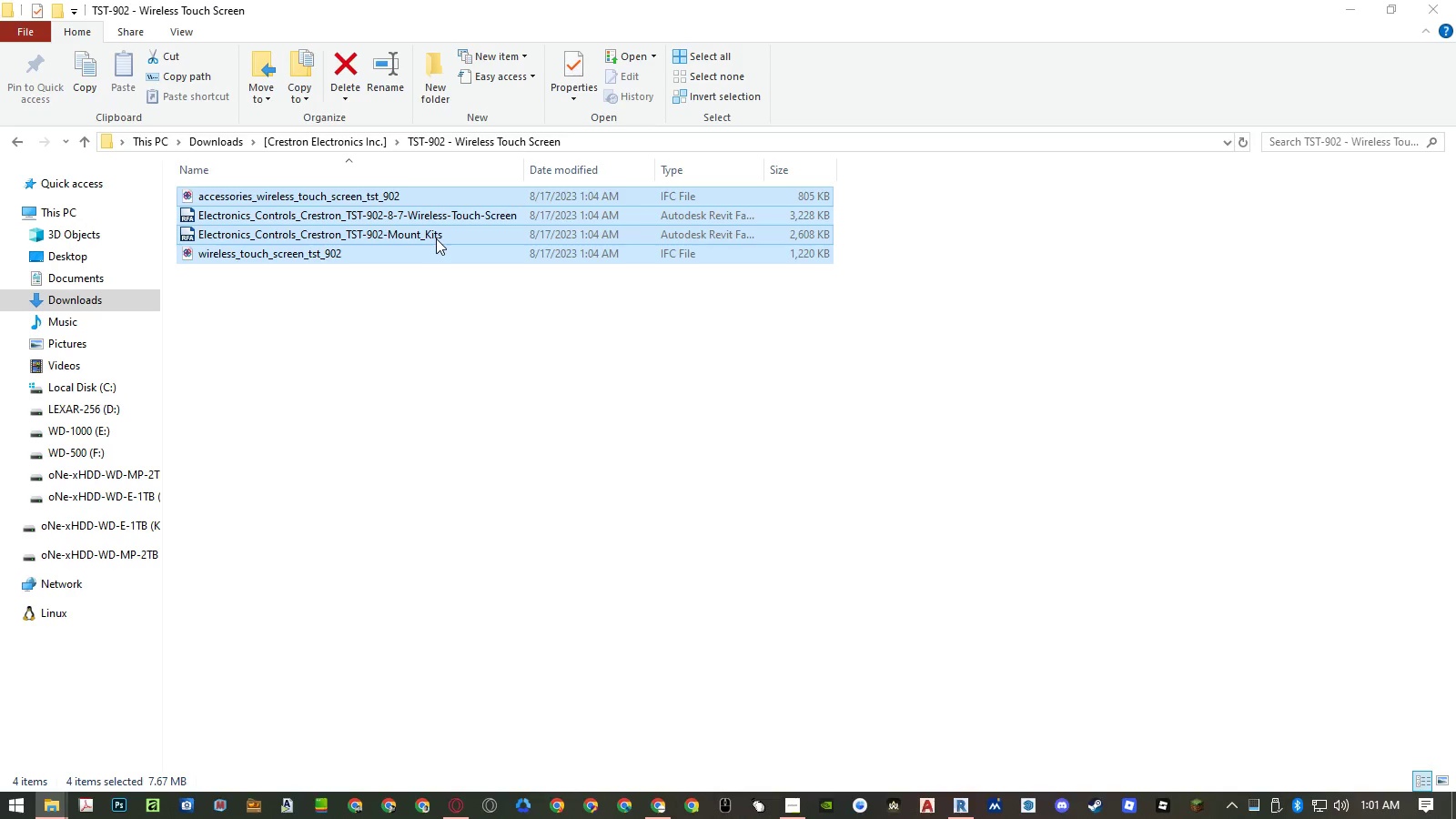 
key(Control+X)
 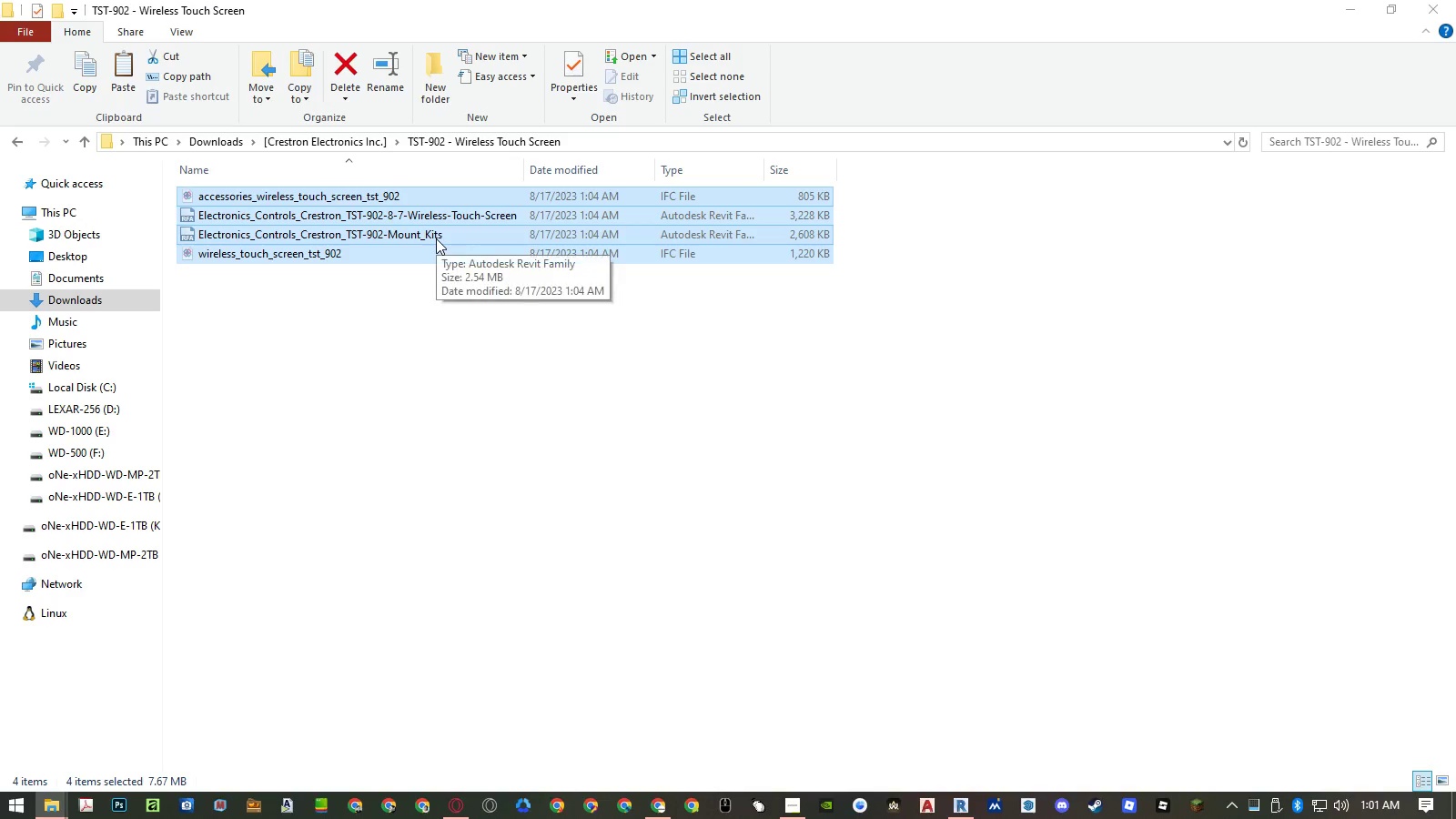 
key(Backspace)
 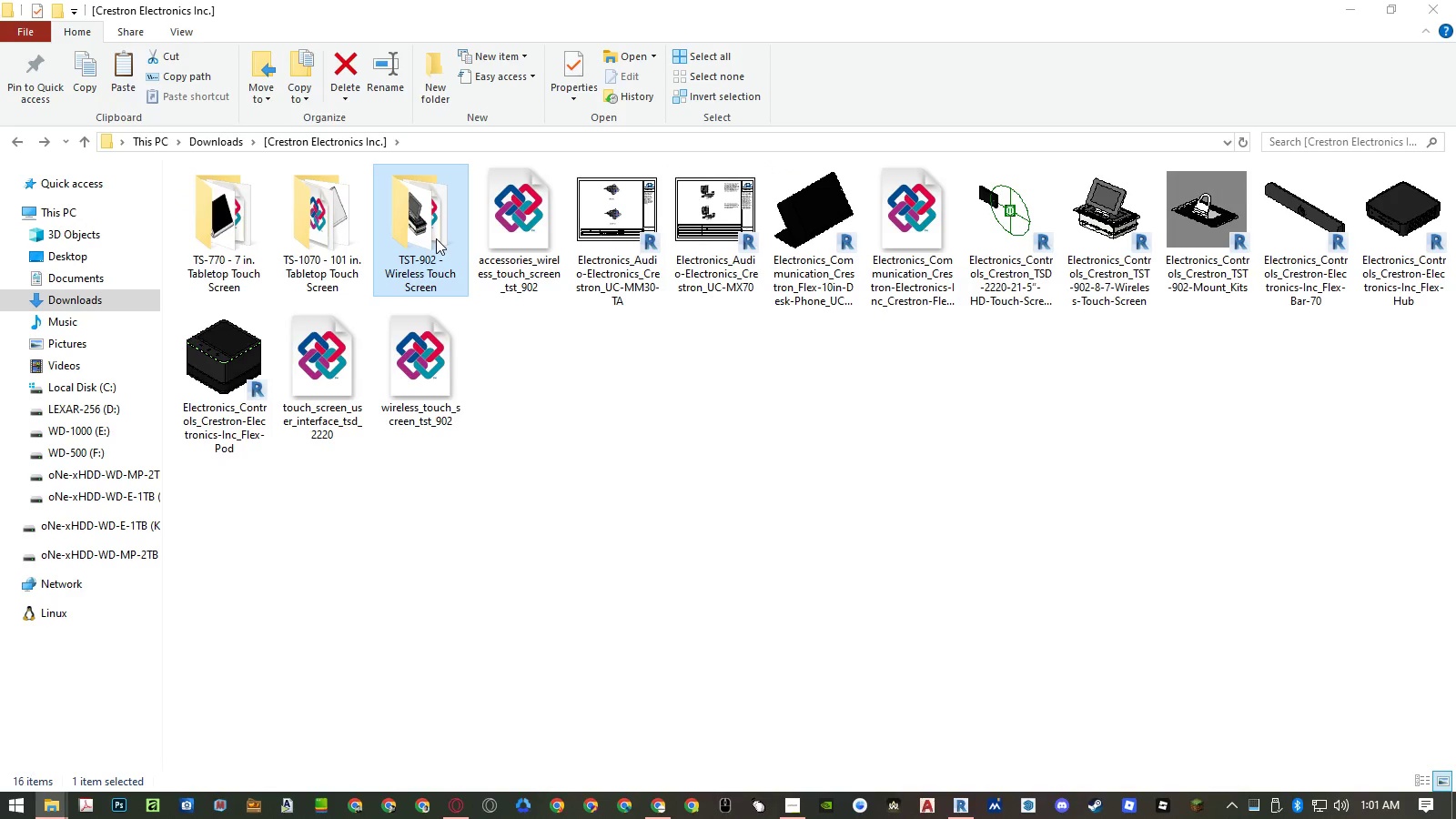 
key(Control+ControlLeft)
 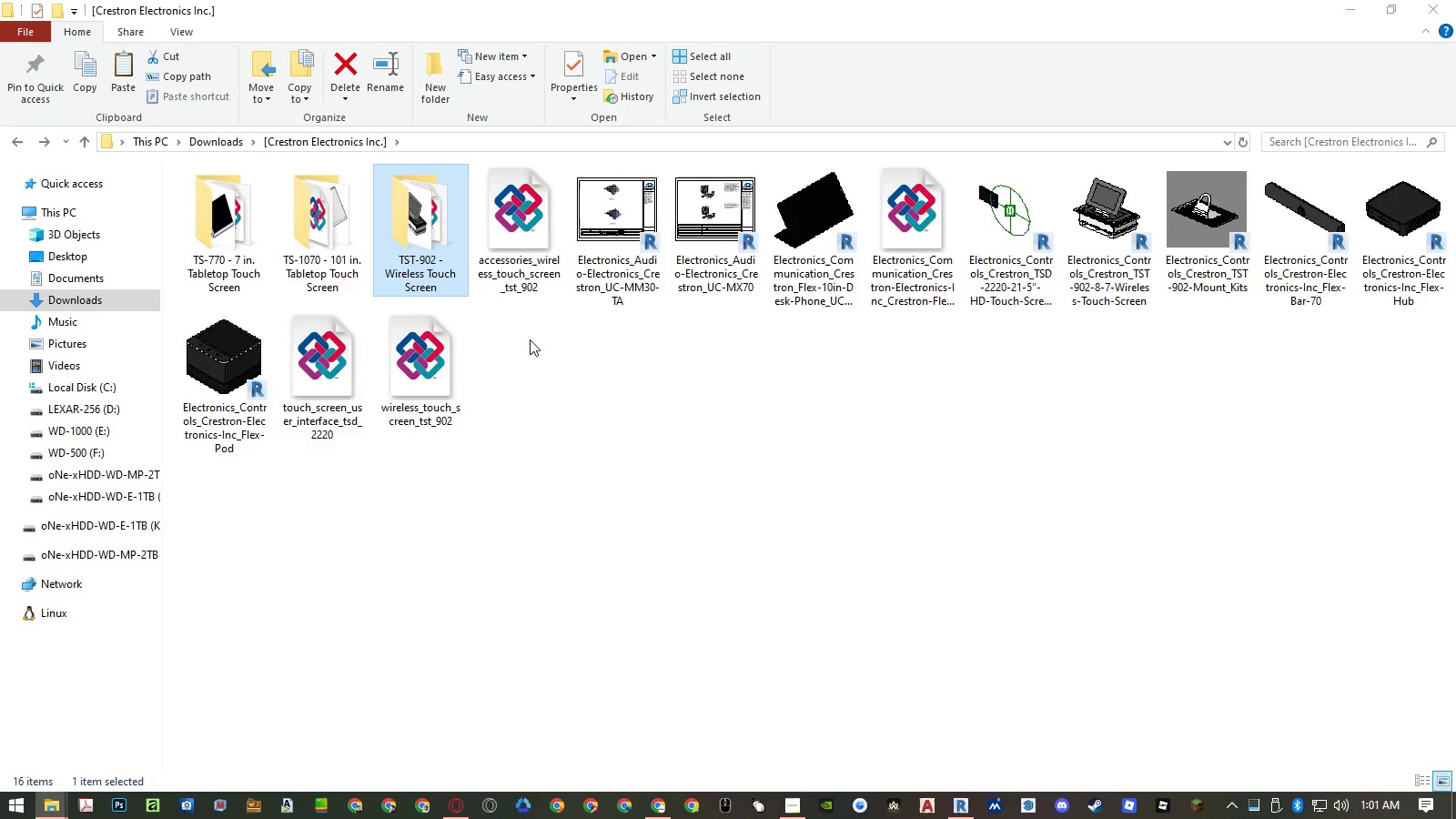 
key(Control+V)
 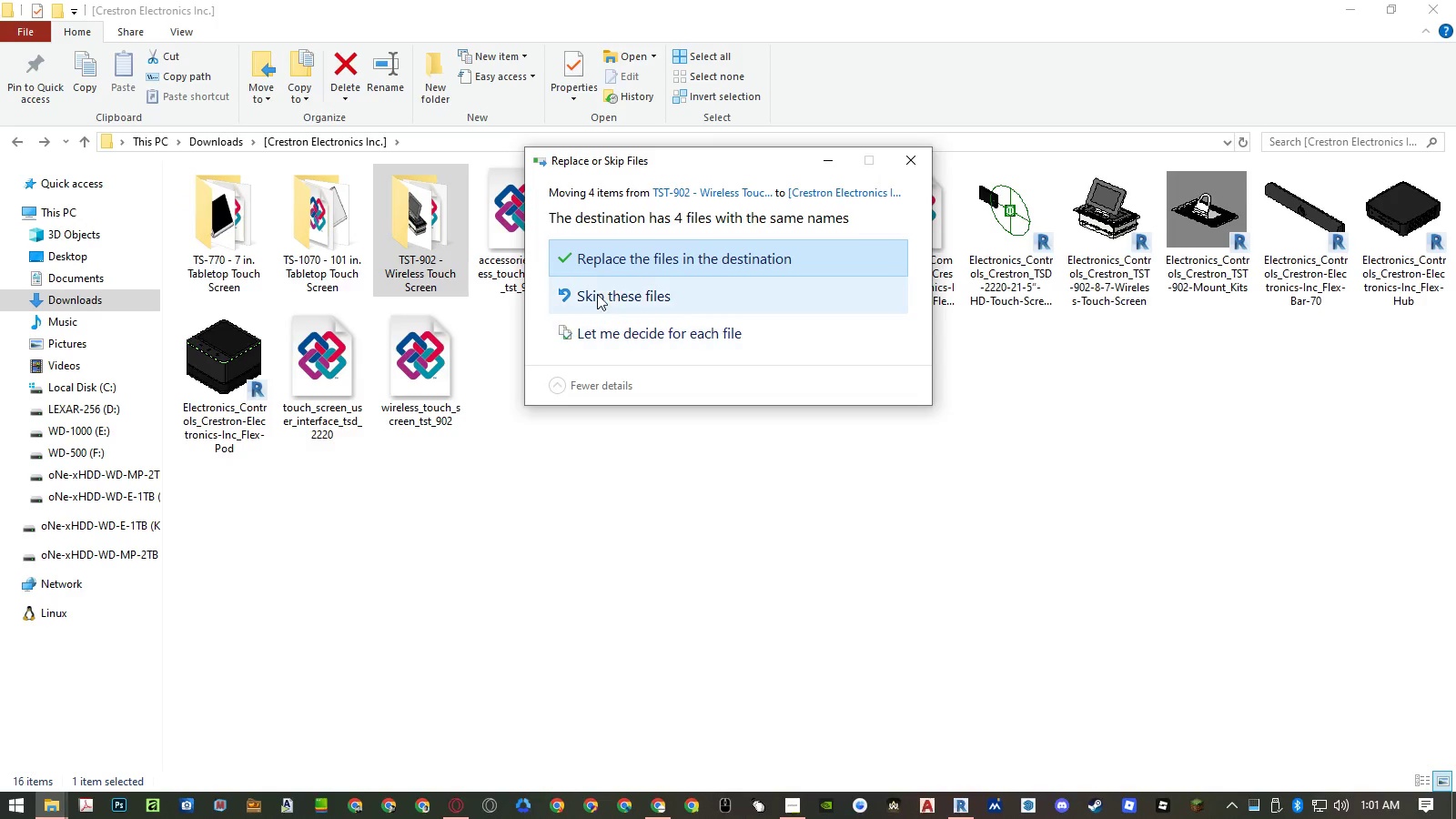 
left_click([613, 268])
 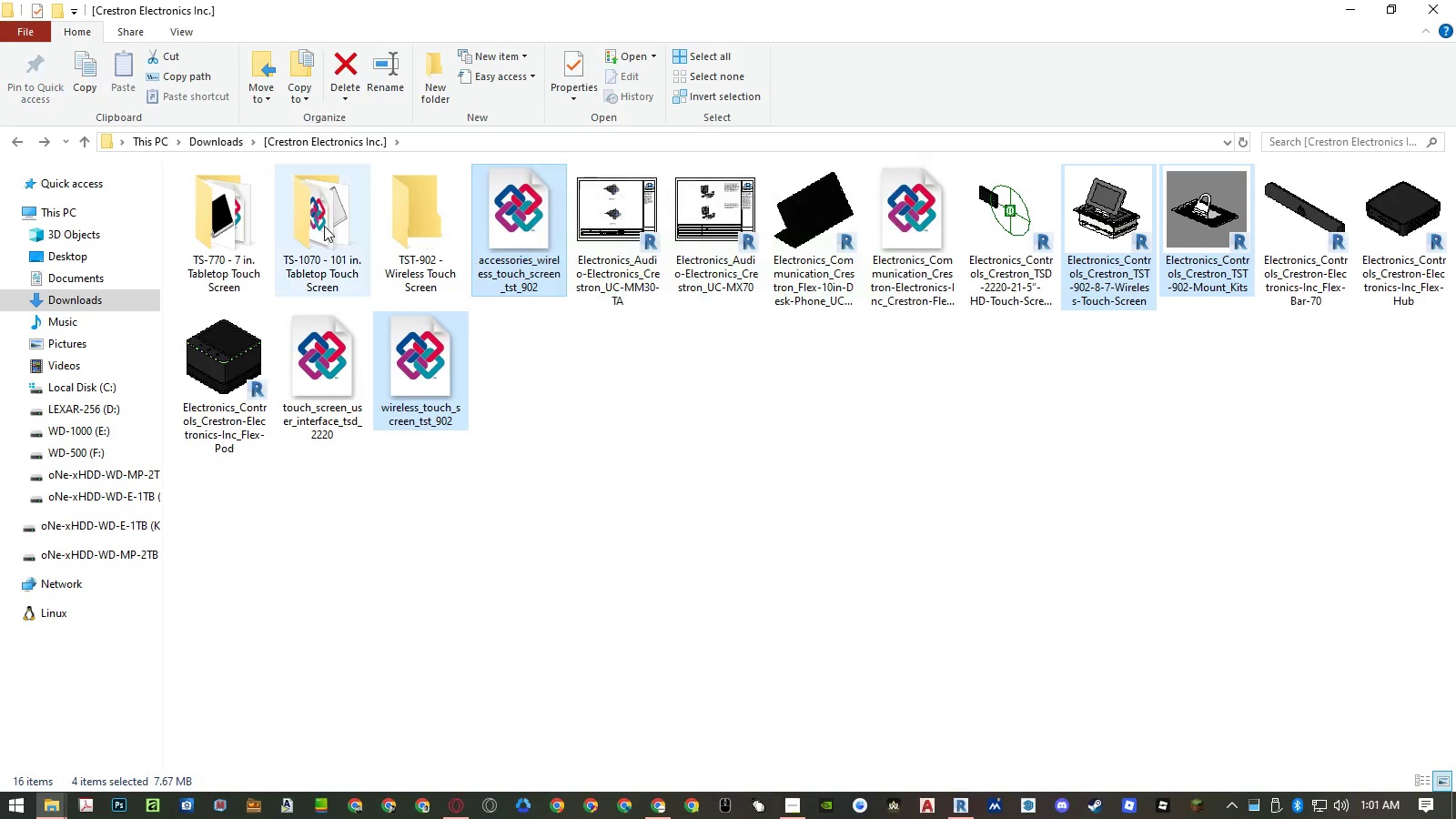 
double_click([324, 225])
 